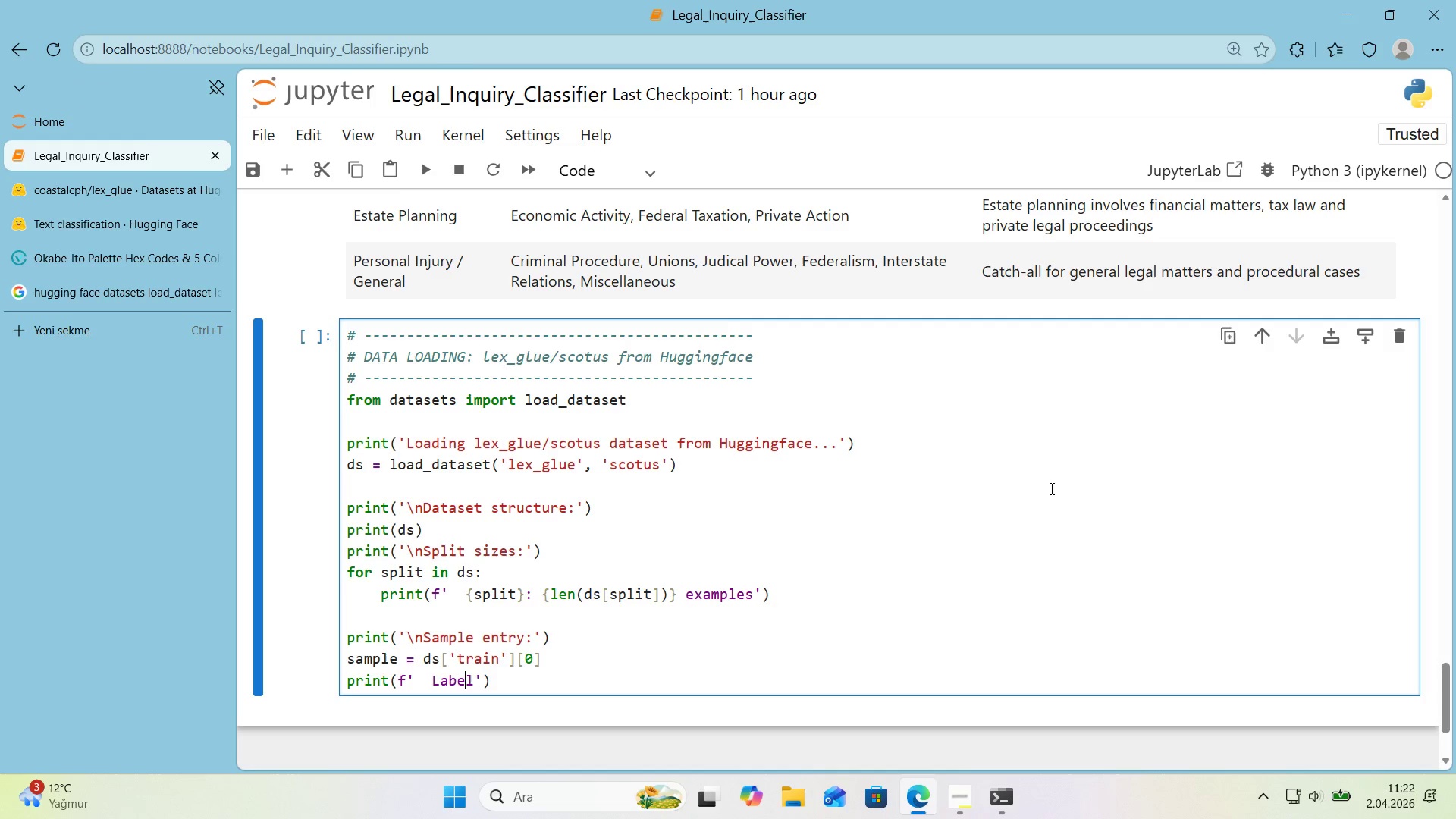 
key(ArrowRight)
 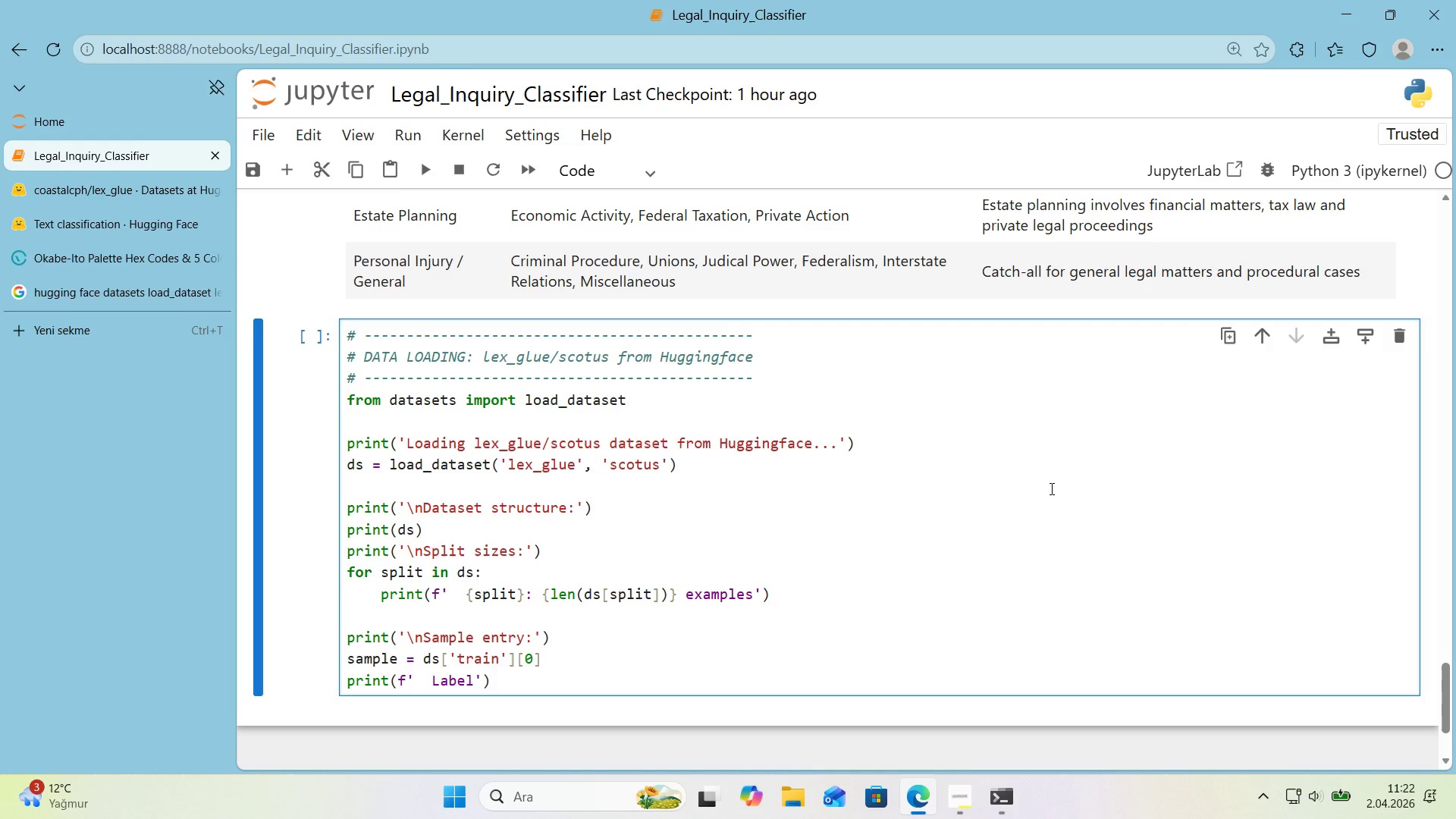 
key(Shift+Period)
 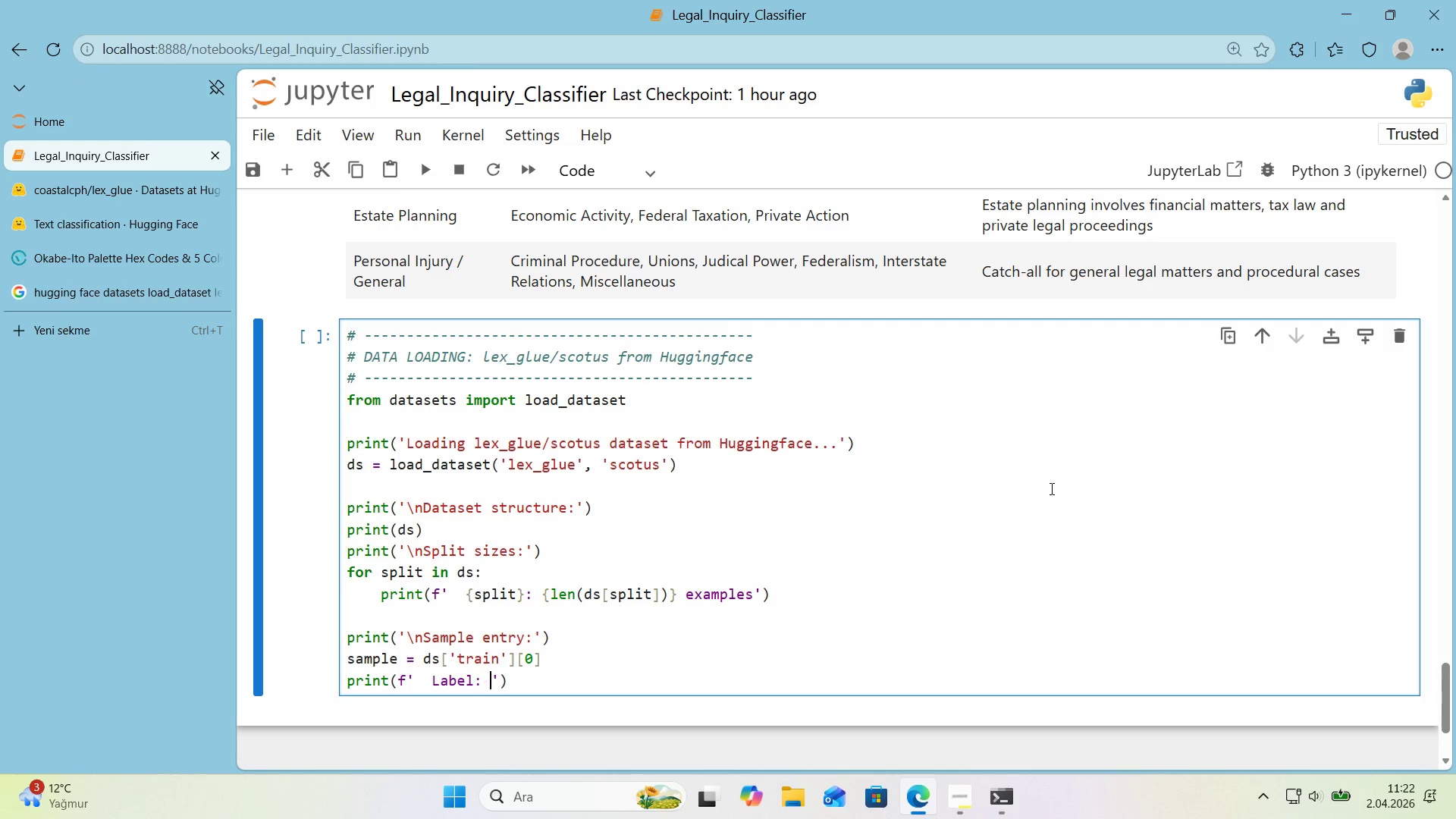 
key(Space)
 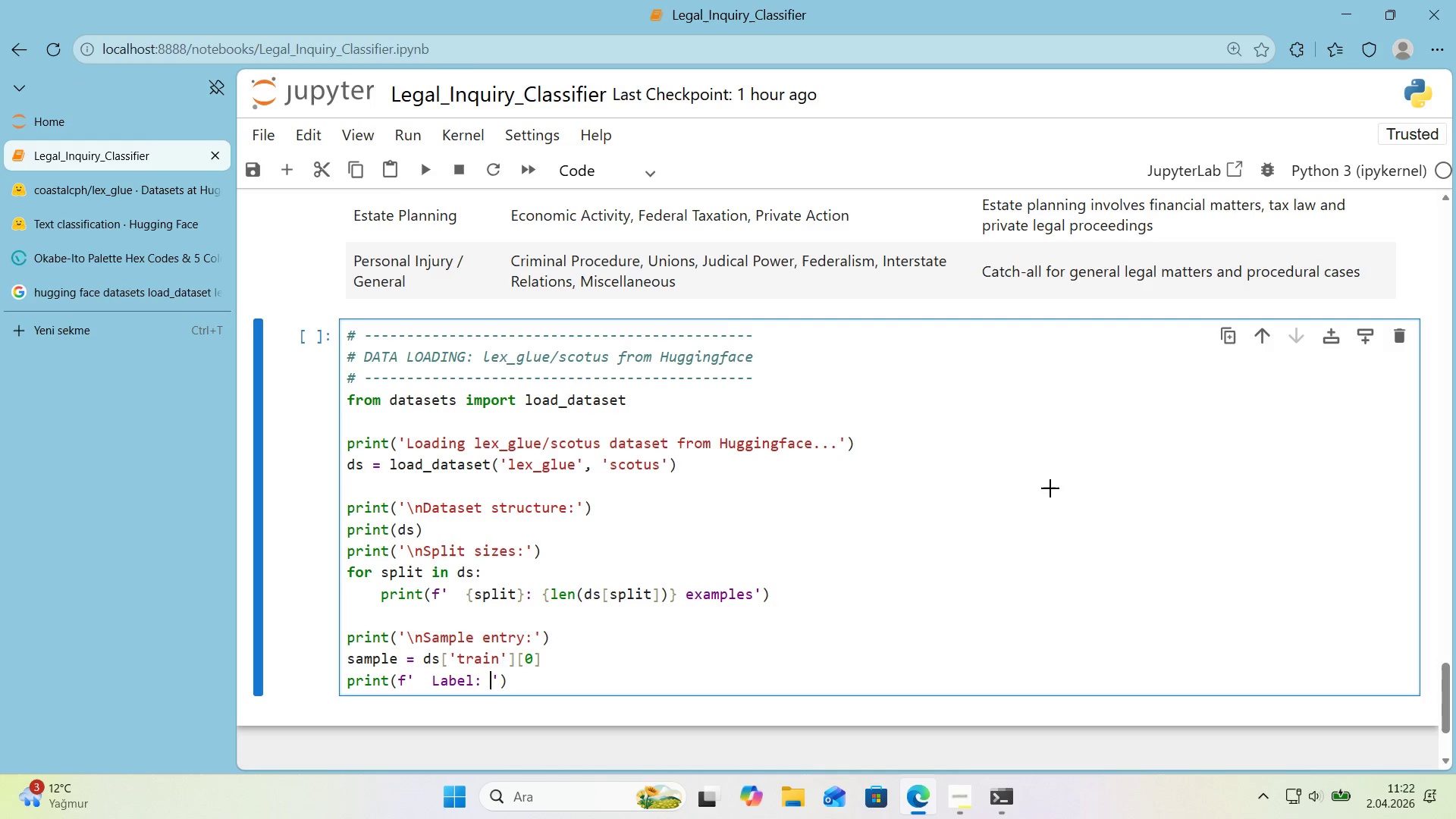 
key(Alt+Control+7)
 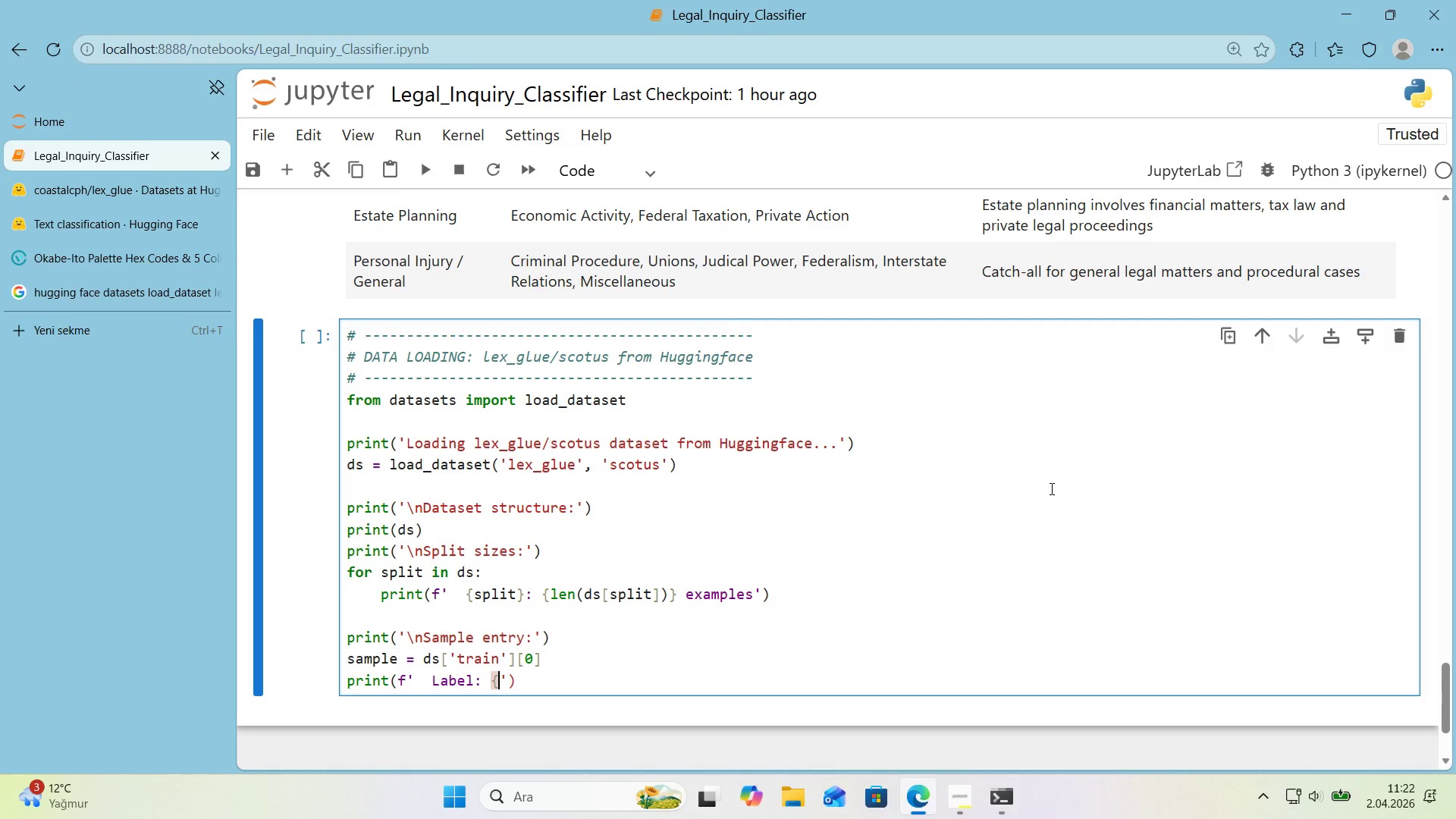 
key(Alt+Control+0)
 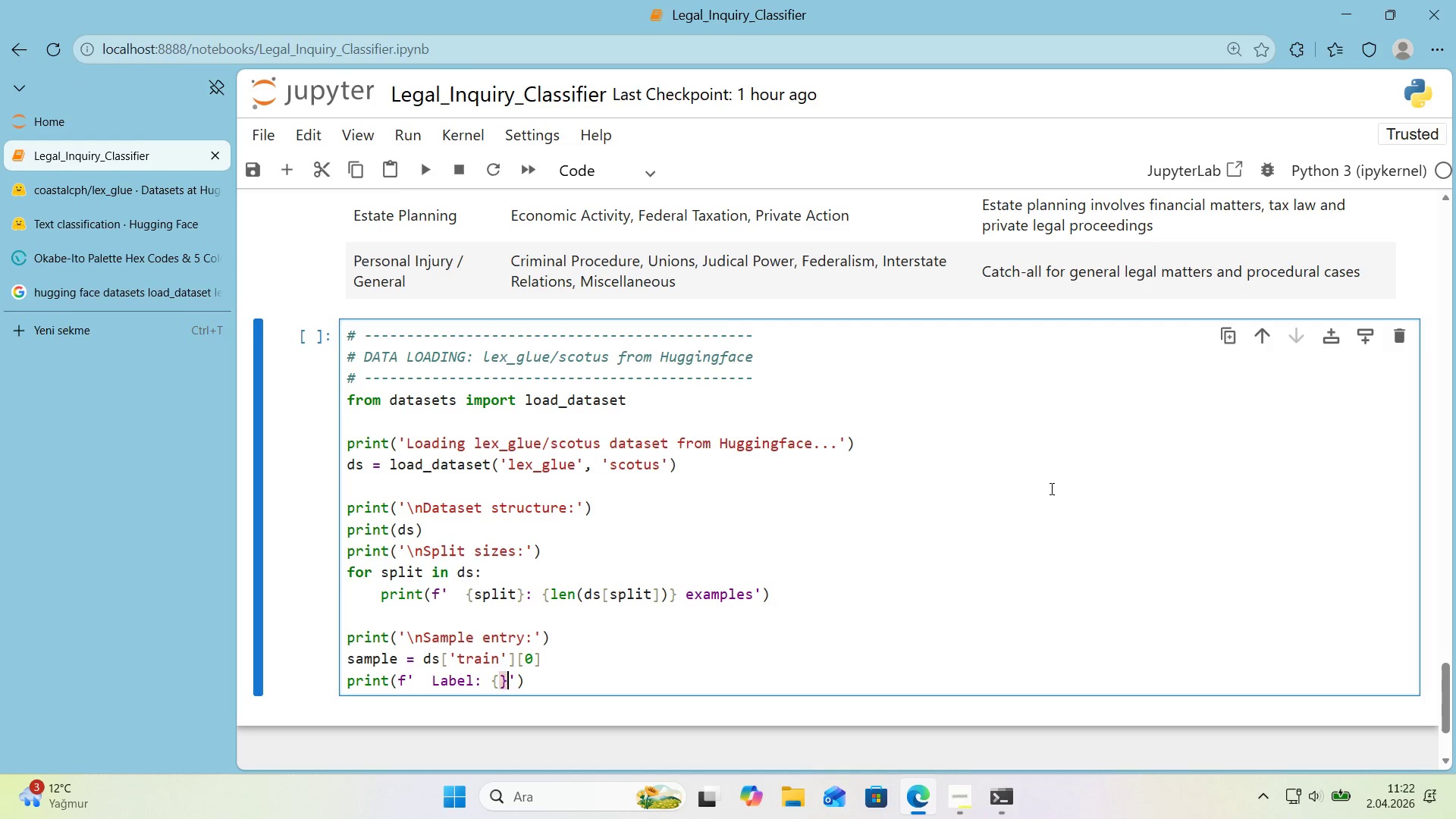 
key(ArrowLeft)
 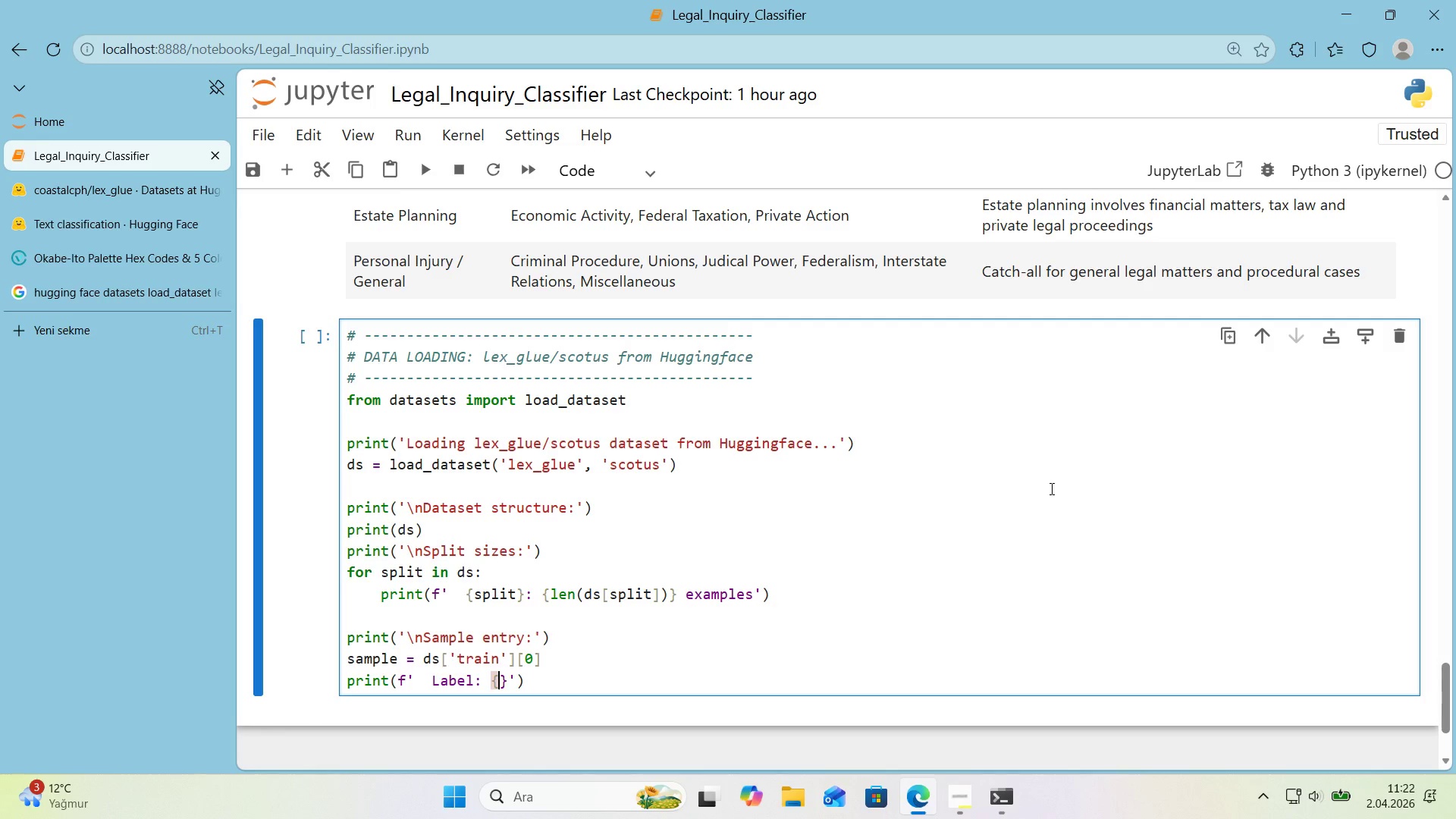 
wait(18.52)
 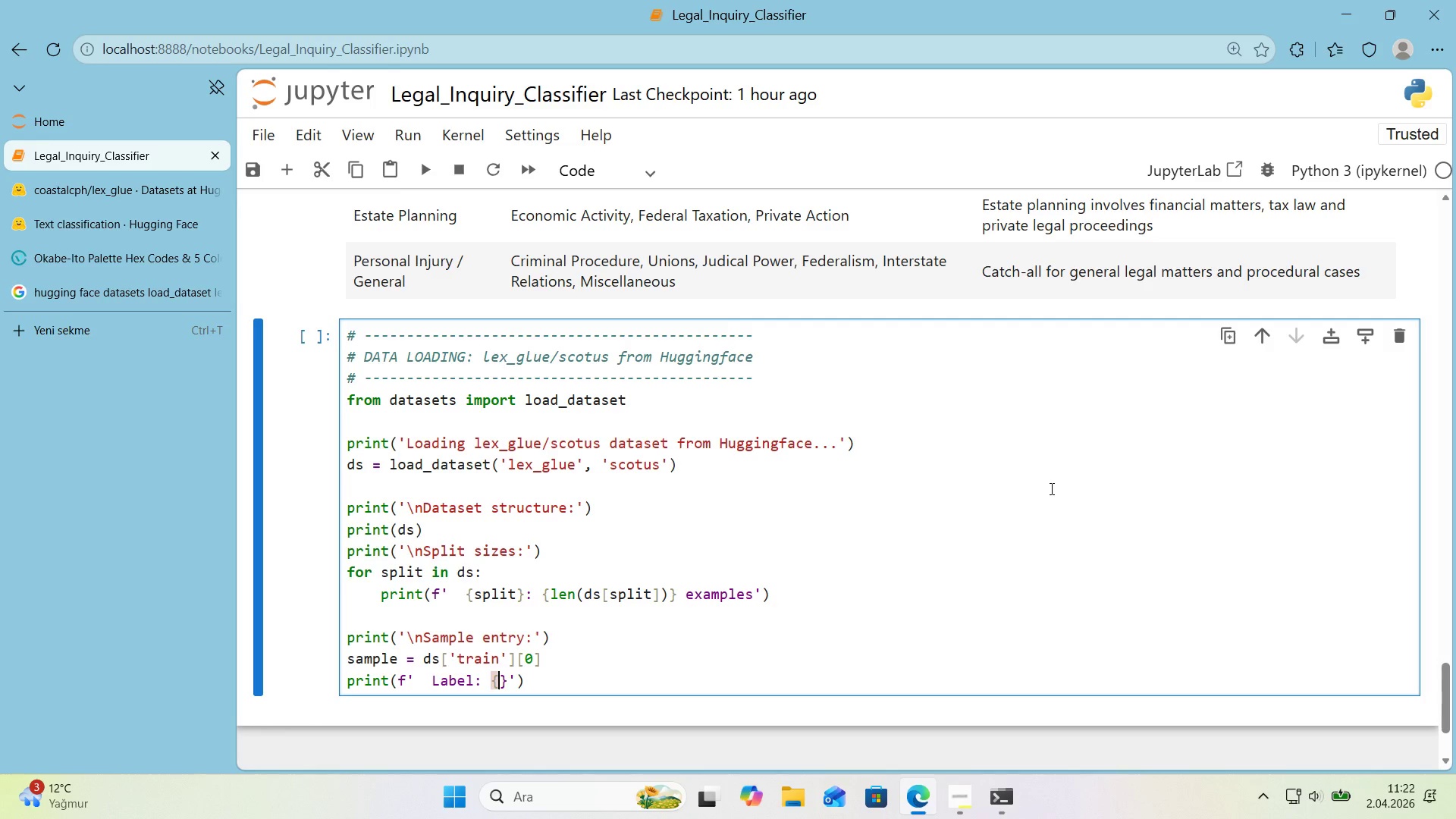 
type(sample)
 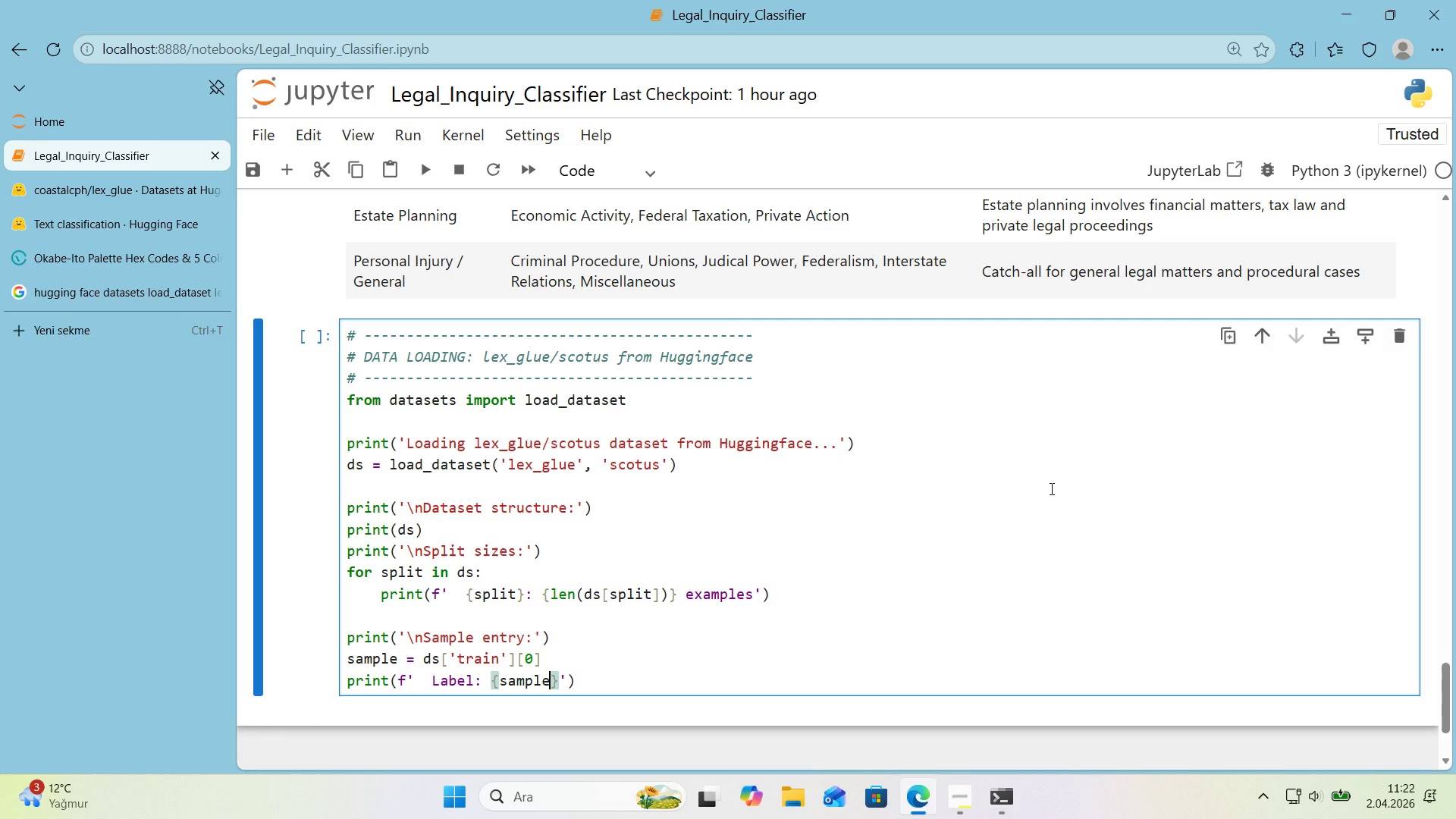 
key(Alt+Control+9)
 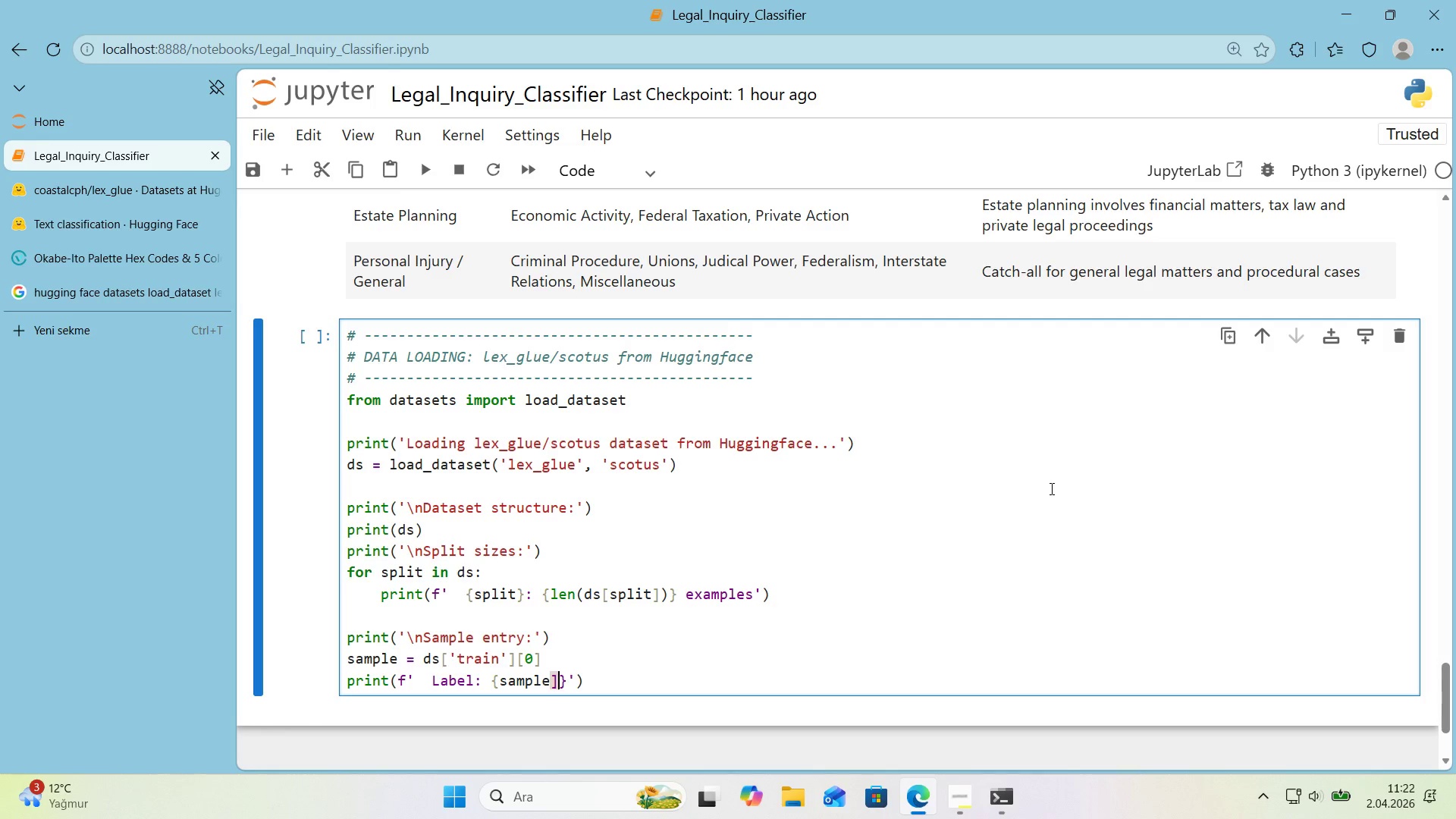 
key(Backspace)
 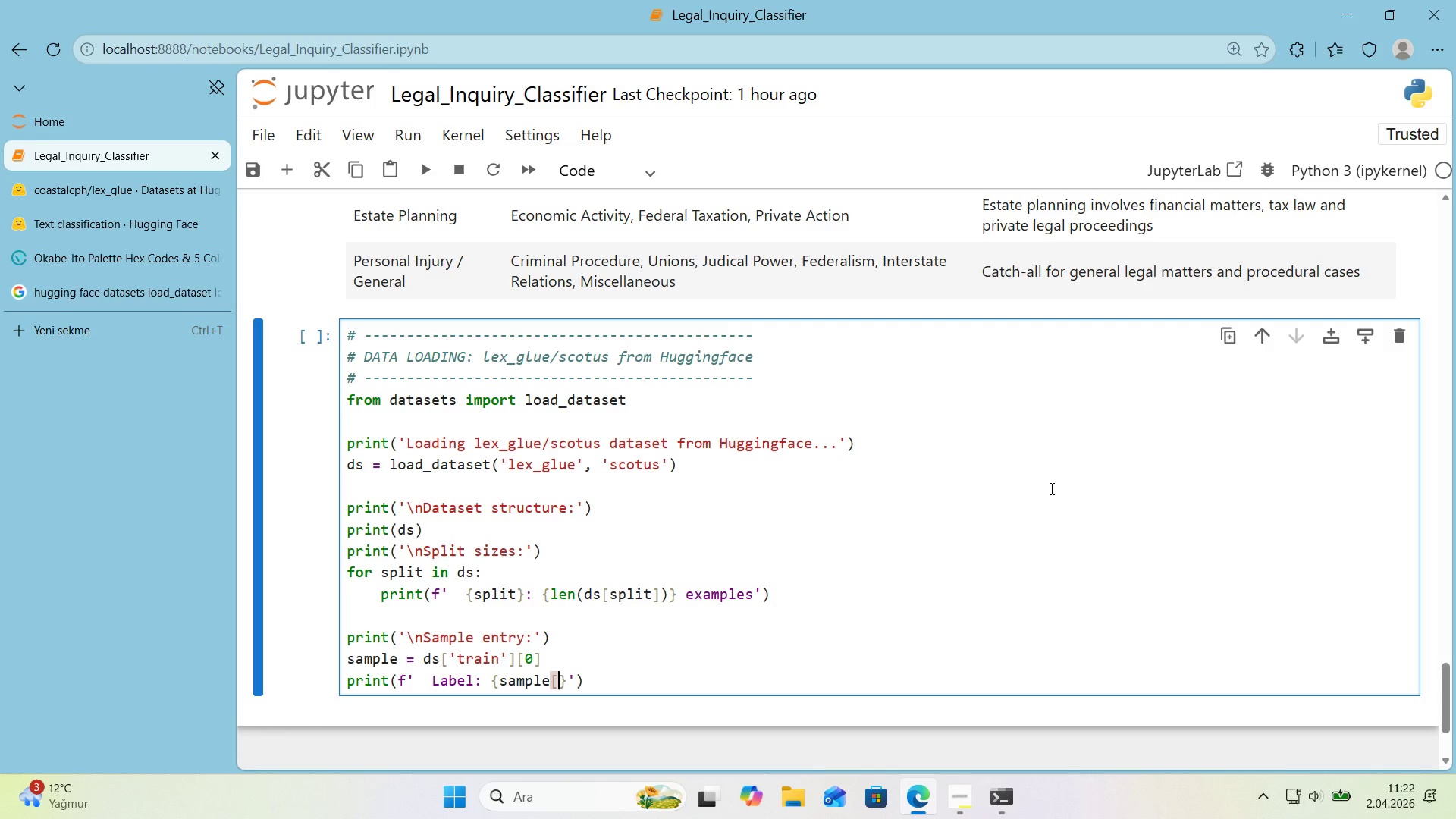 
key(Control+ControlLeft)
 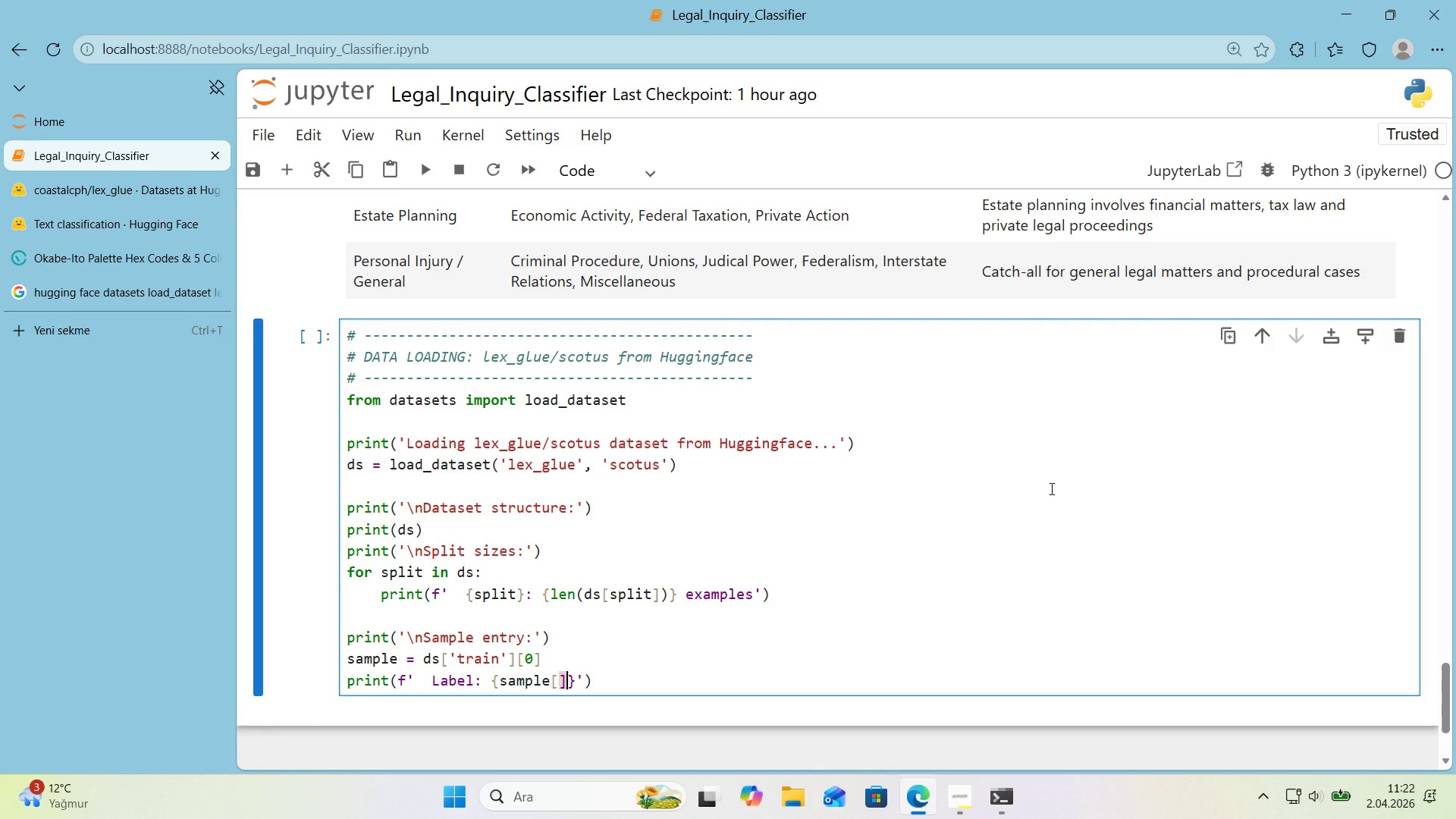 
key(Alt+Control+AltRight)
 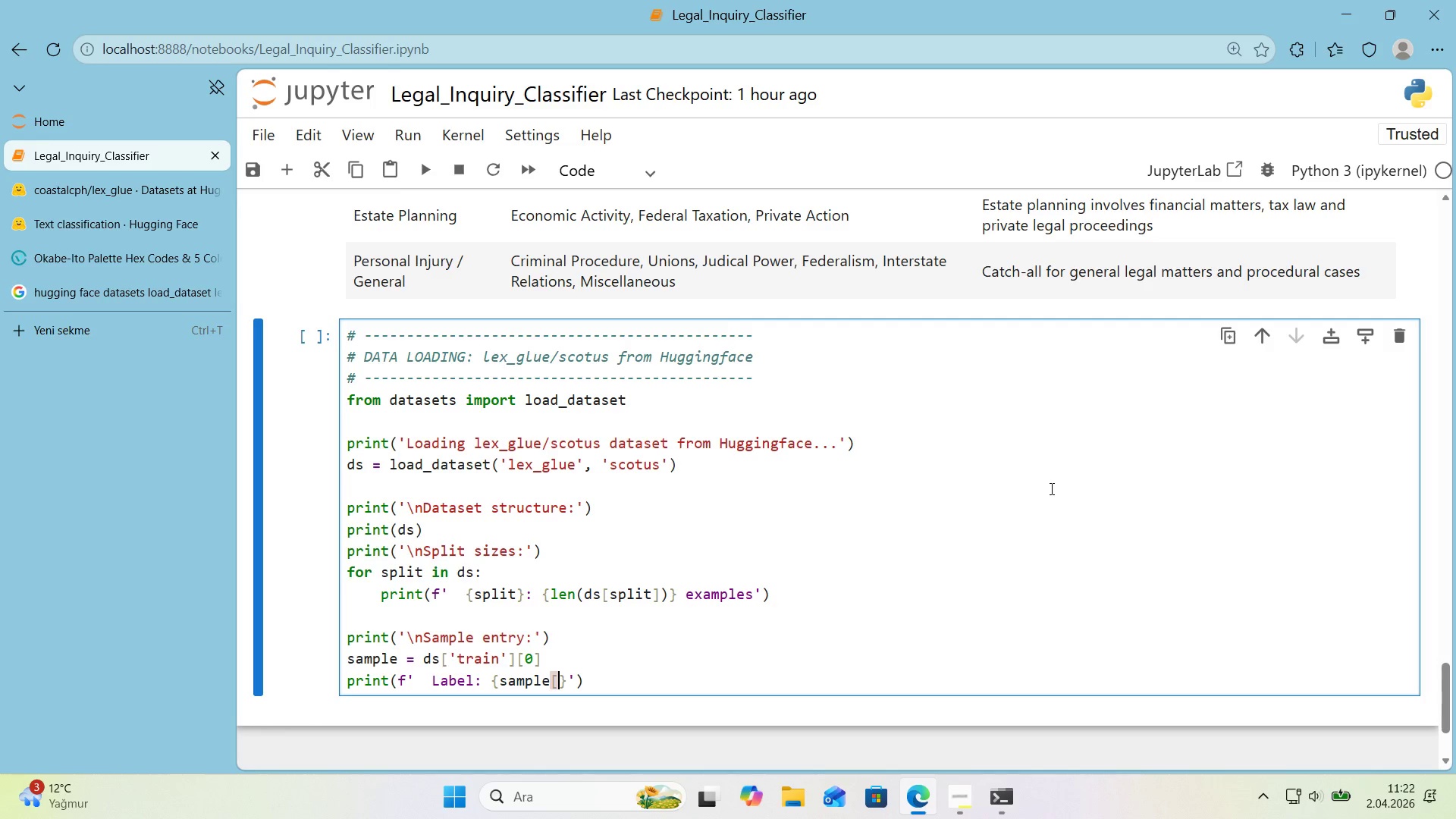 
key(Alt+Control+8)
 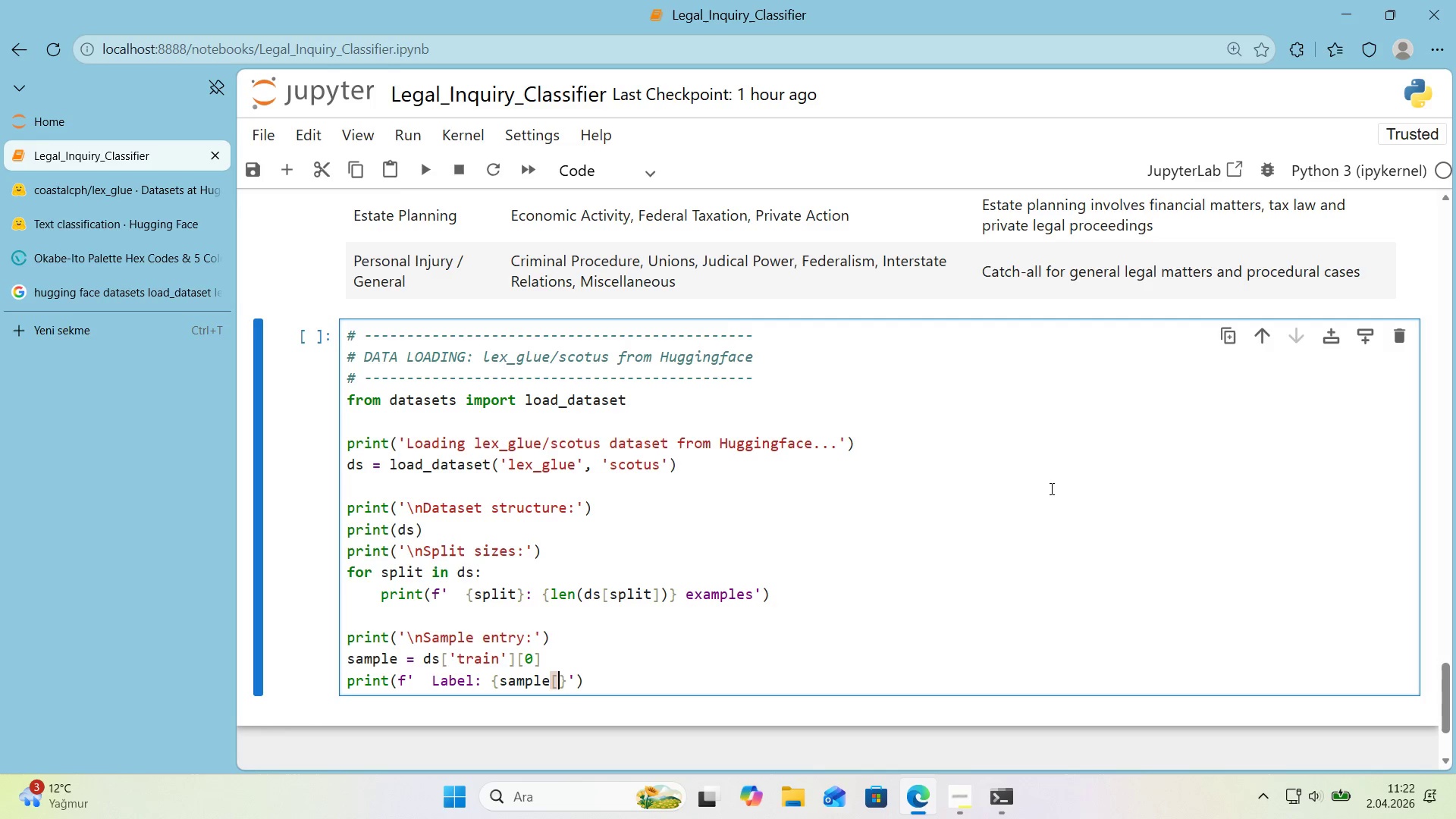 
key(Alt+Control+9)
 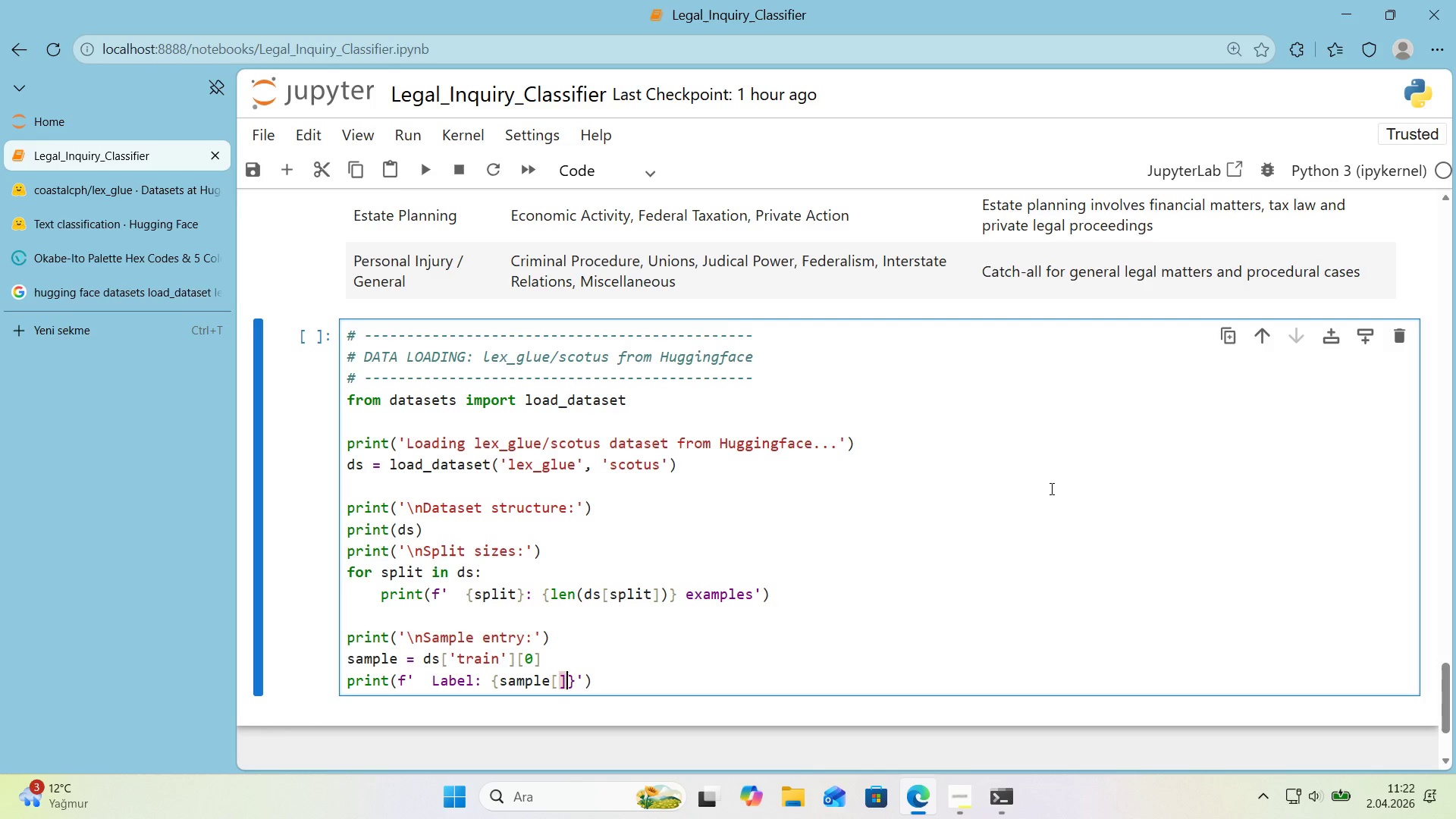 
key(ArrowLeft)
 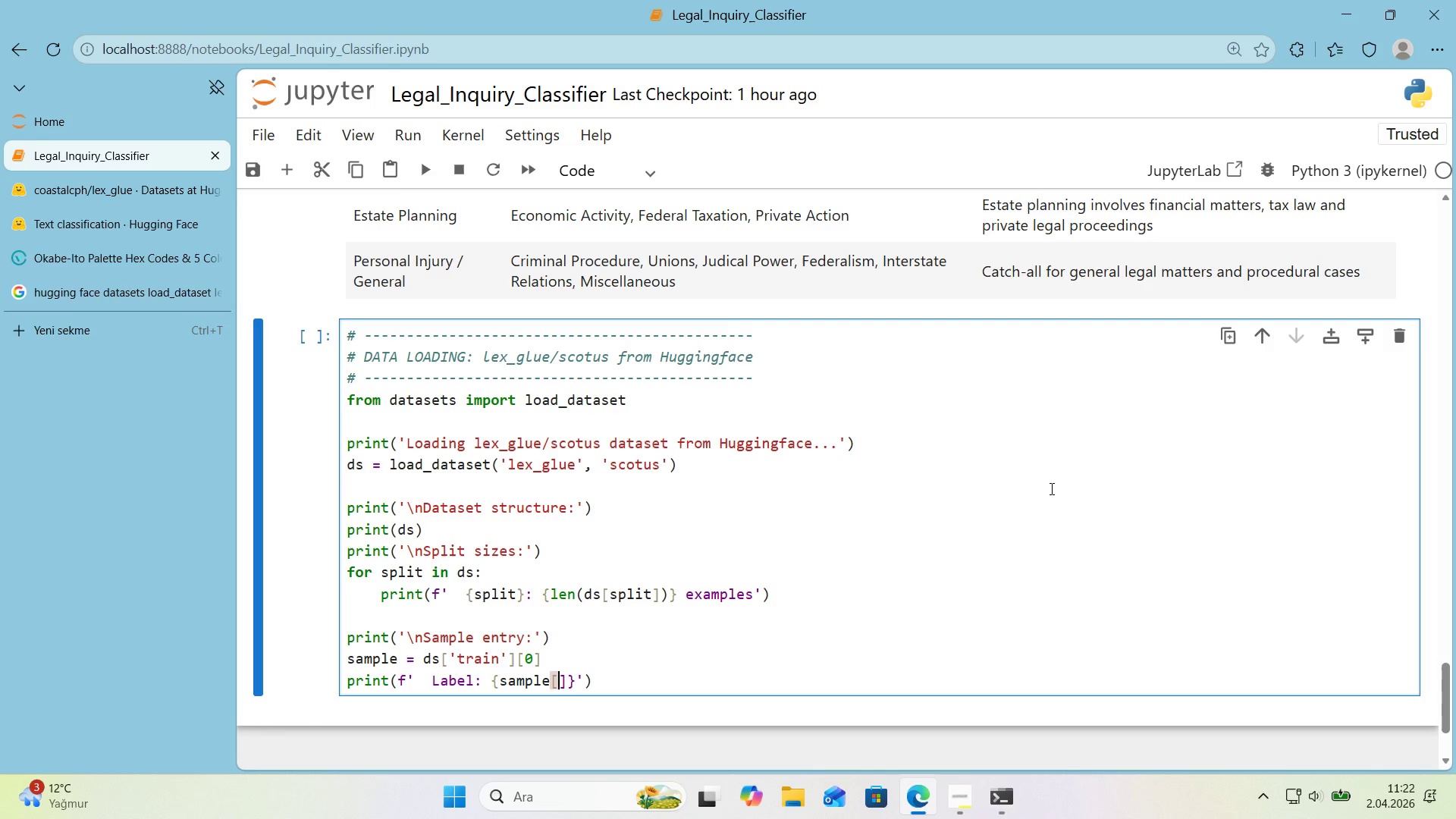 
key(Shift+2)
 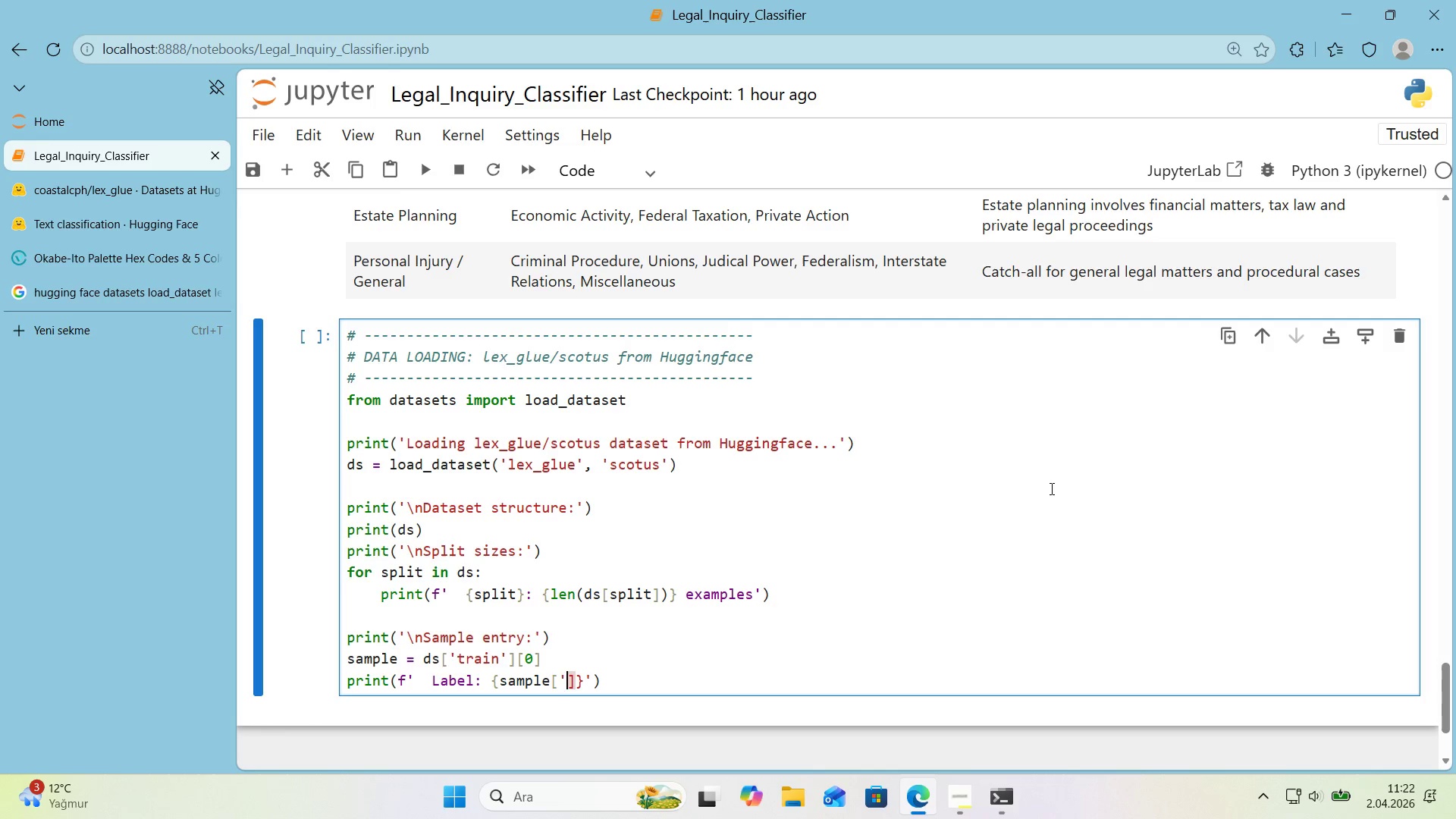 
key(ArrowLeft)
 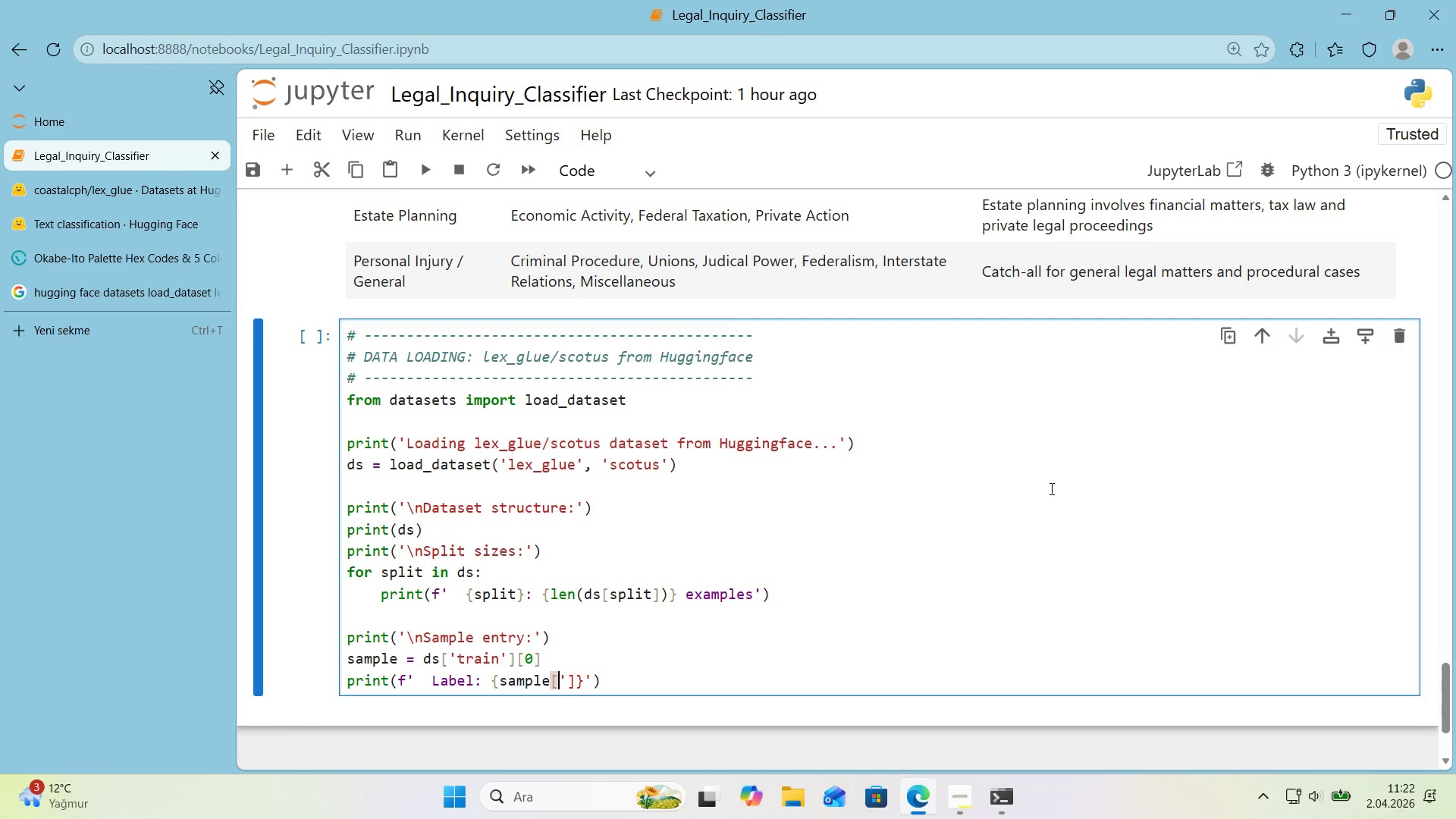 
key(ArrowRight)
 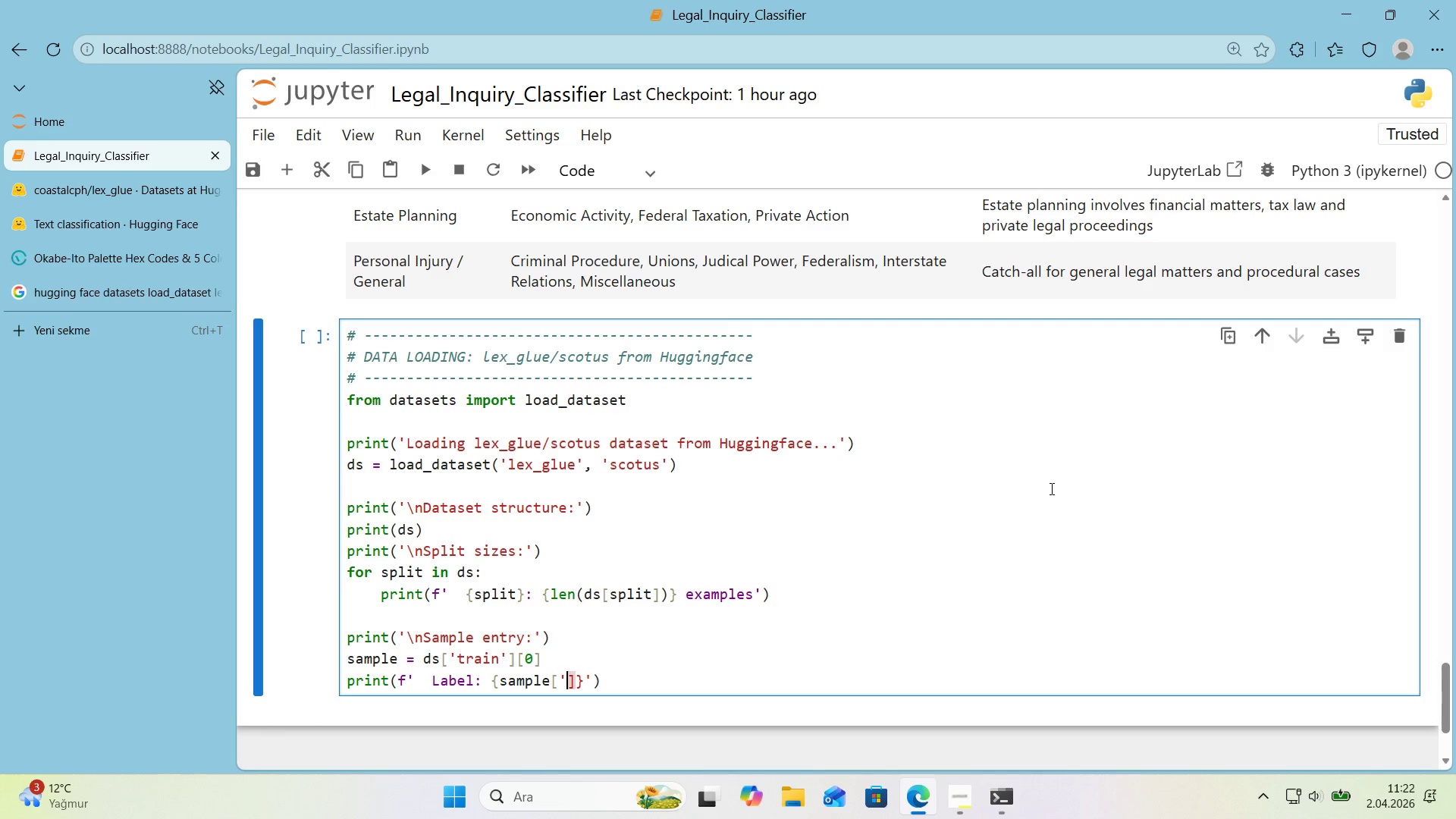 
key(Shift+ShiftRight)
 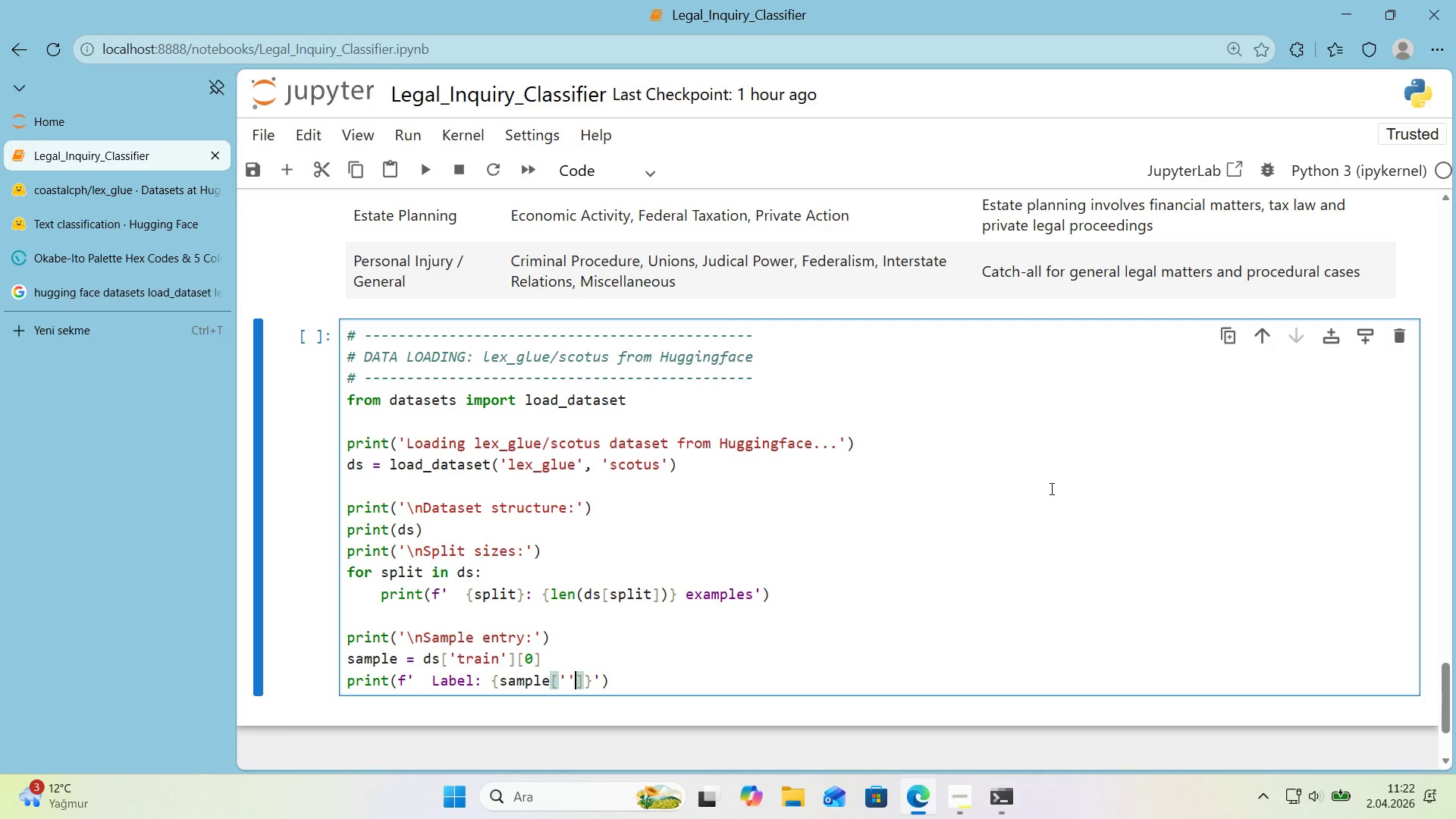 
key(Shift+2)
 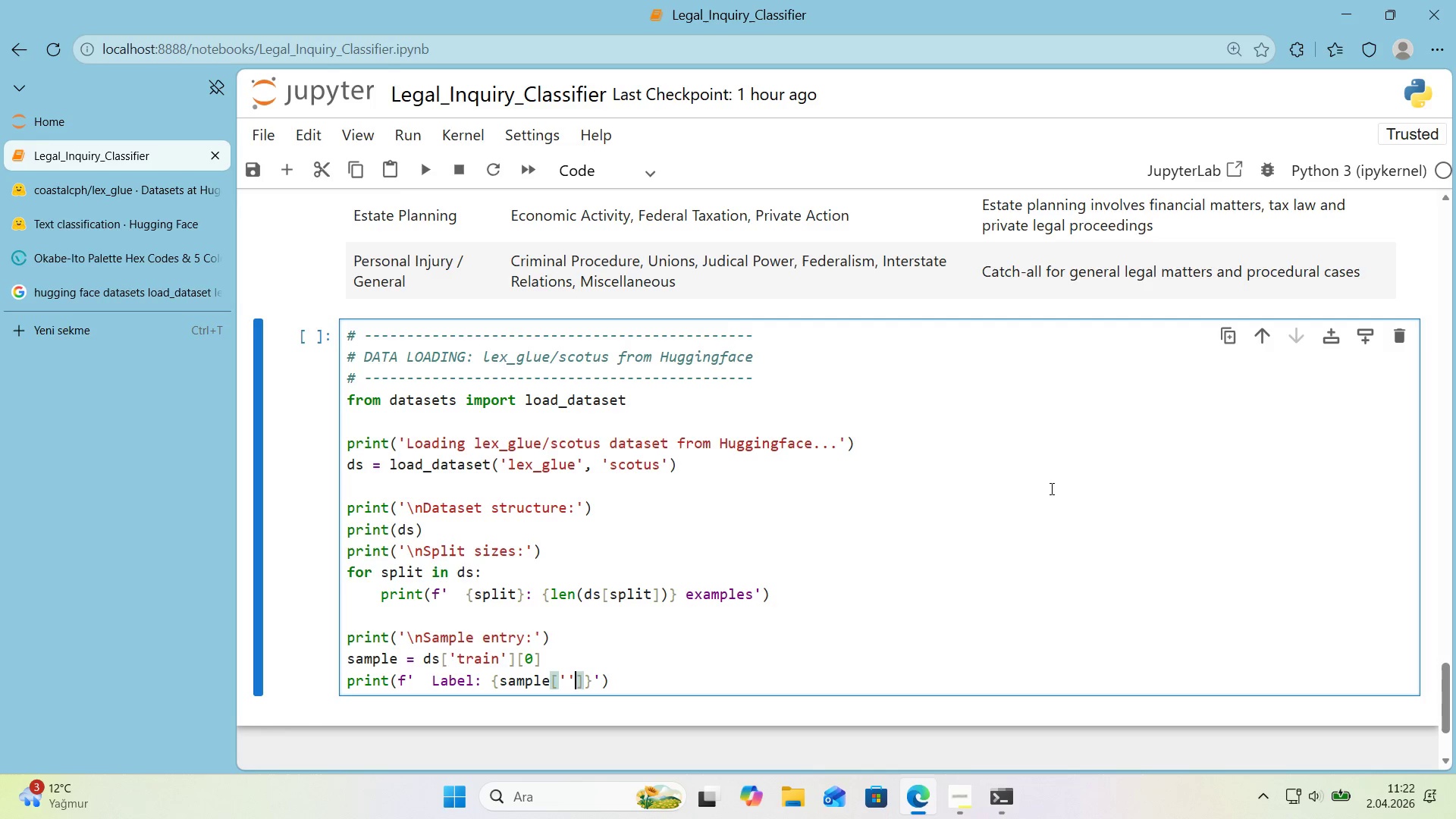 
key(ArrowLeft)
 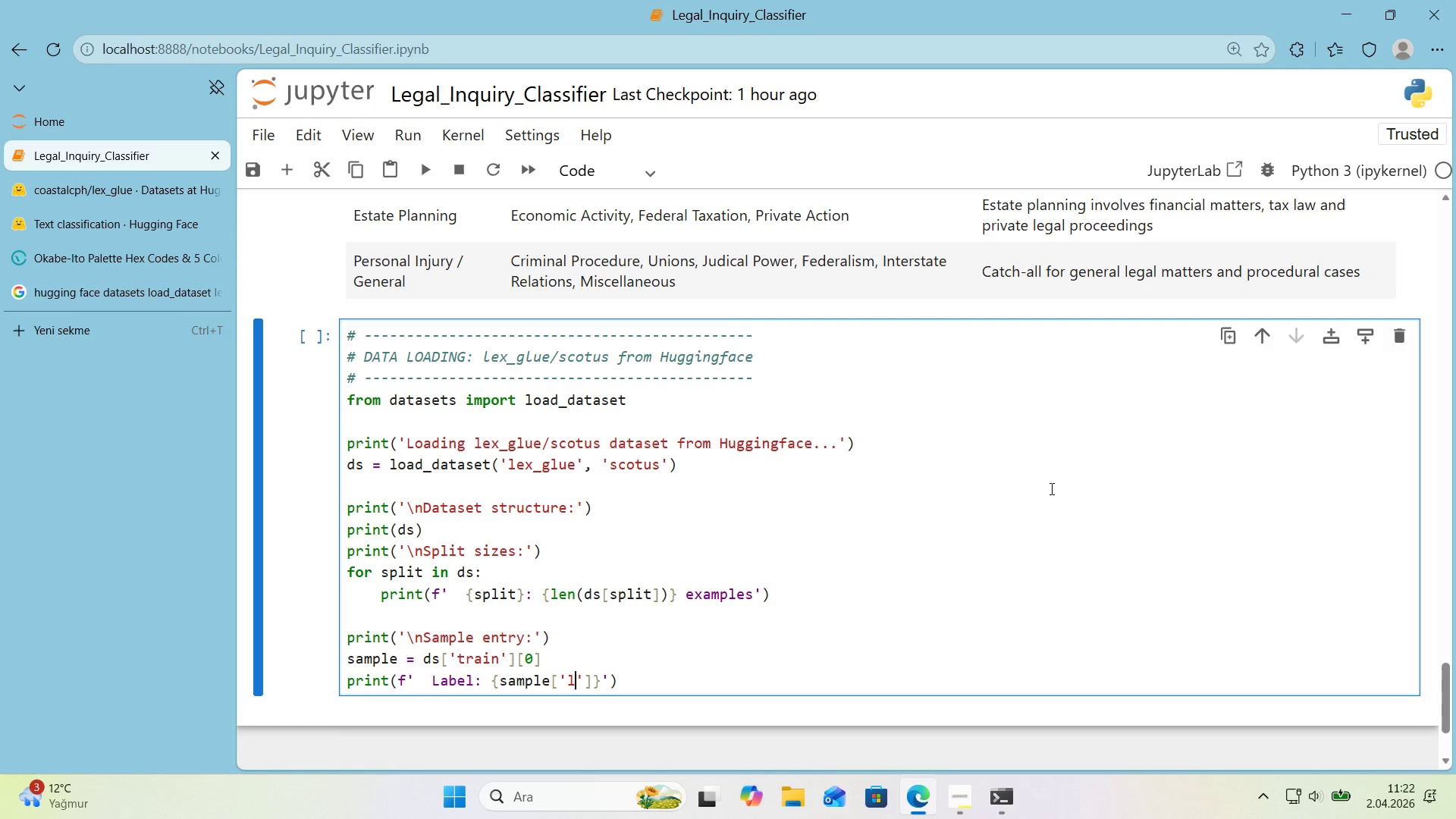 
type(label)
 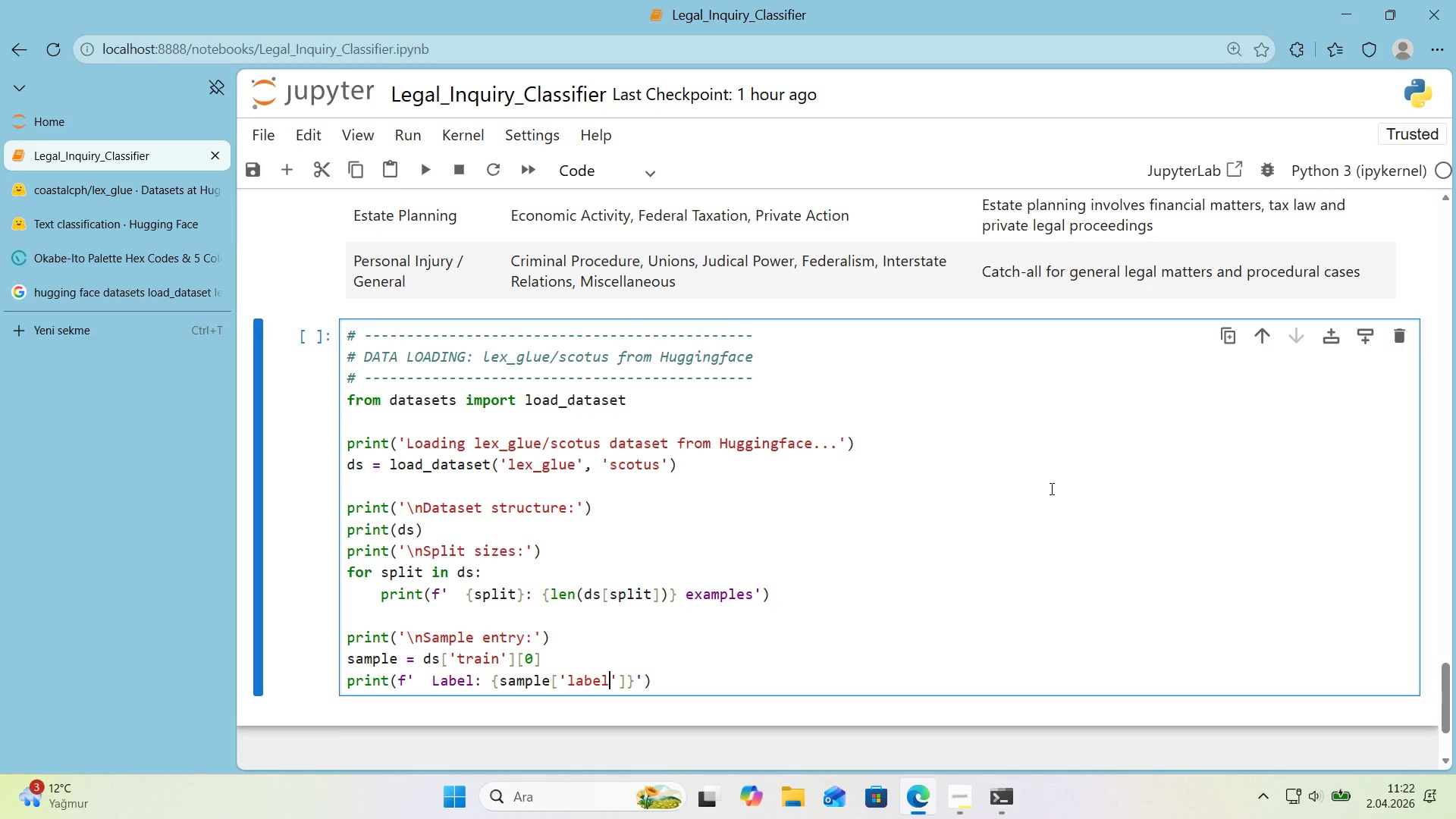 
key(ArrowRight)
 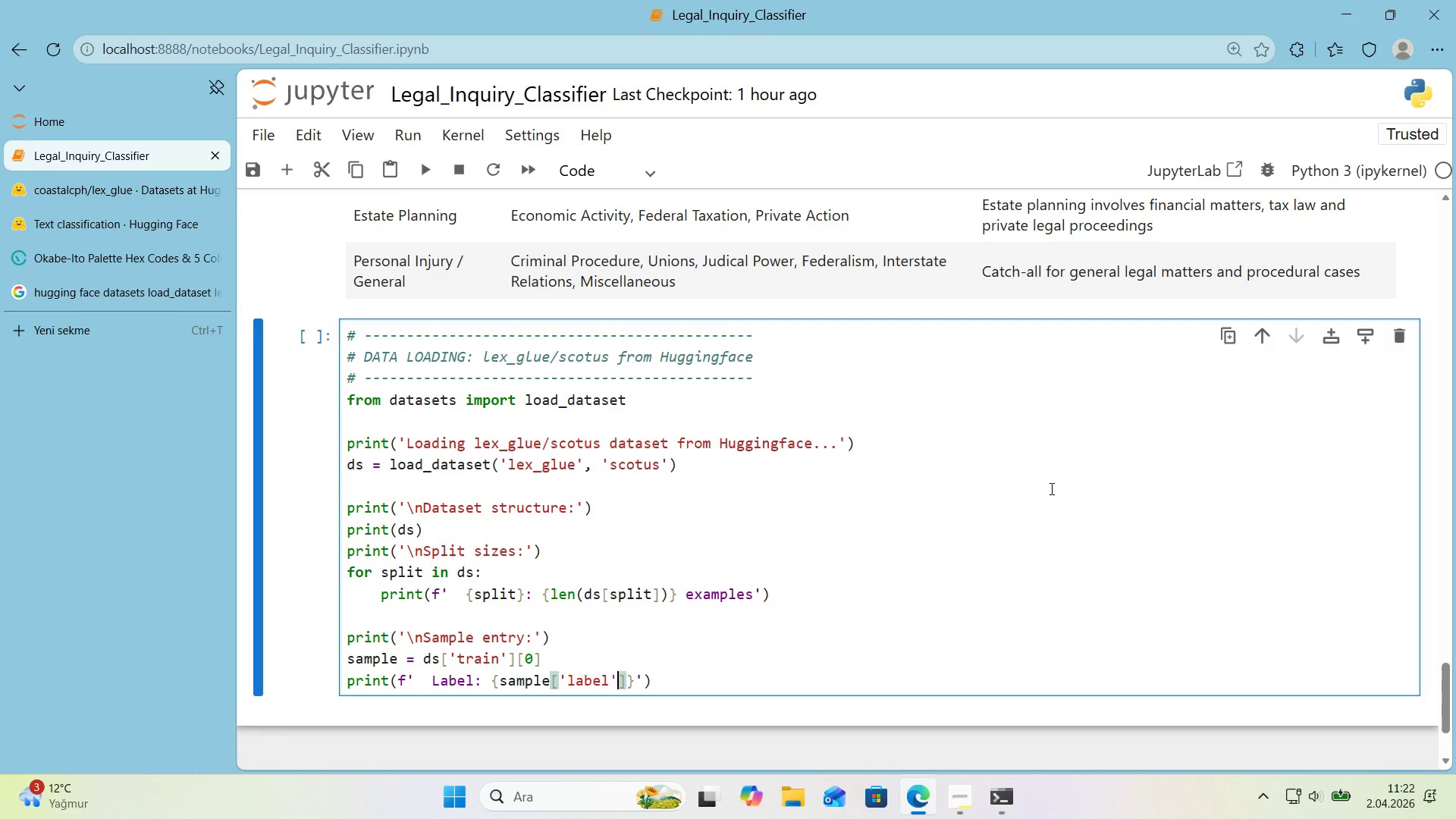 
key(ArrowRight)
 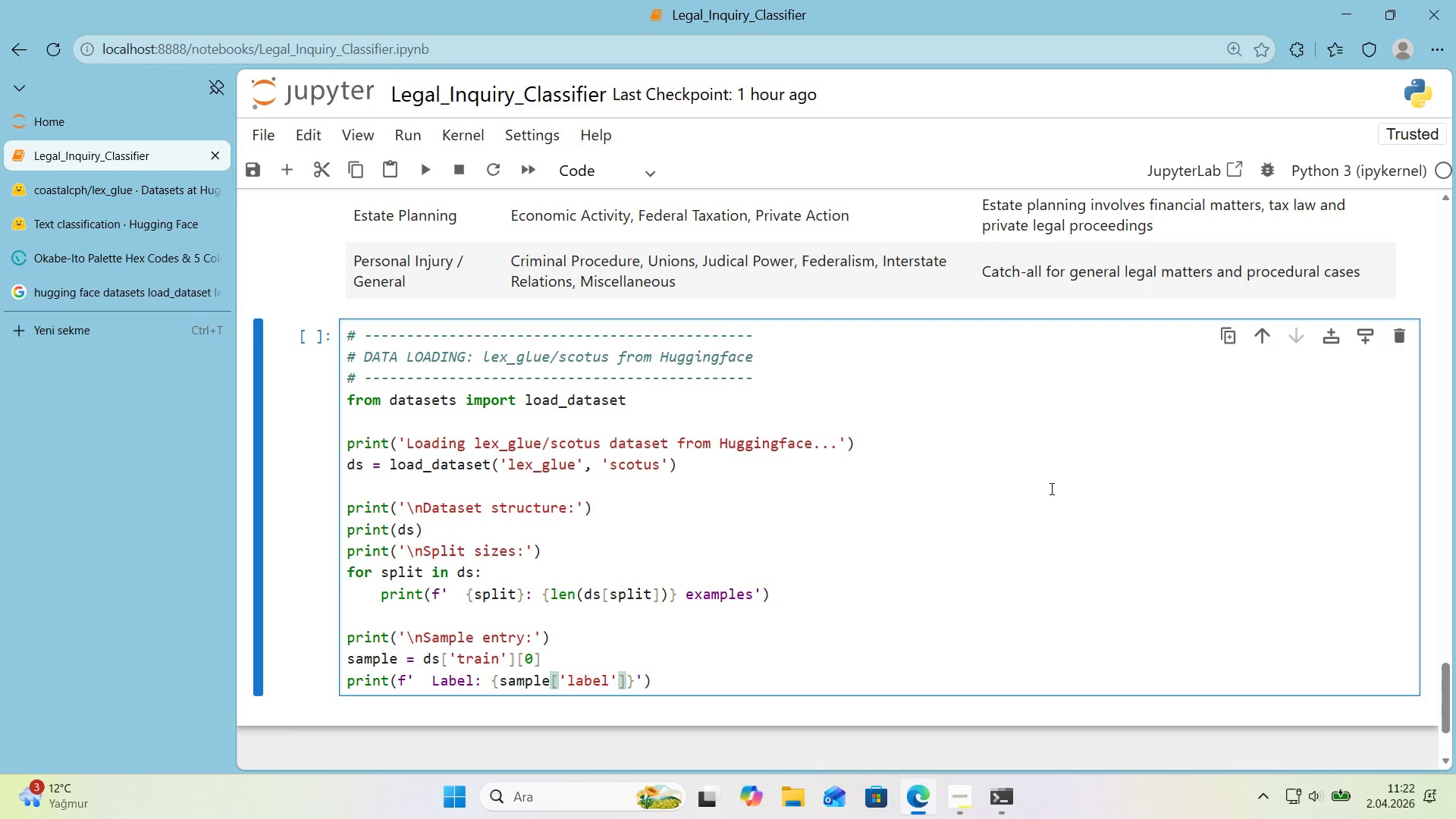 
key(ArrowRight)
 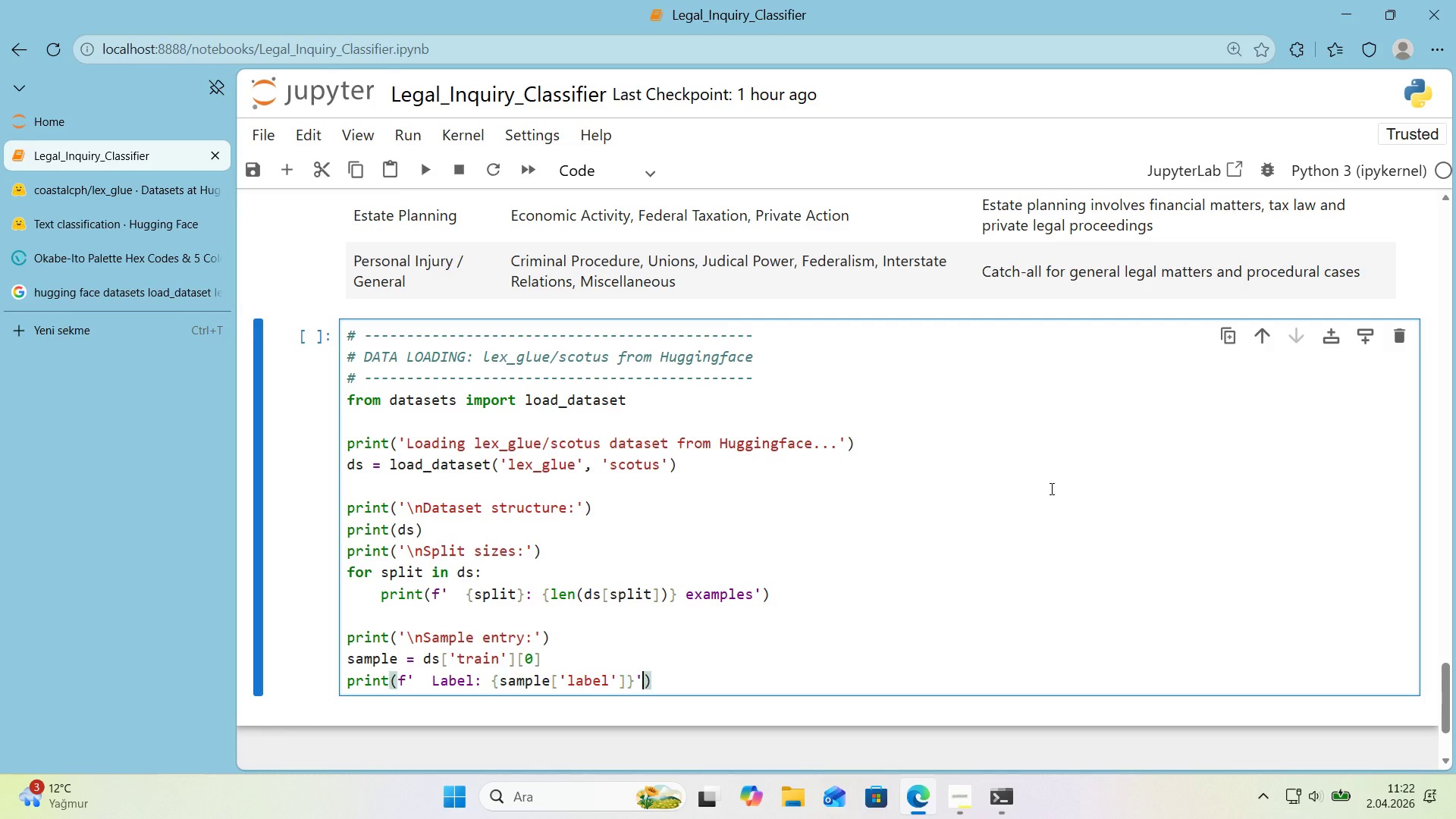 
key(ArrowRight)
 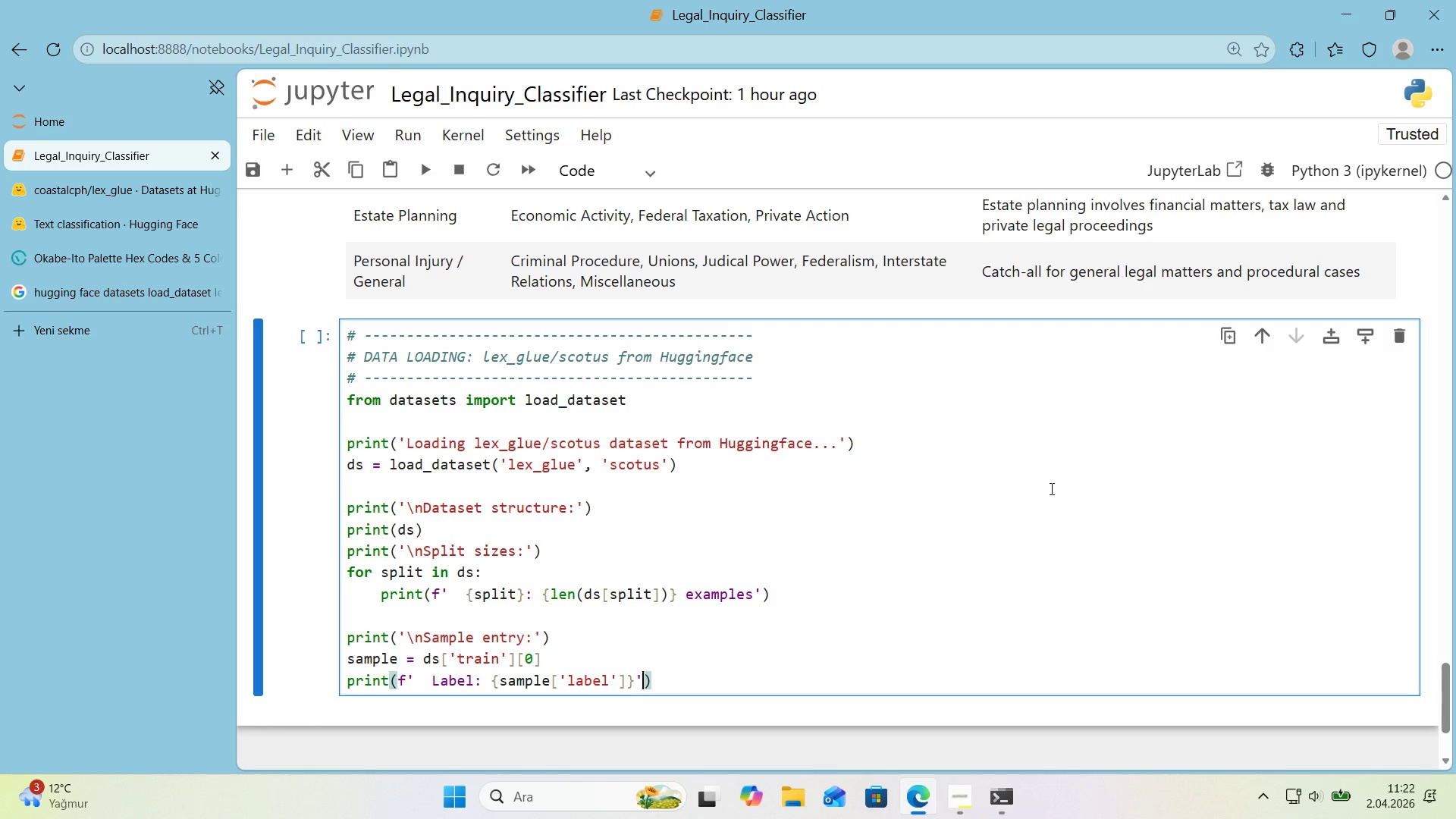 
key(ArrowRight)
 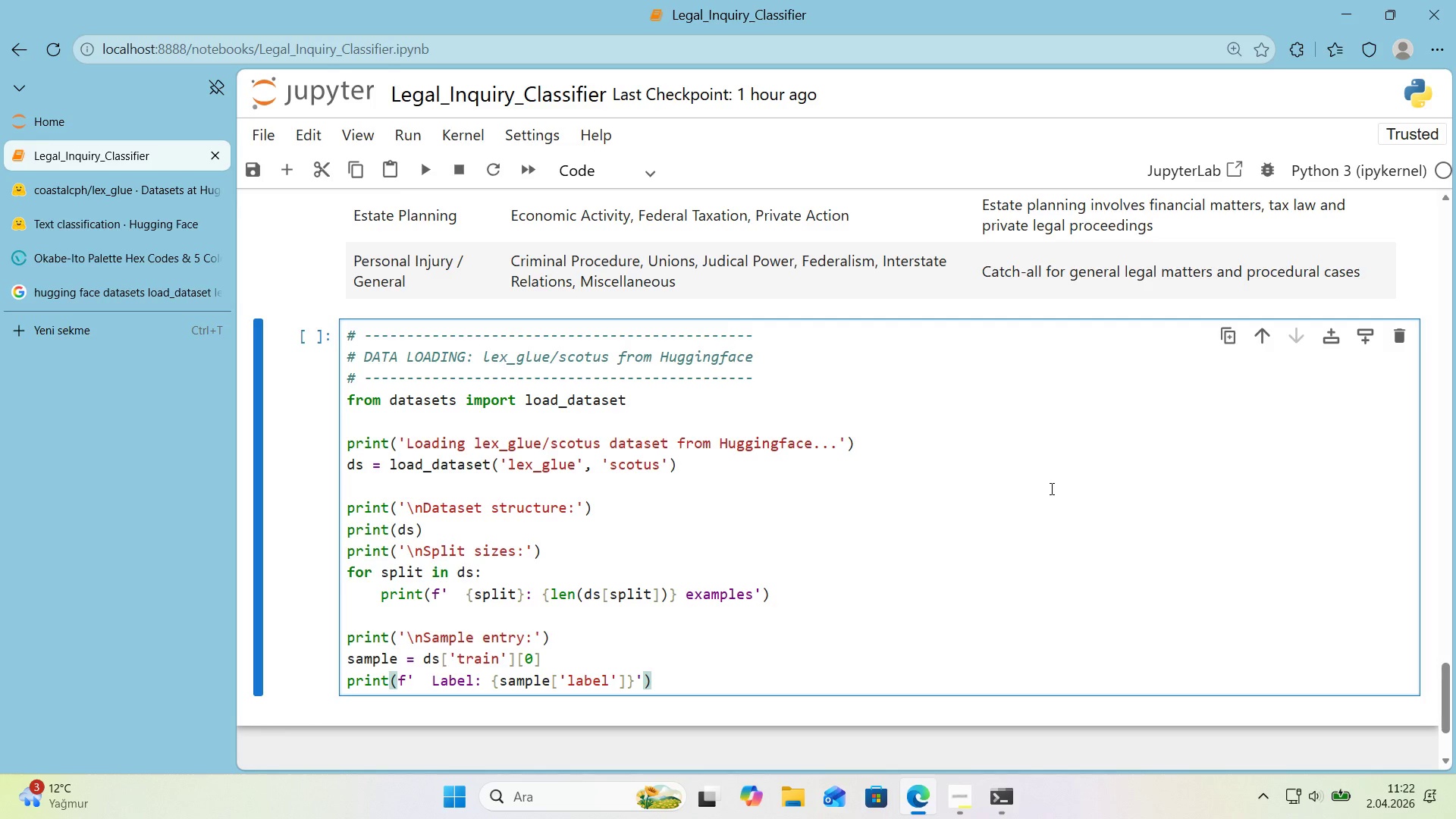 
key(Enter)
 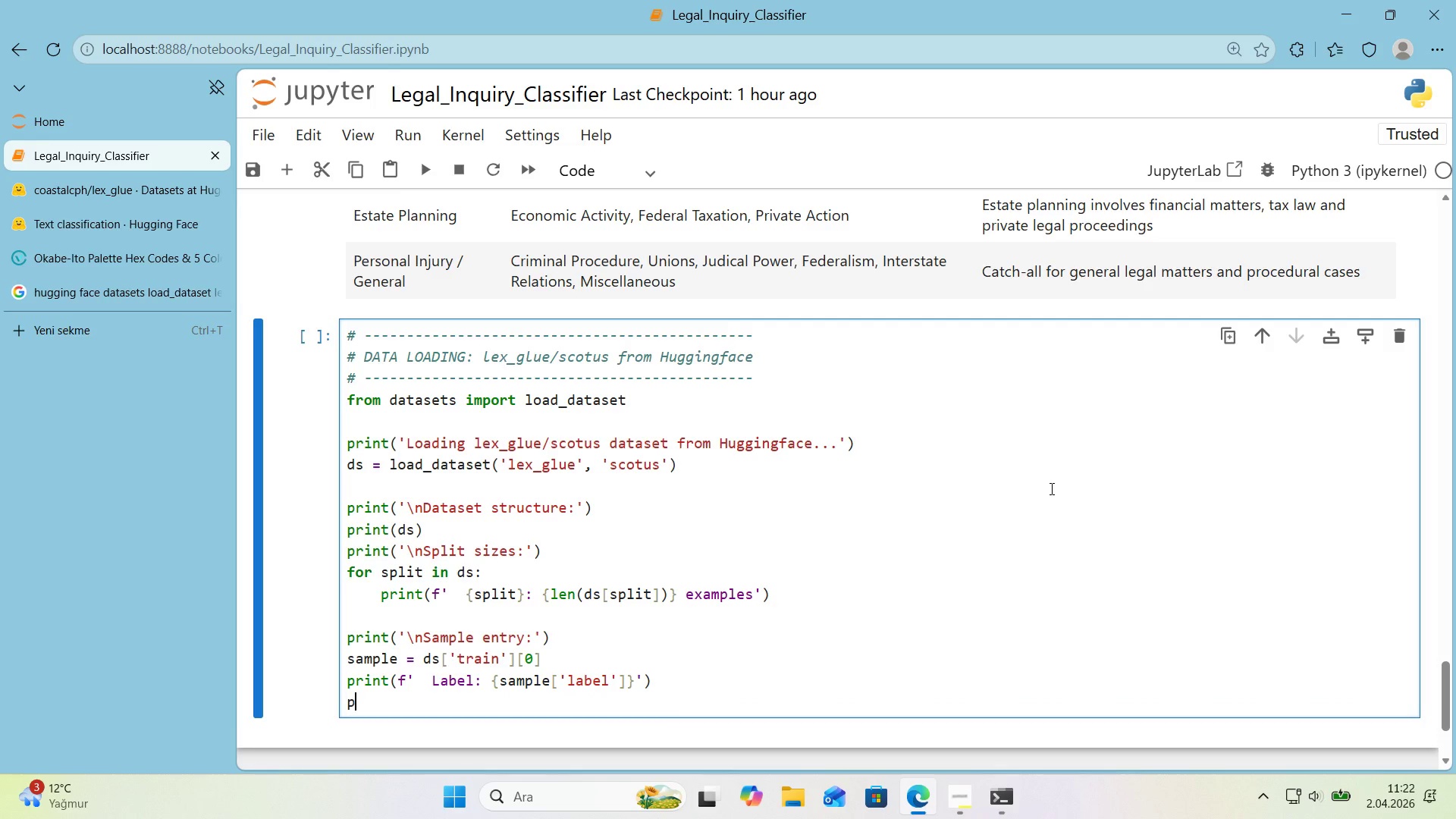 
type(pr'nt*()
 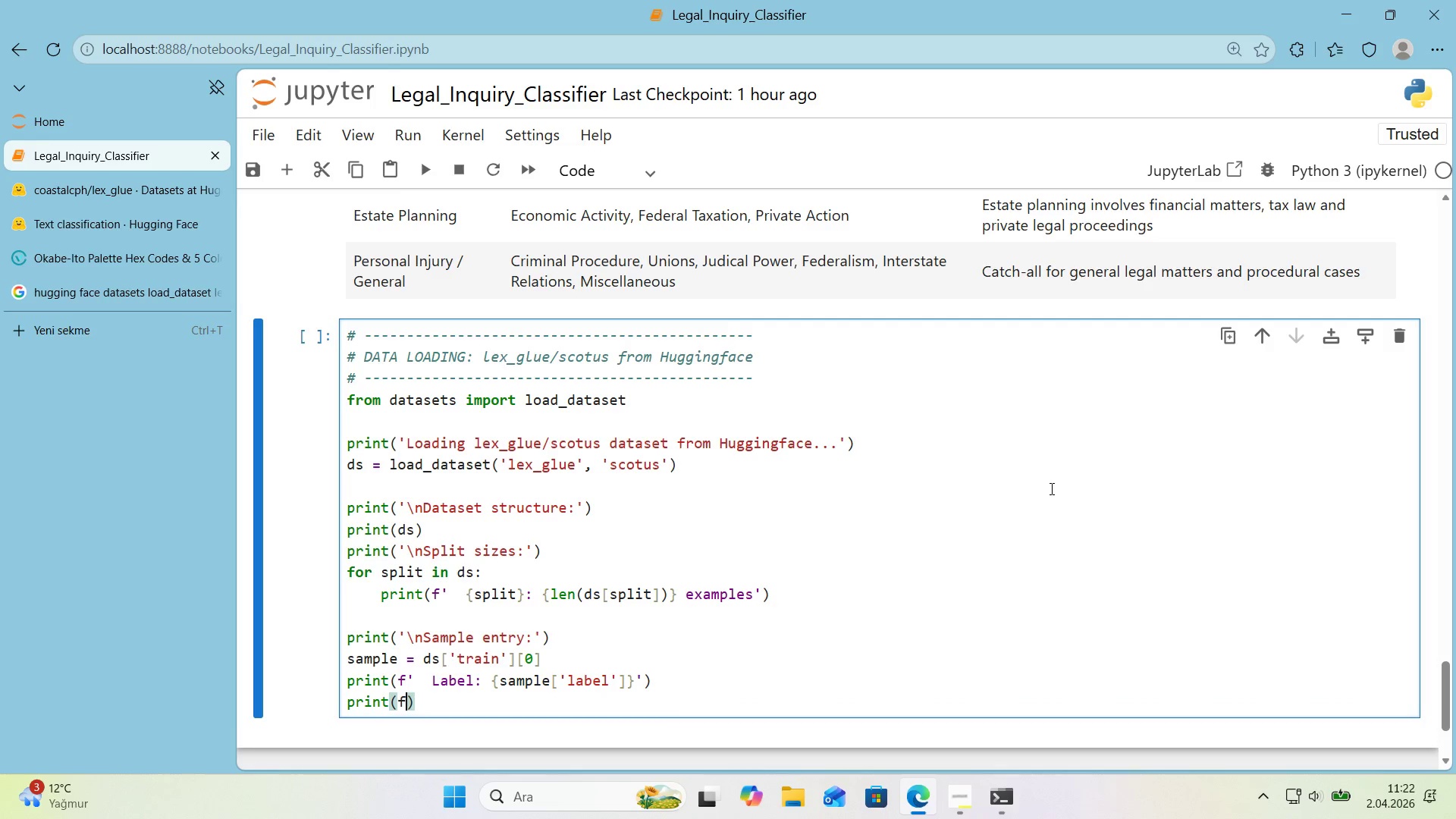 
 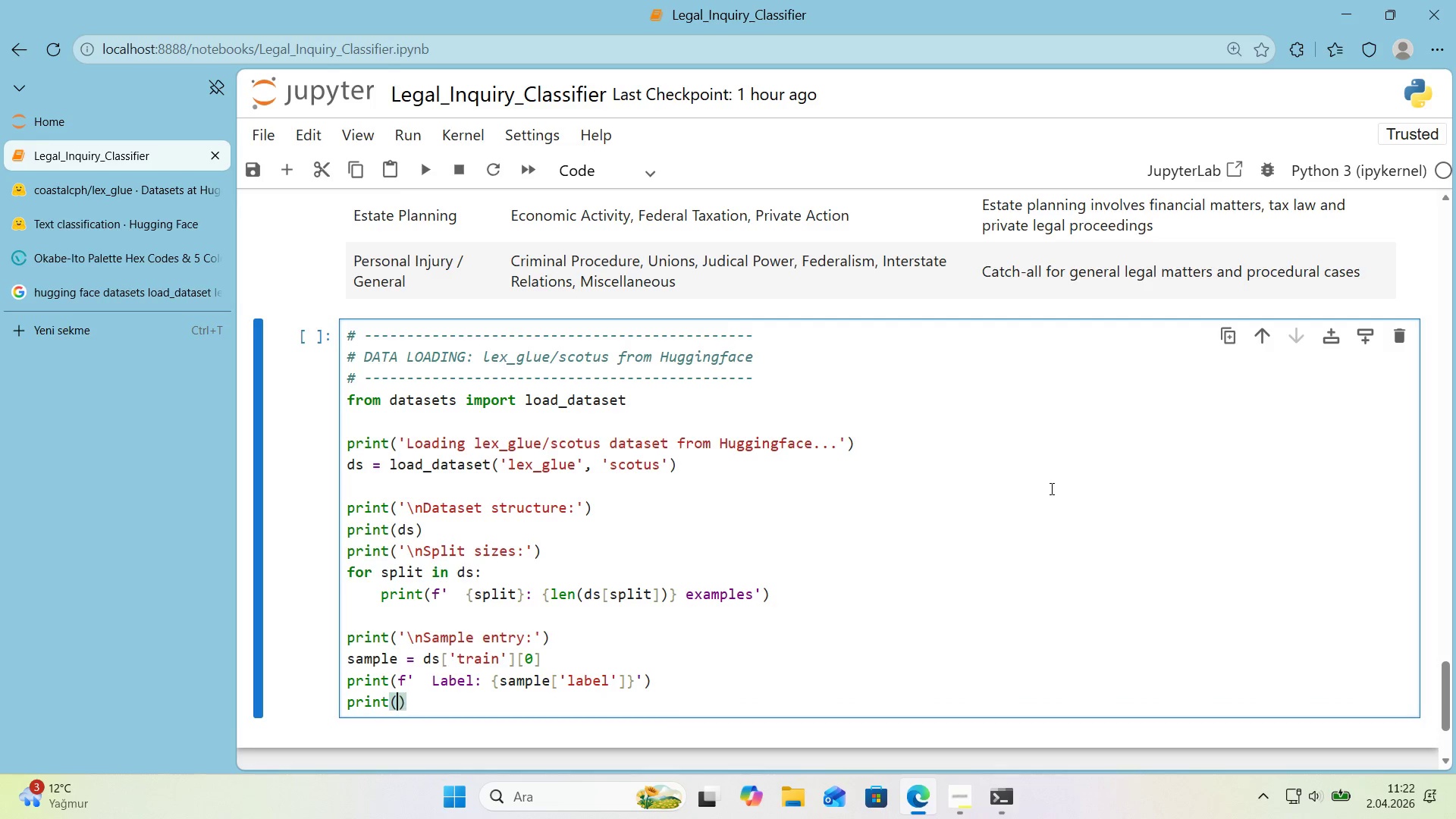 
key(ArrowLeft)
 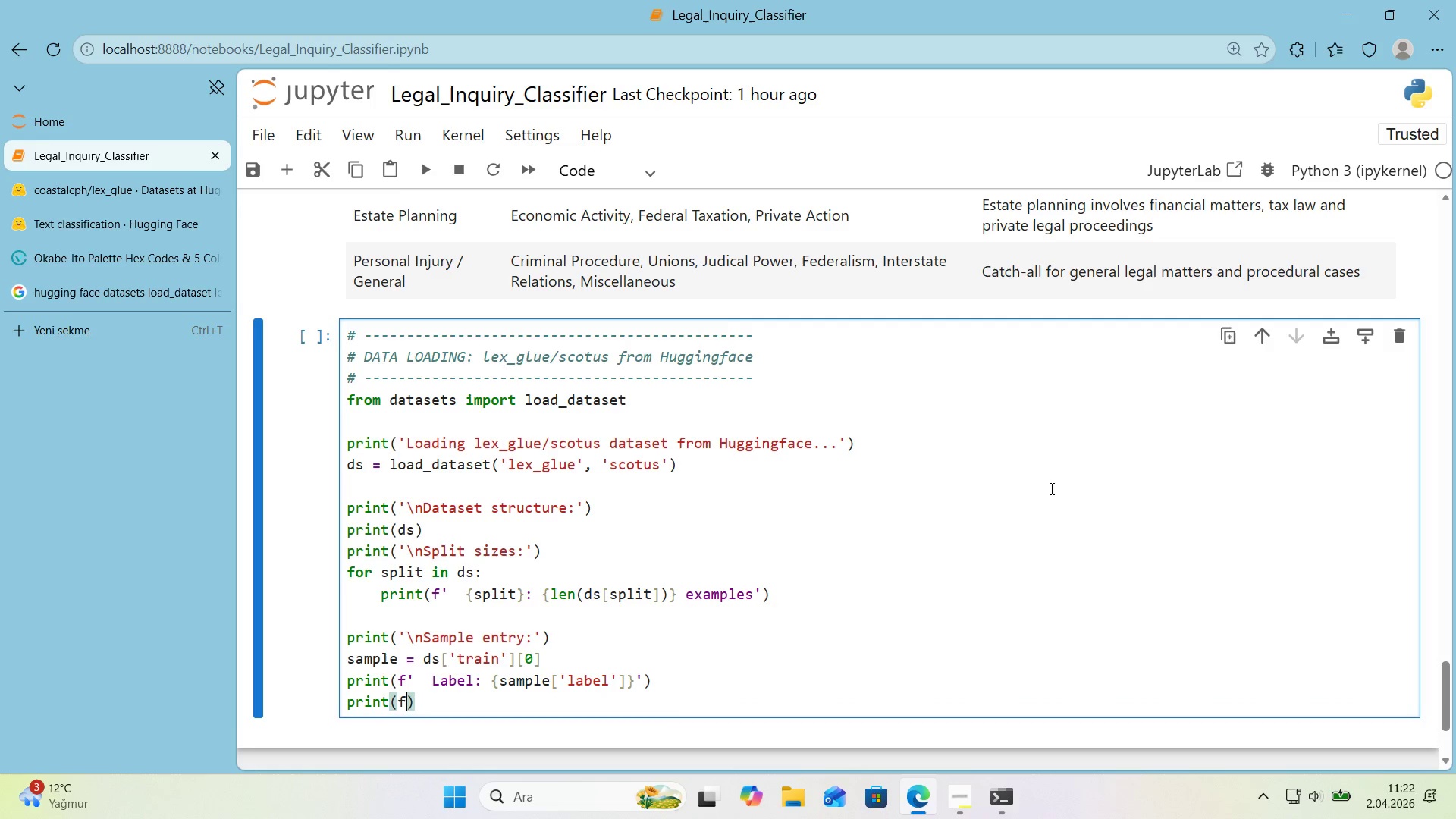 
type(f@@)
 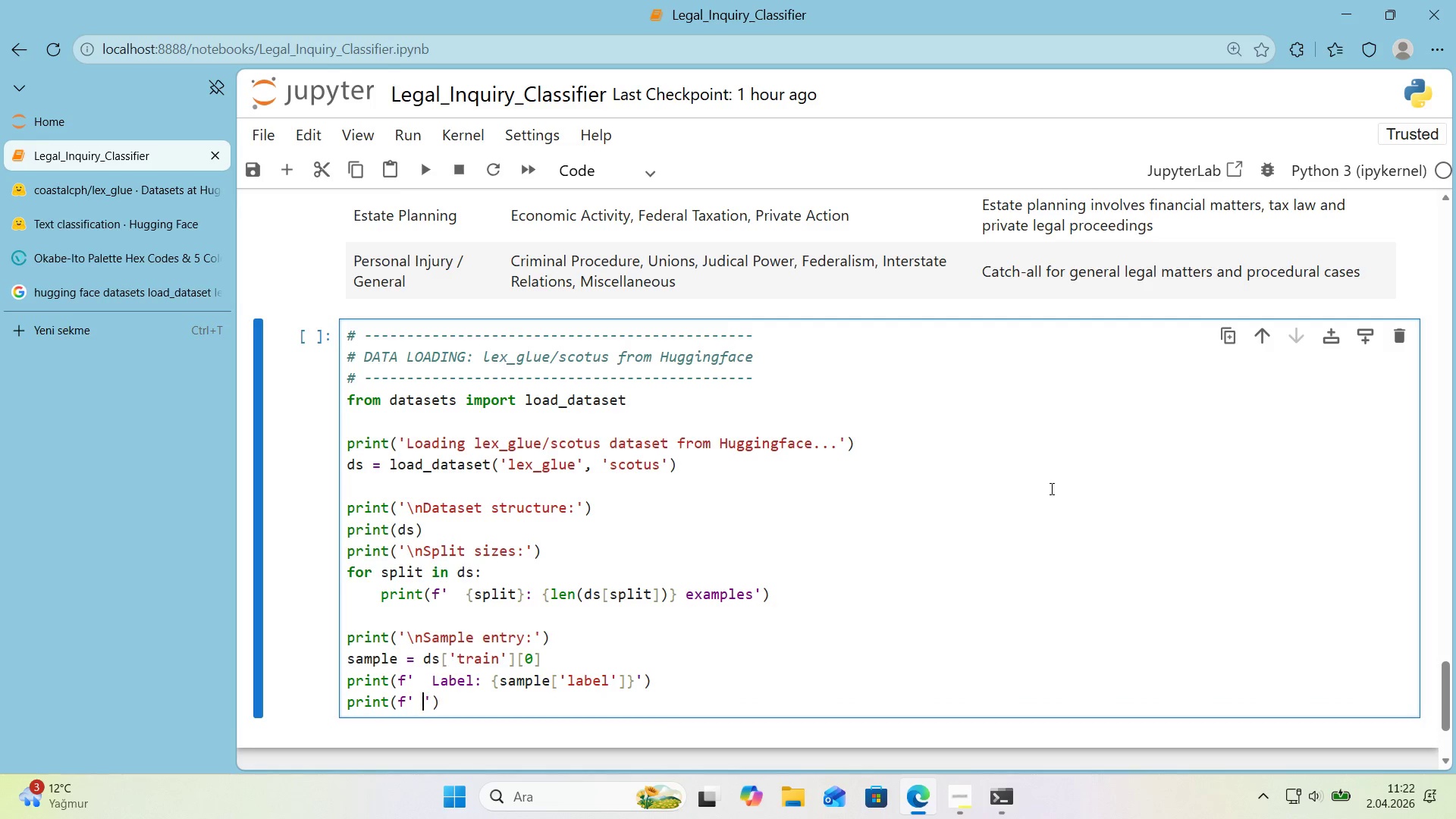 
 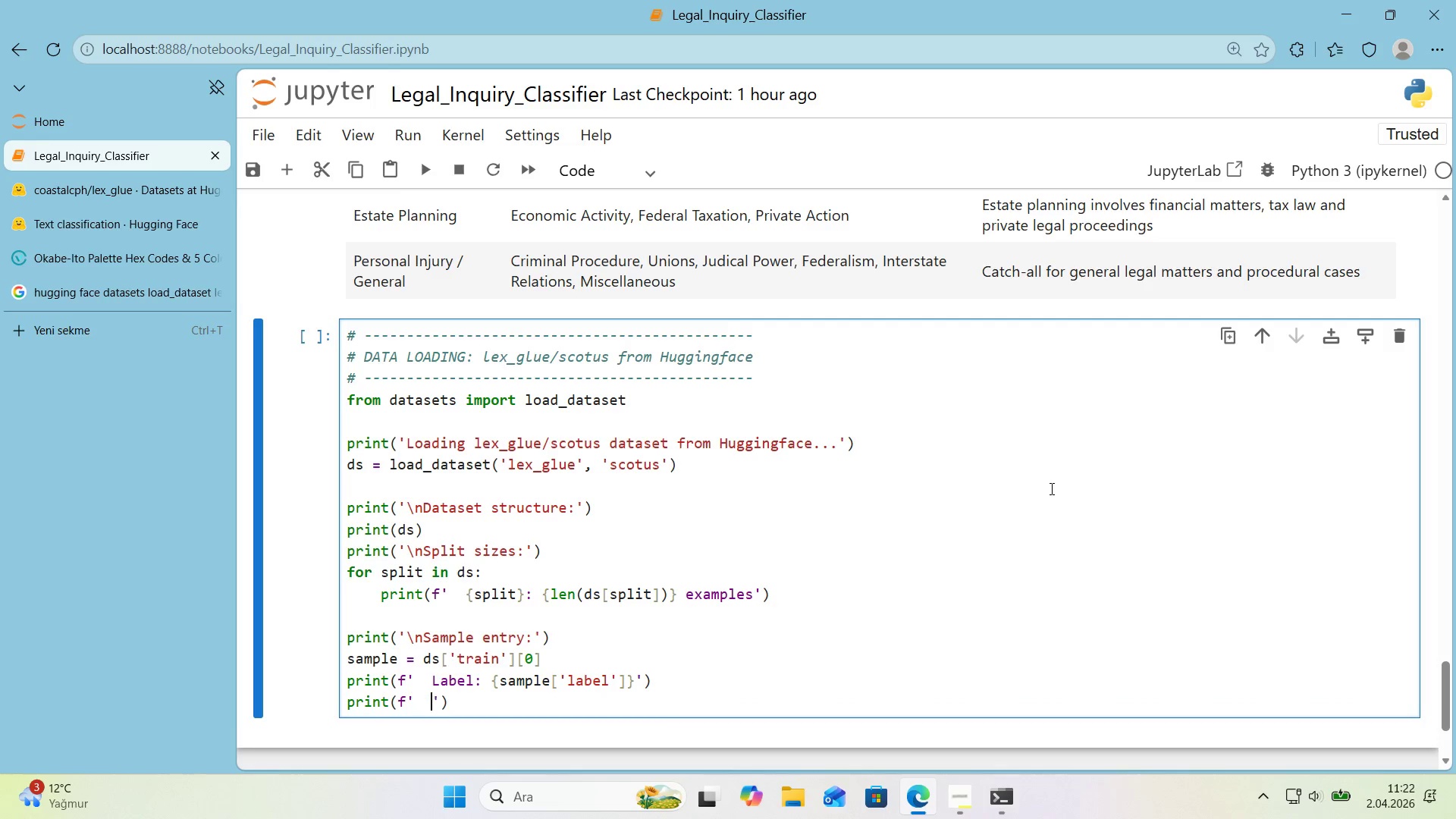 
key(ArrowLeft)
 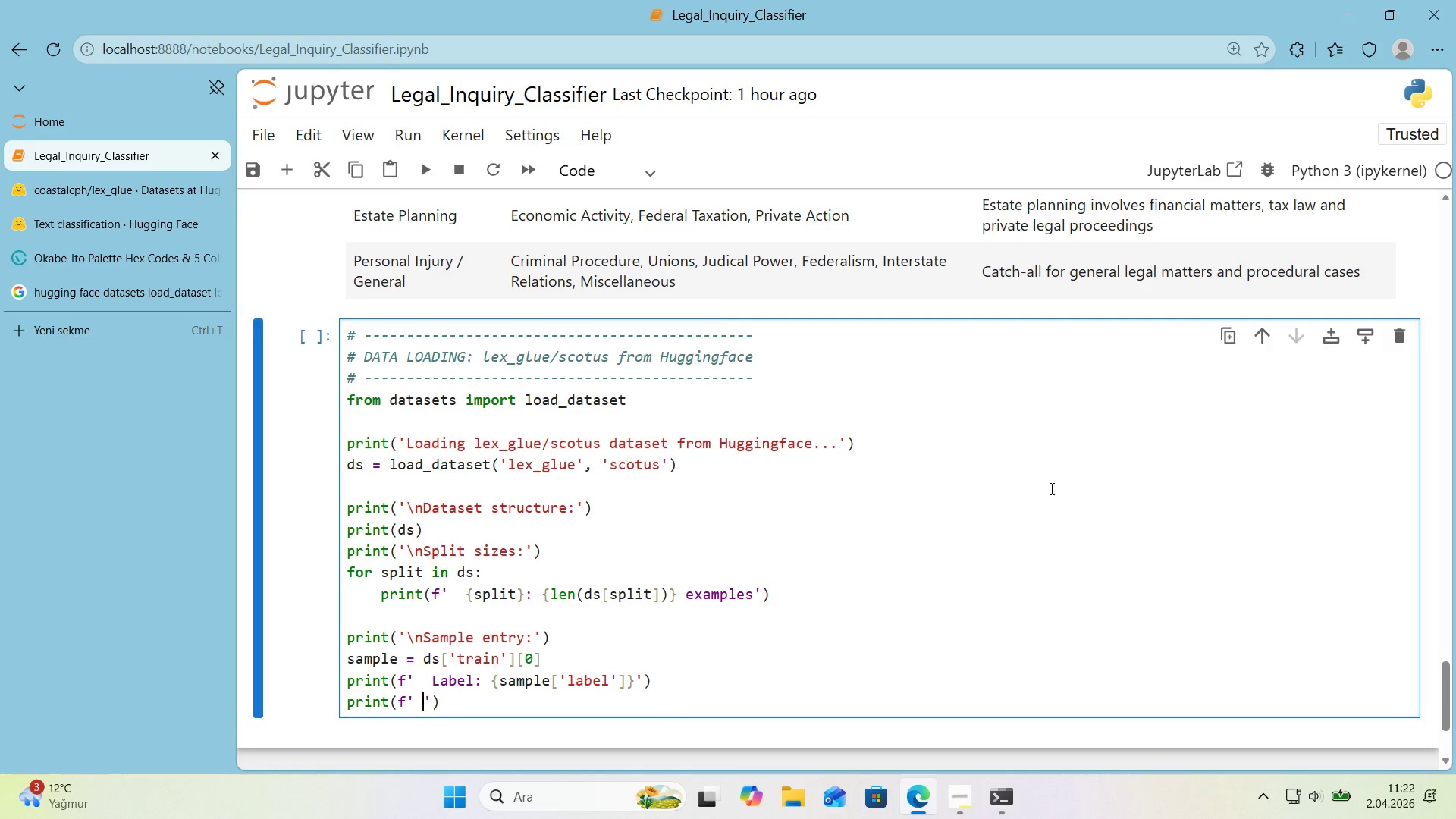 
type(  Text *()
 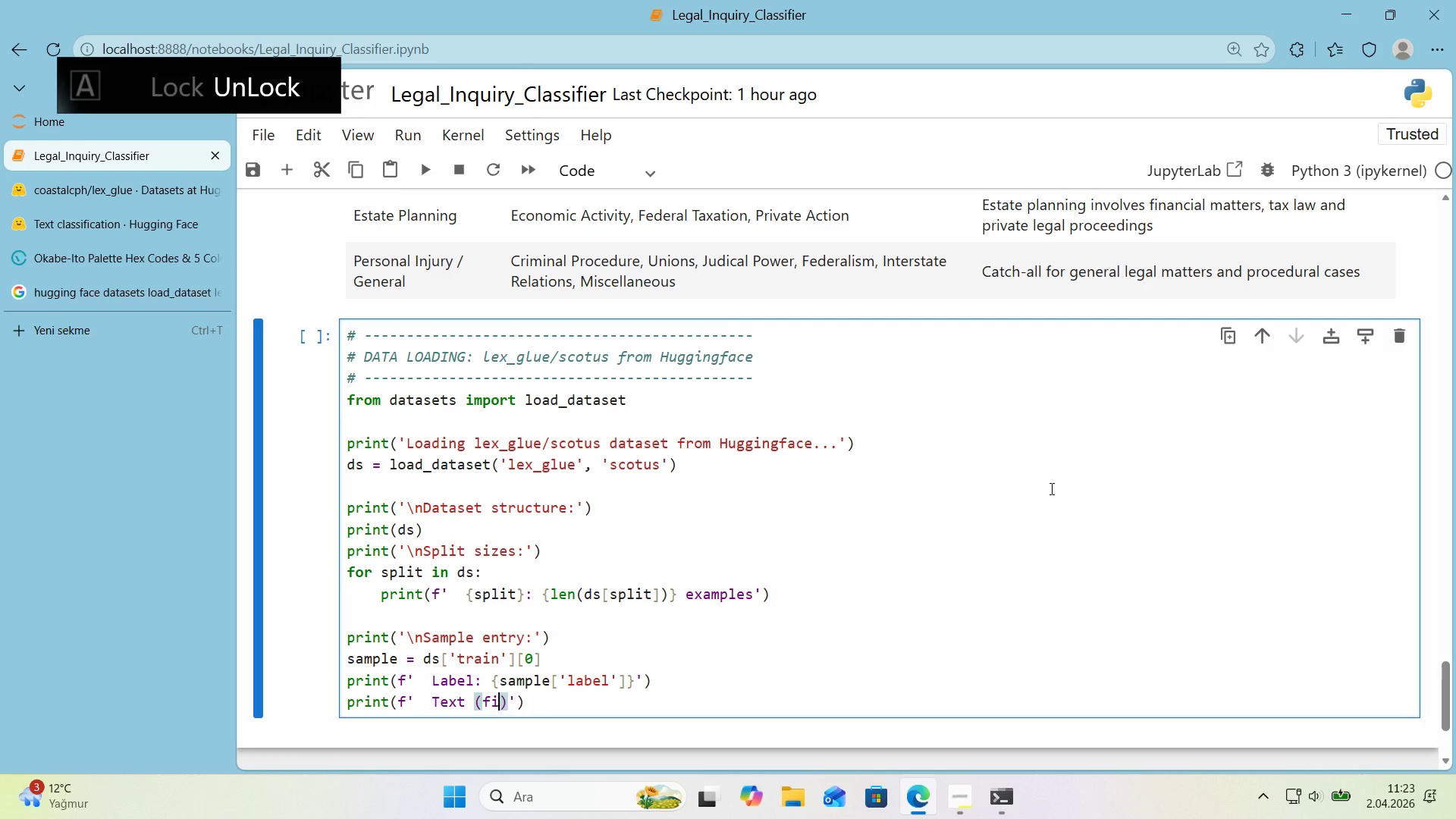 
 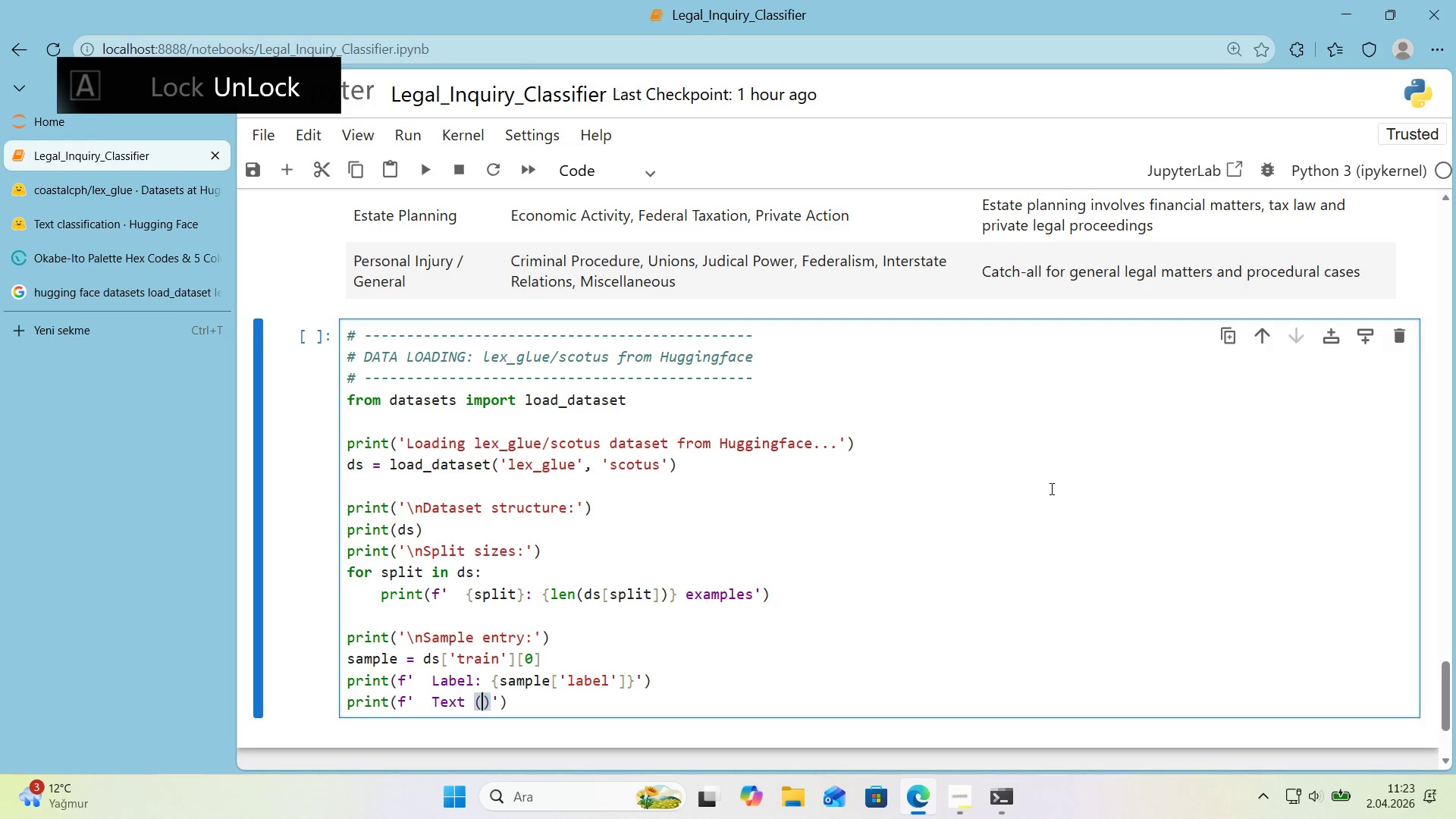 
key(ArrowLeft)
 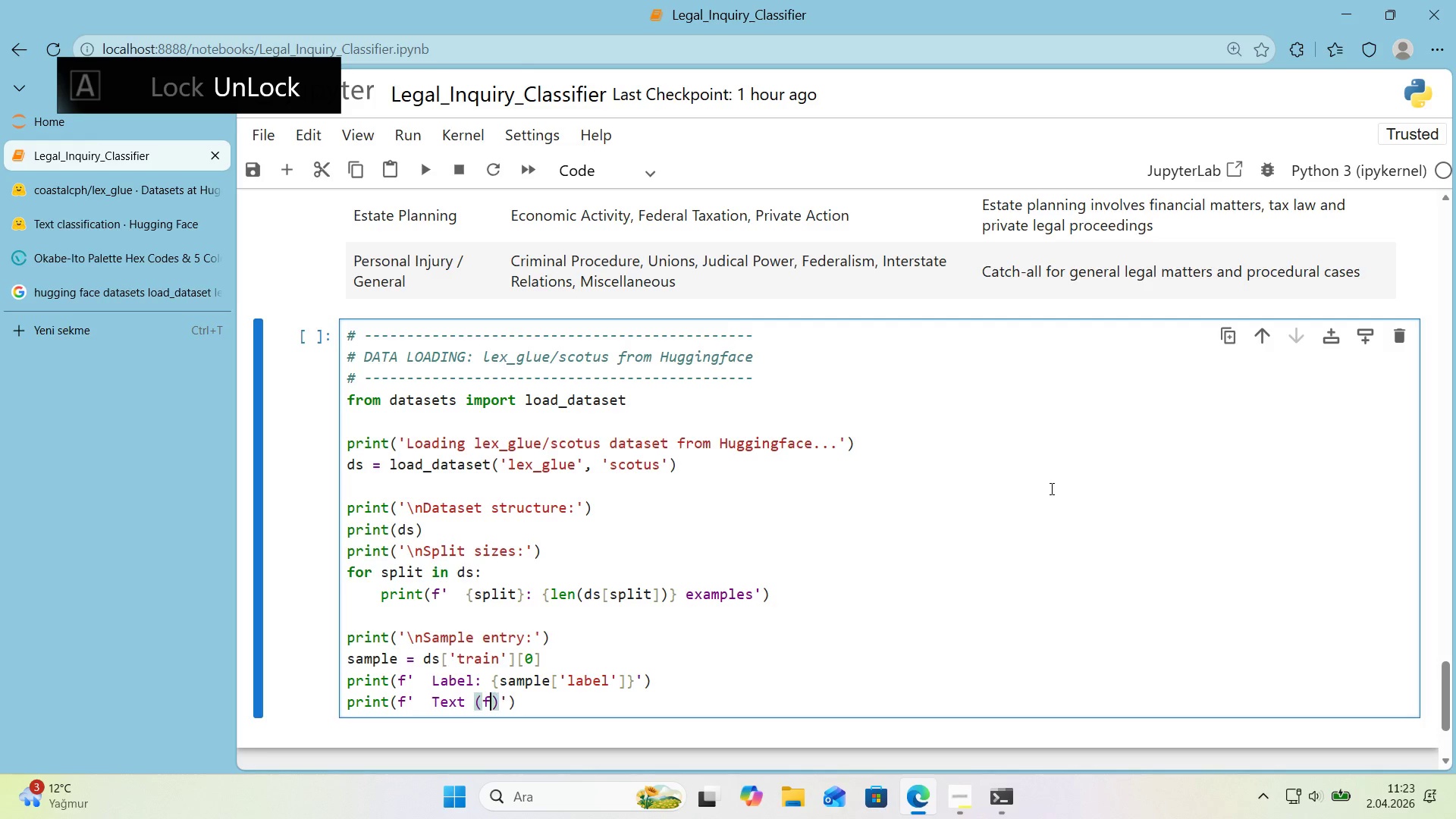 
type(f'rst 300 chars)
 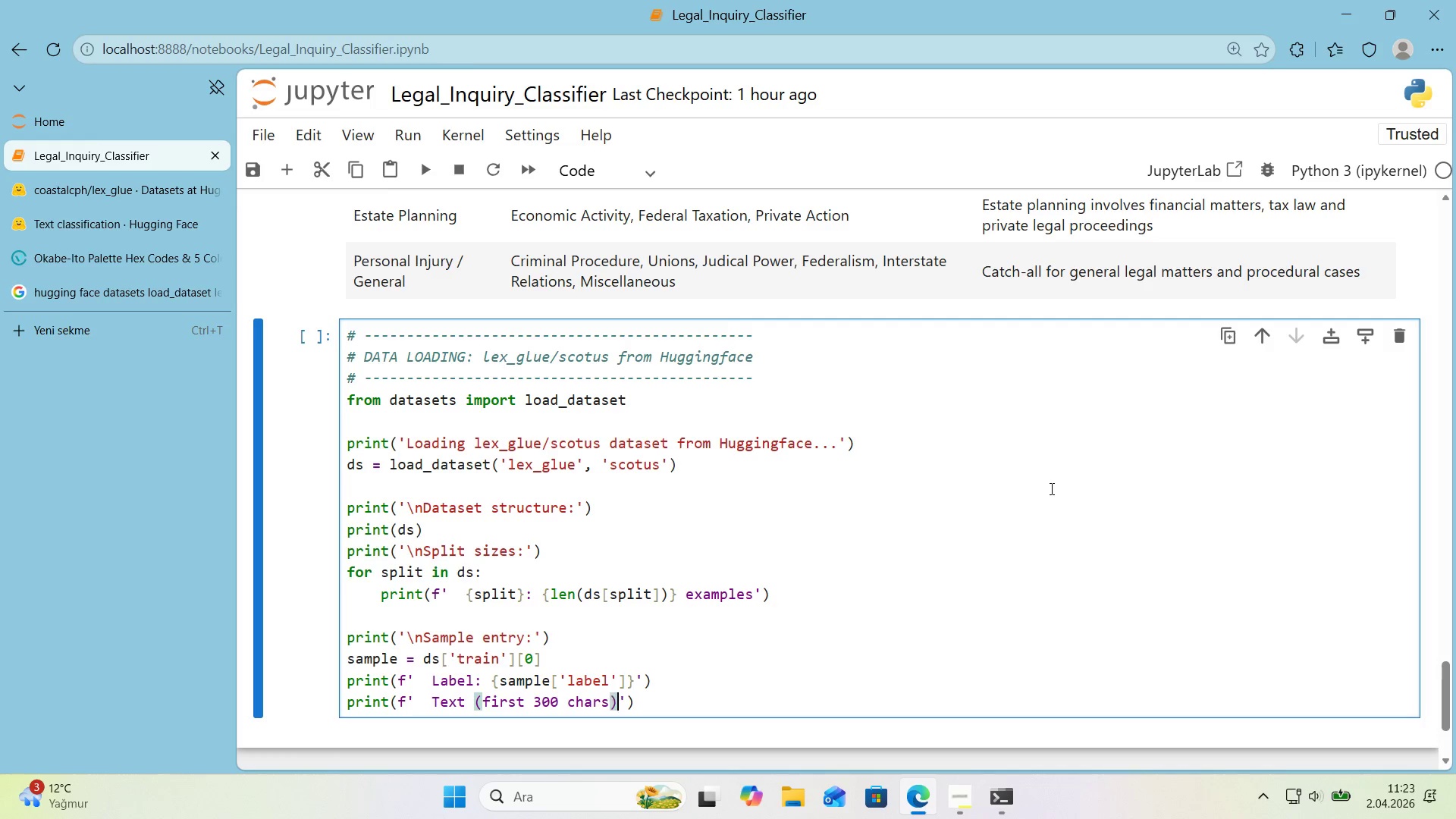 
key(ArrowRight)
 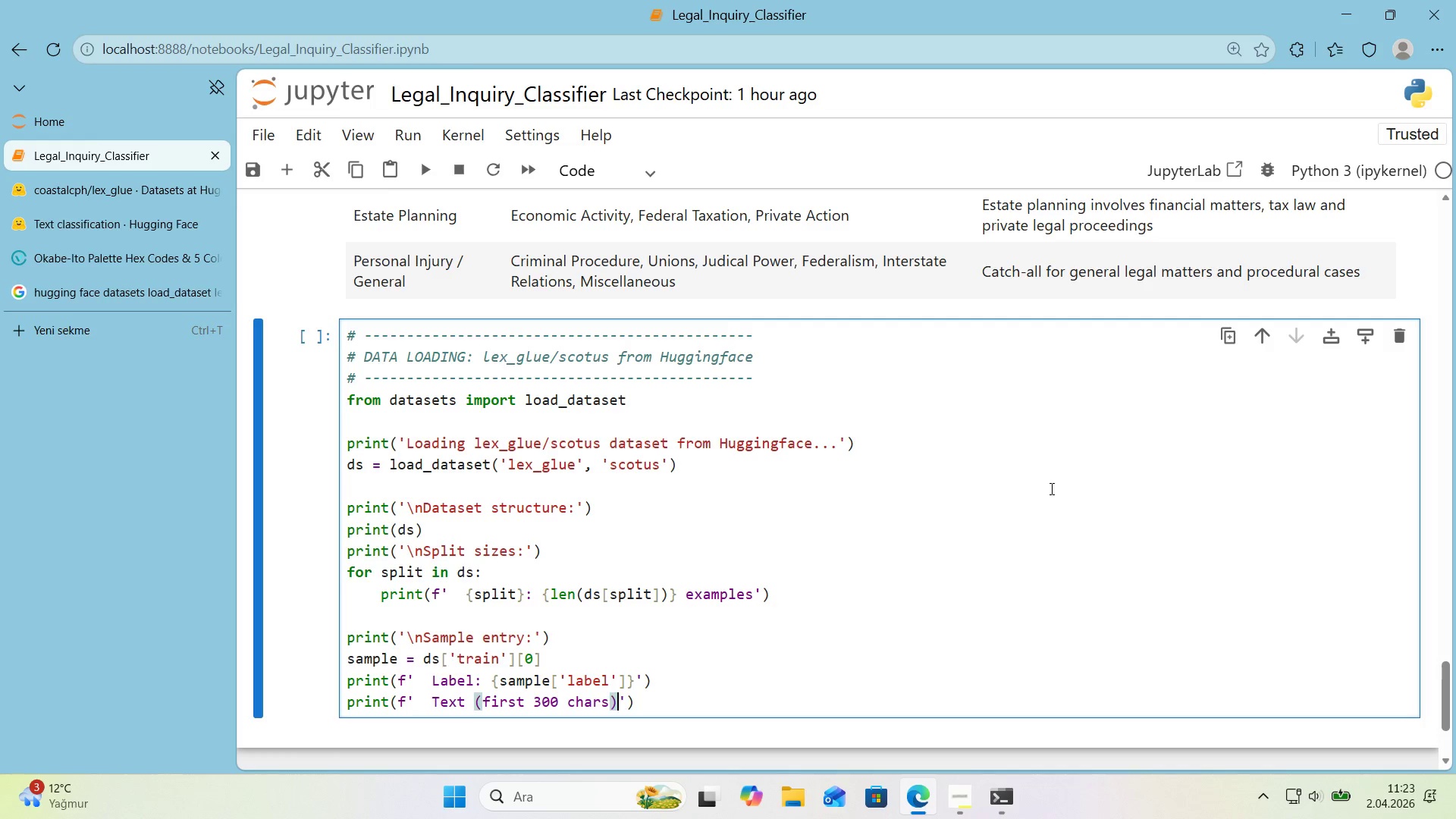 
key(ArrowRight)
 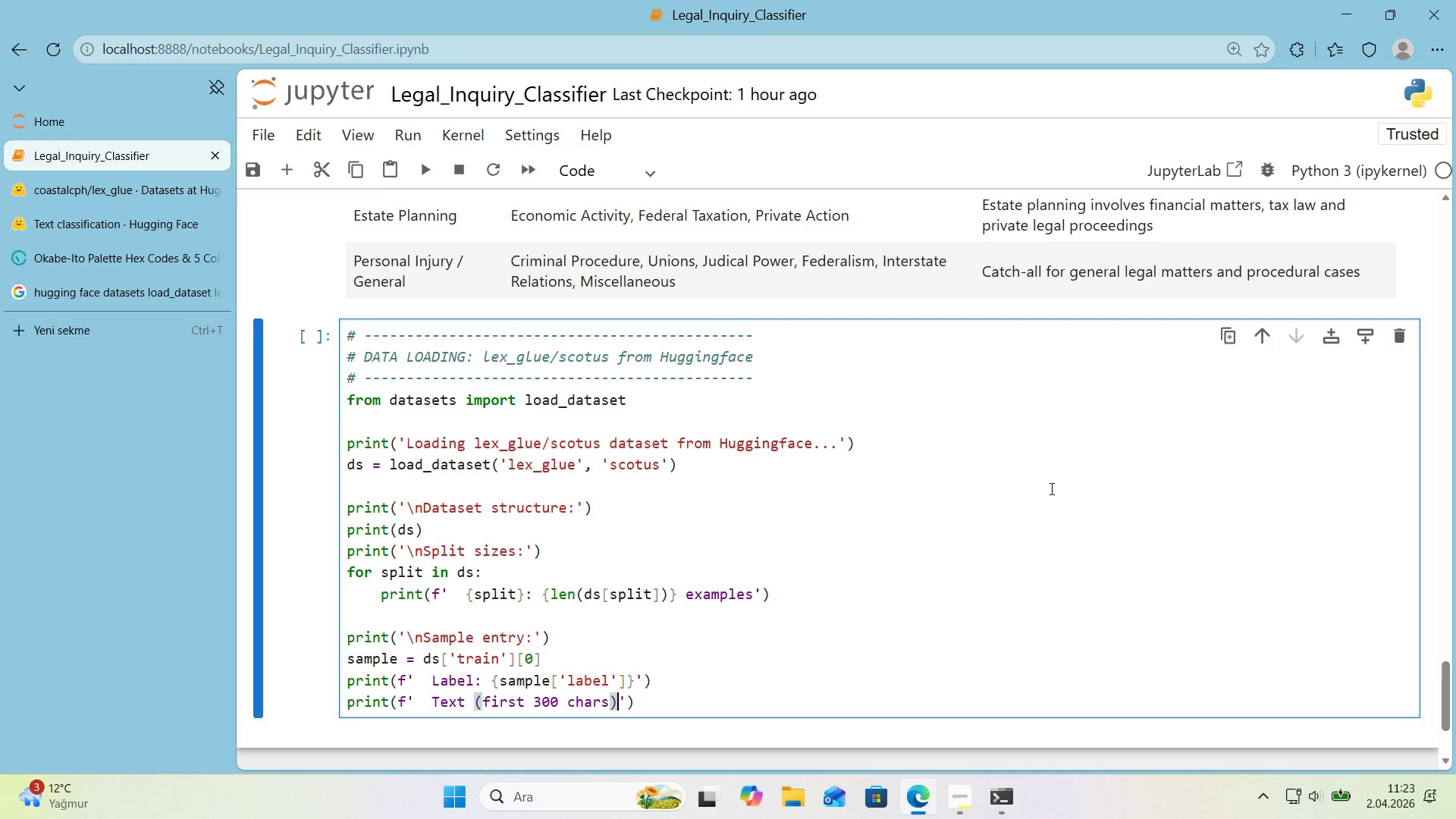 
key(ArrowLeft)
 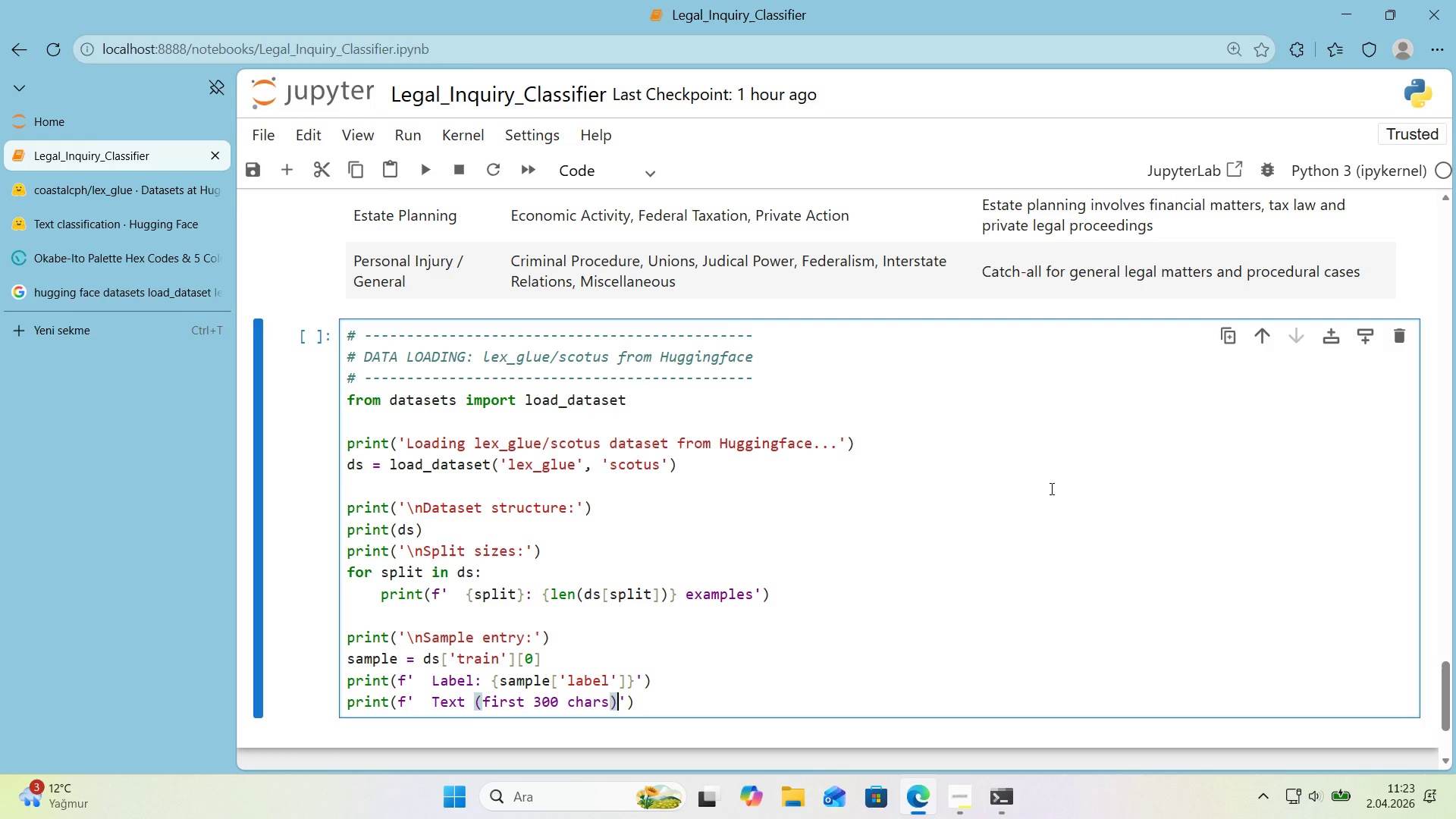 
key(Shift+Period)
 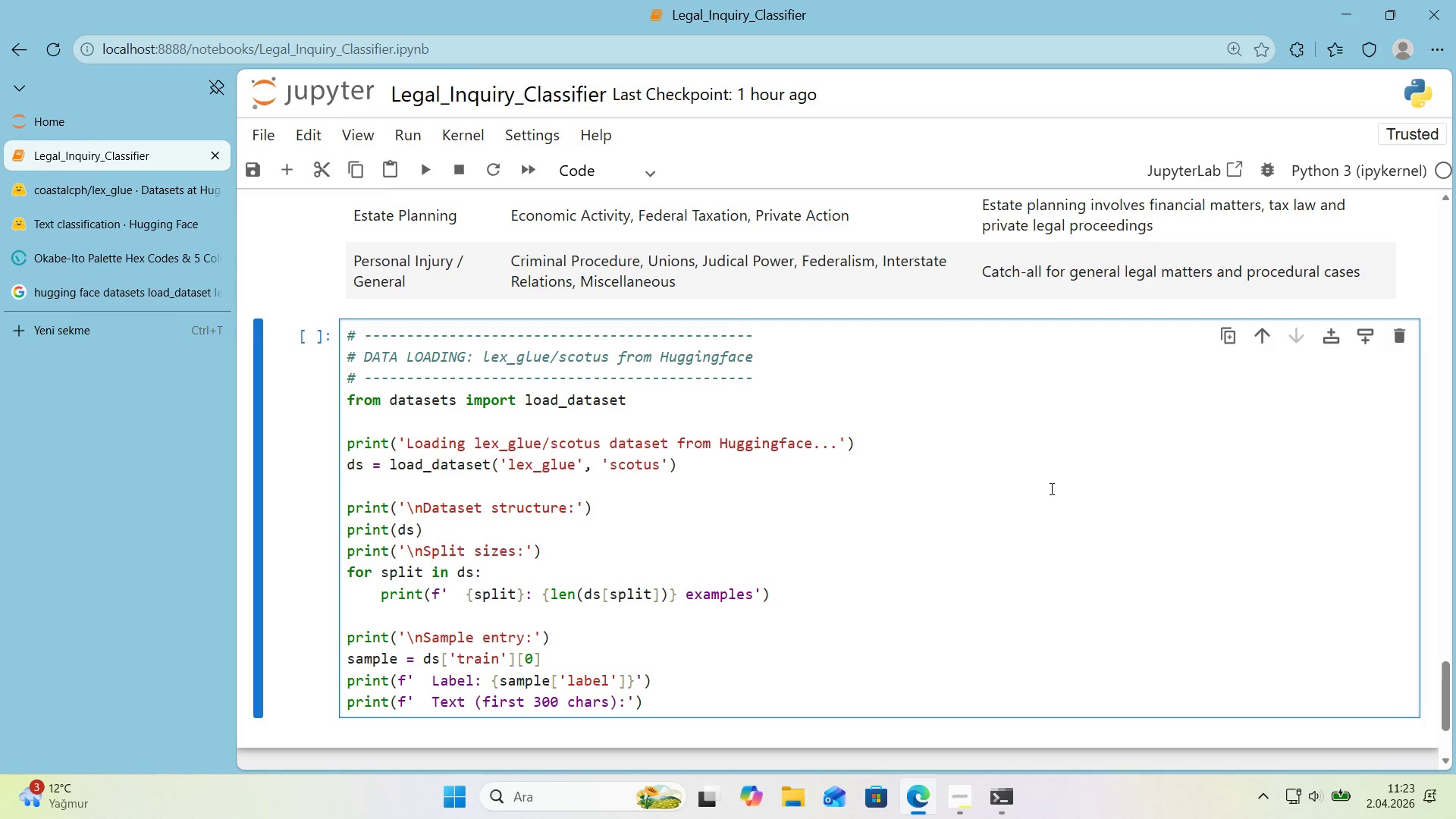 
key(Space)
 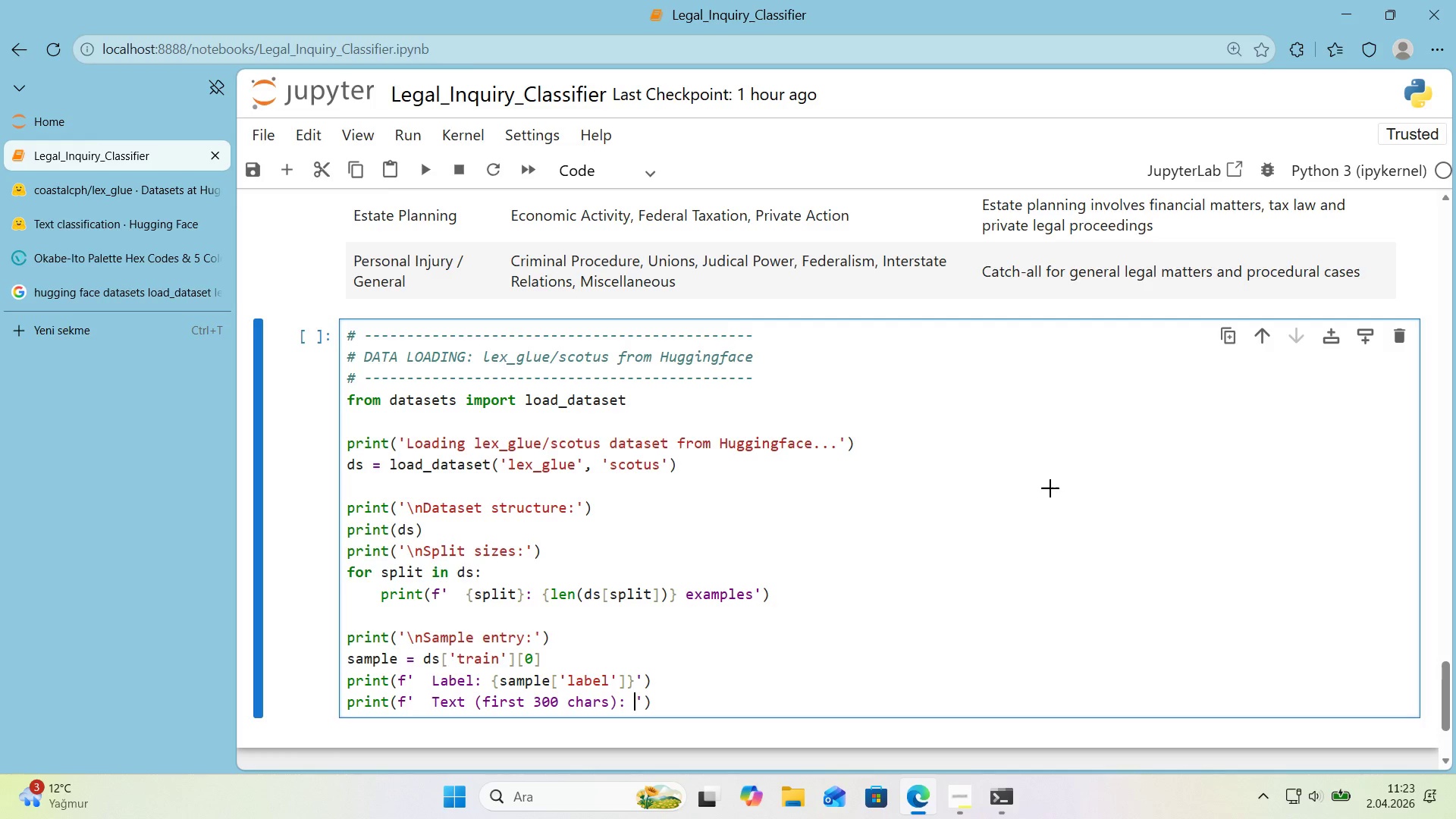 
key(Alt+Control+7)
 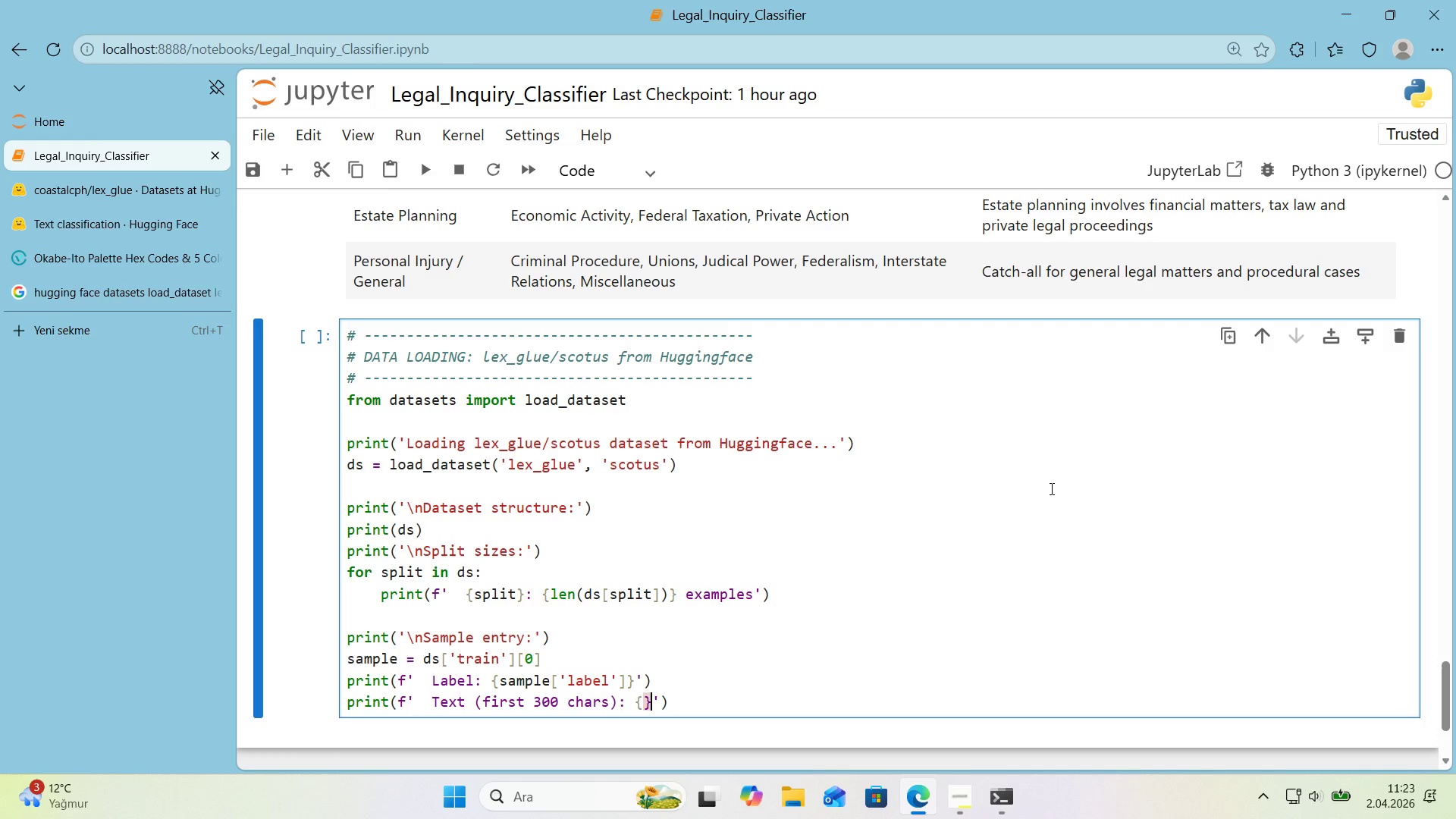 
key(Alt+Control+0)
 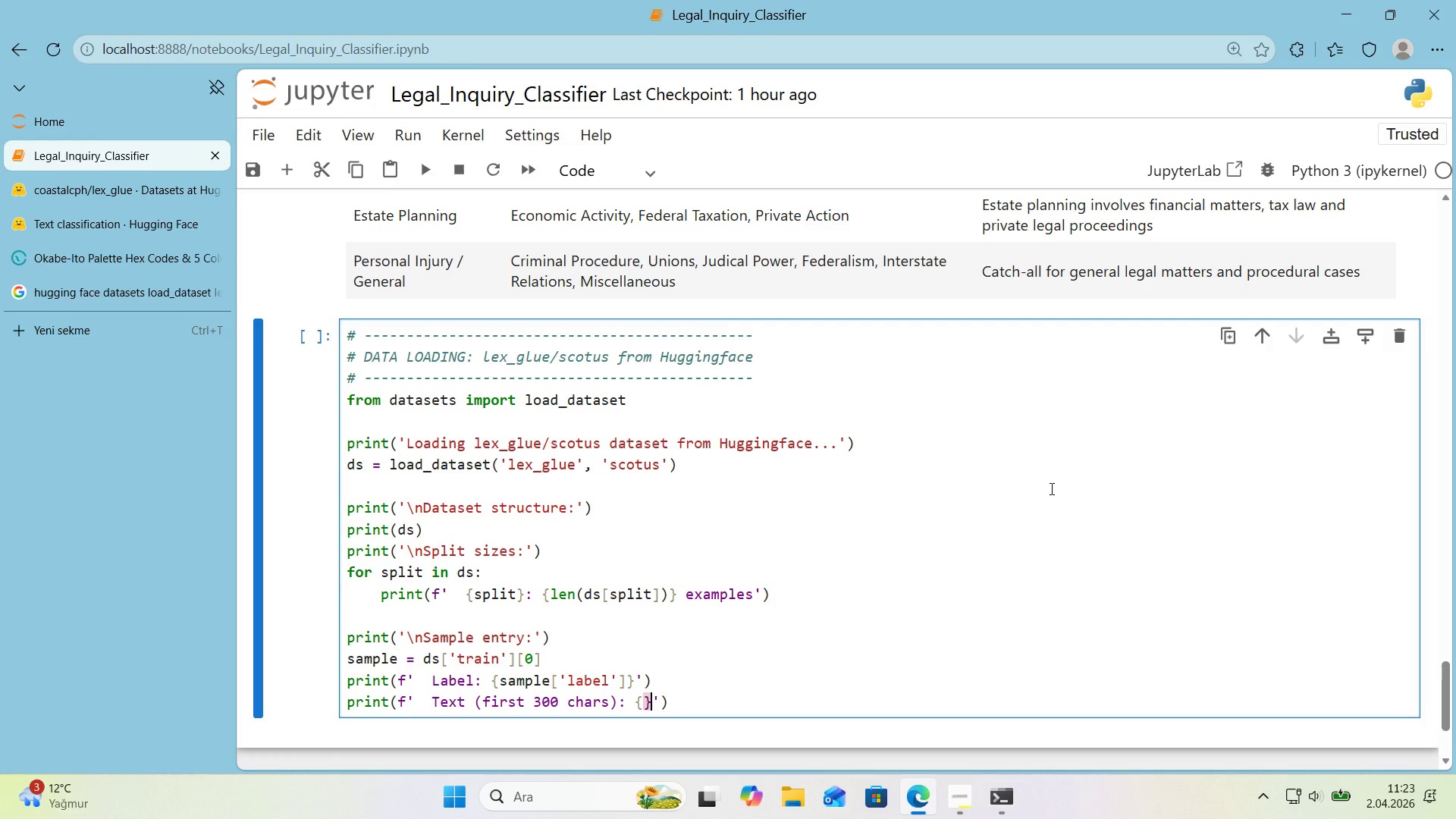 
key(ArrowLeft)
 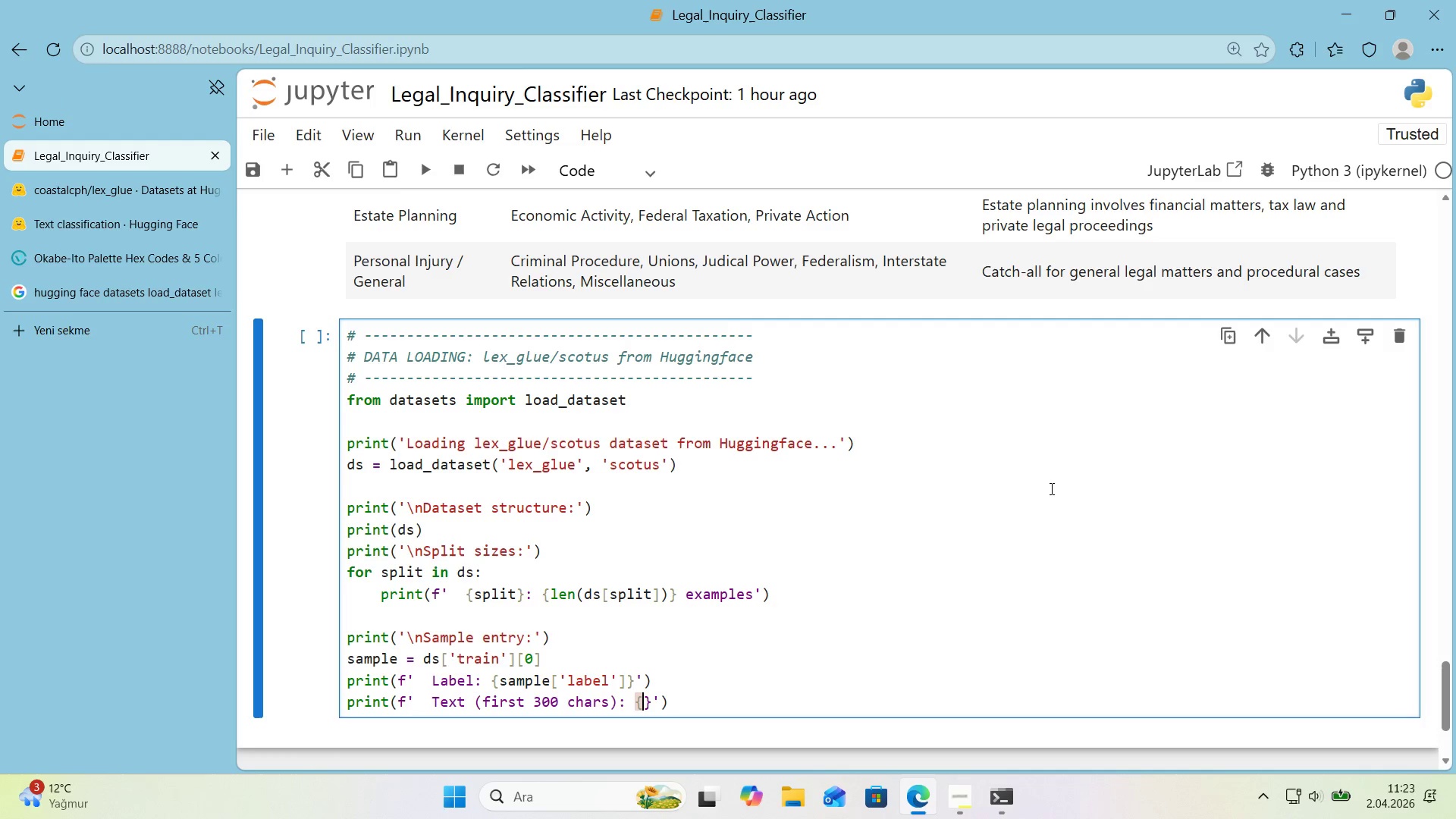 
type(sample)
 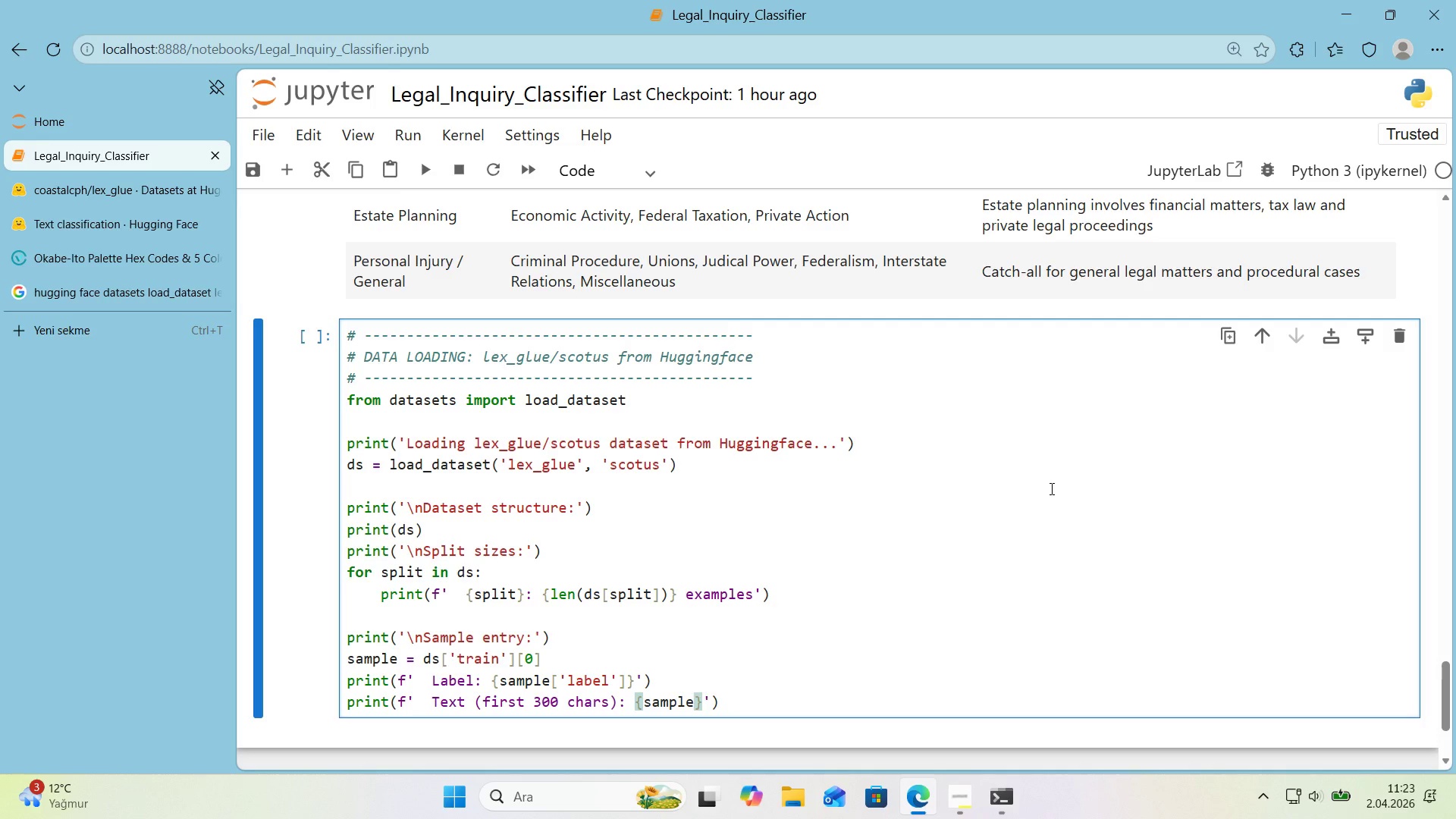 
key(Alt+Control+8)
 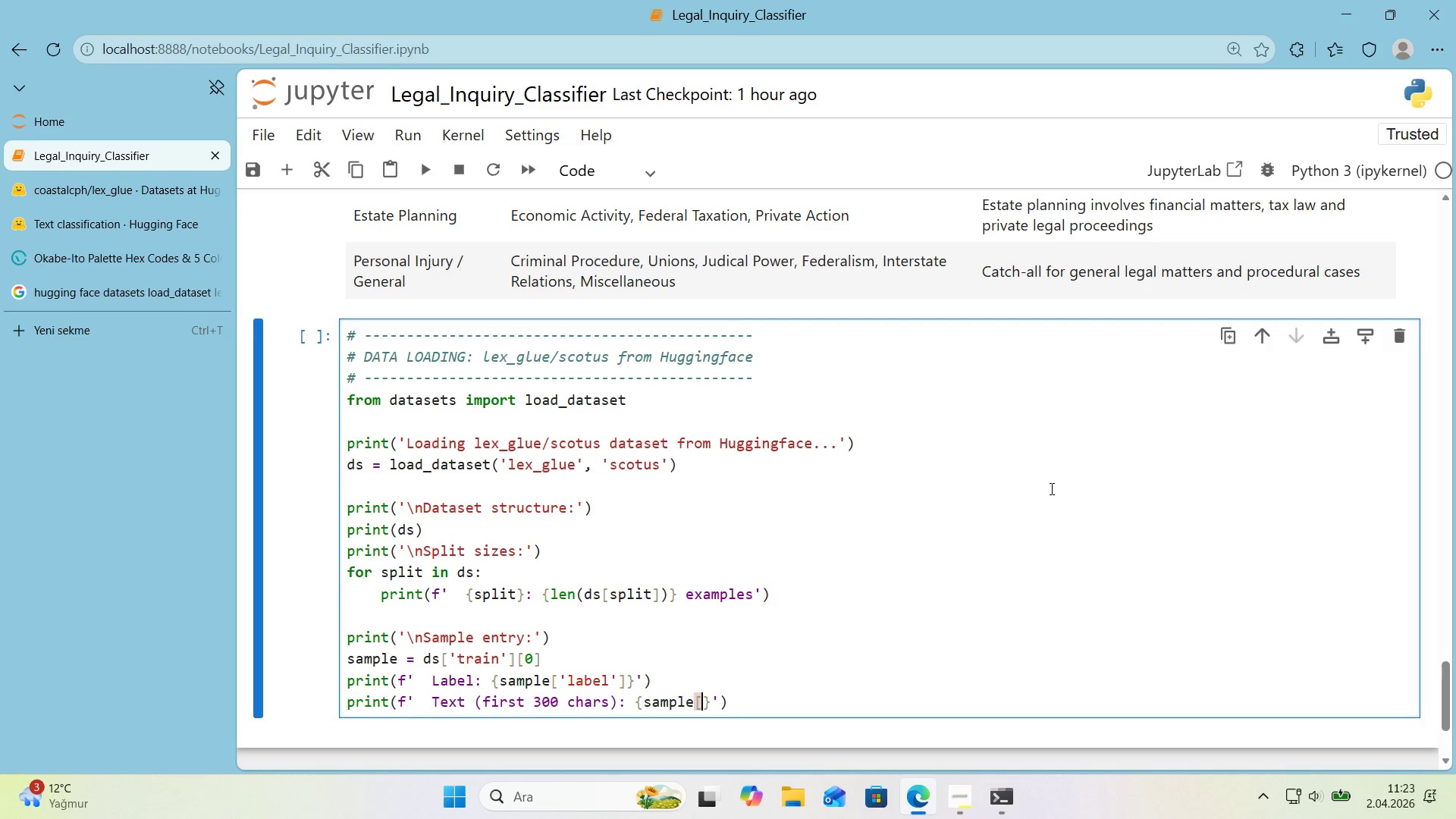 
key(Alt+Control+9)
 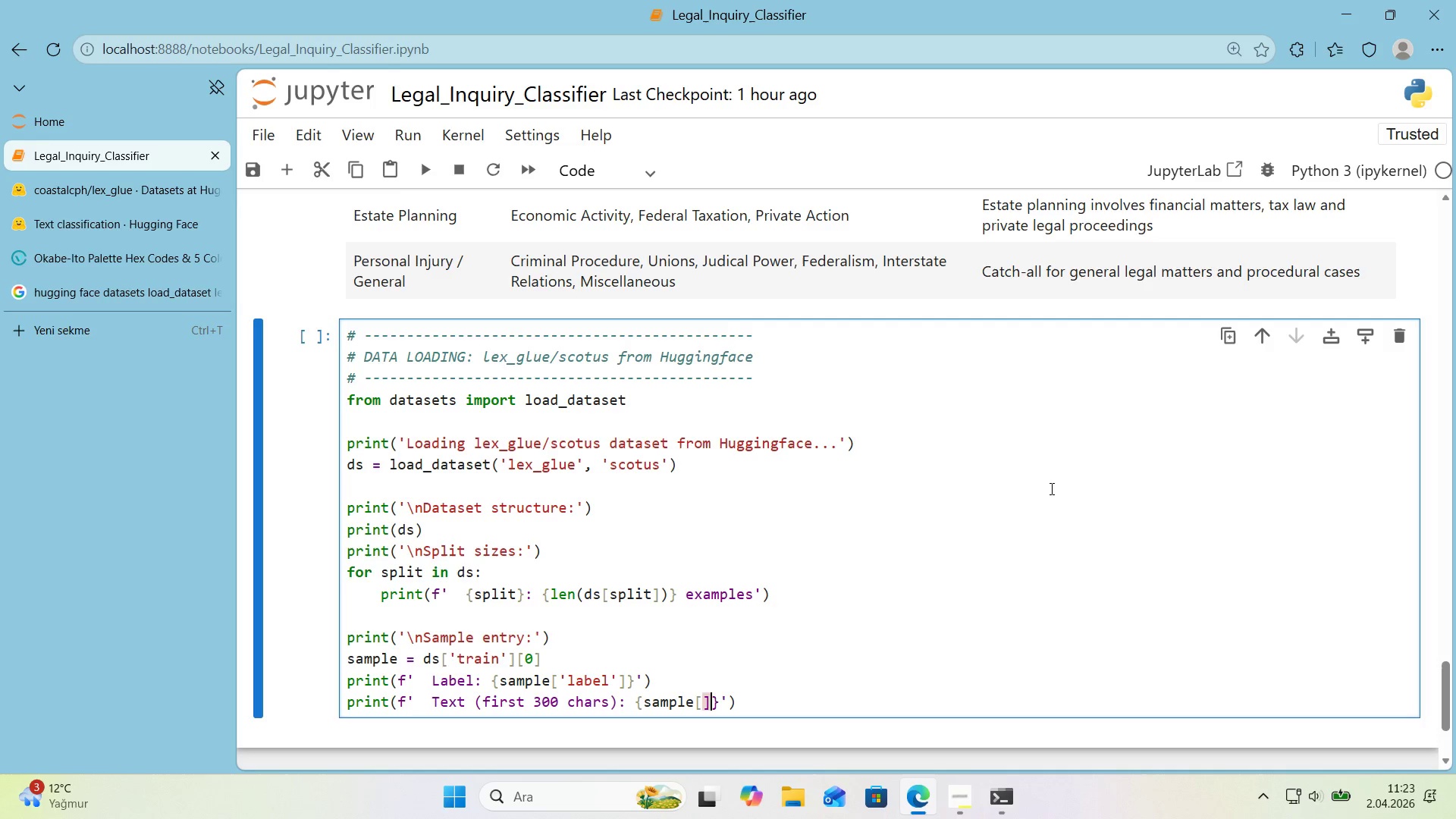 
key(ArrowLeft)
 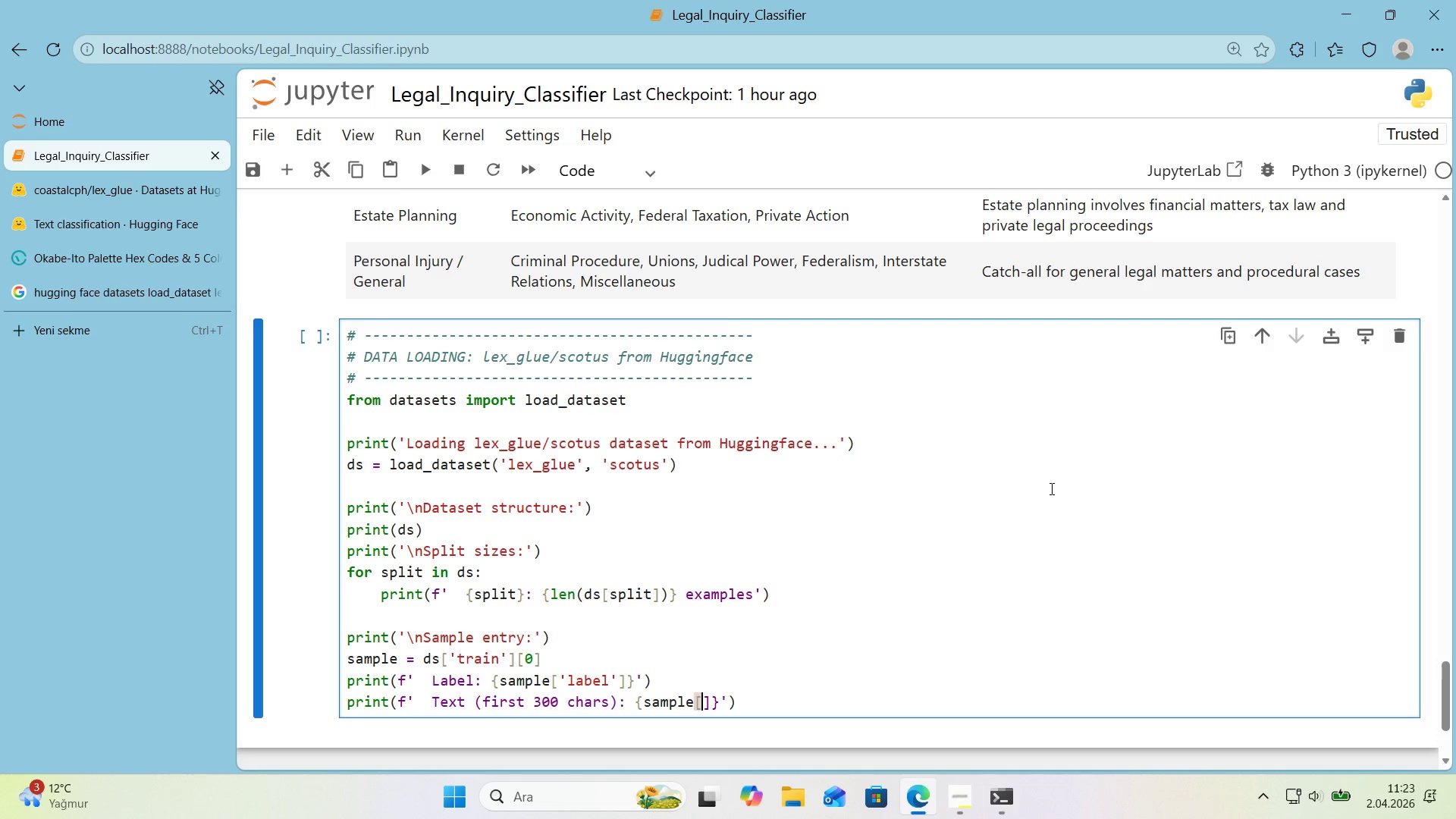 
type(@@)
 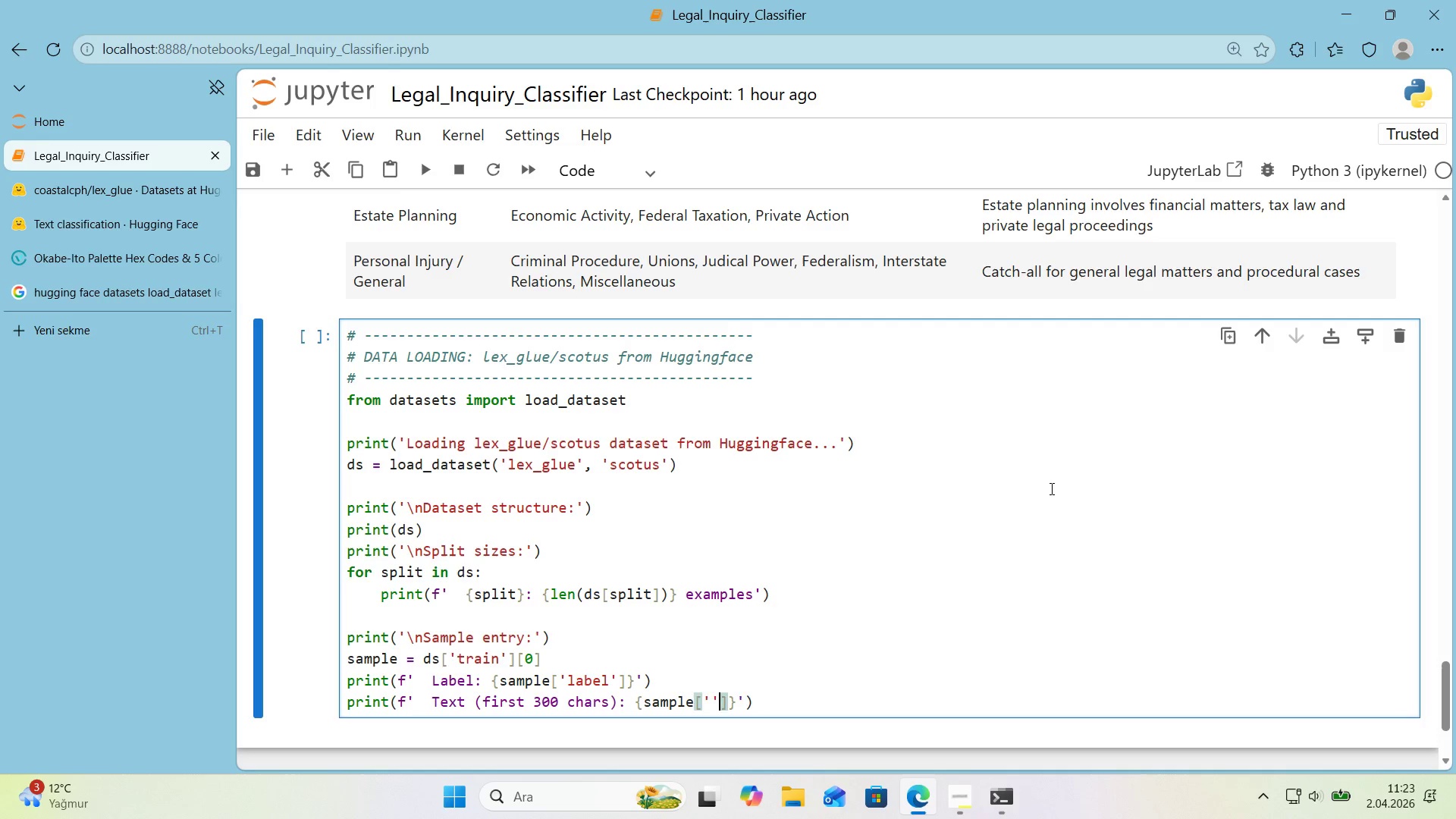 
key(ArrowLeft)
 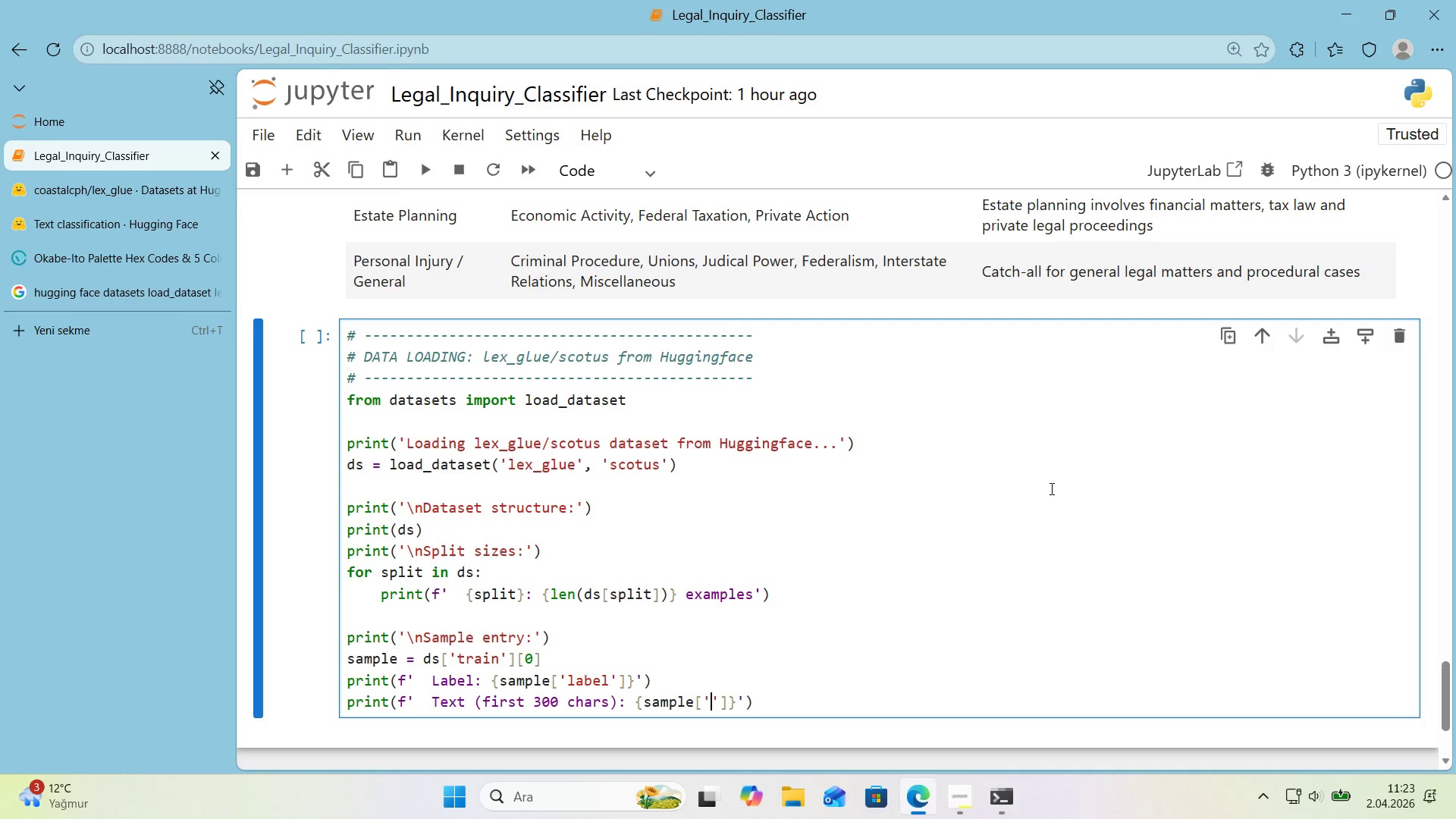 
type(text)
 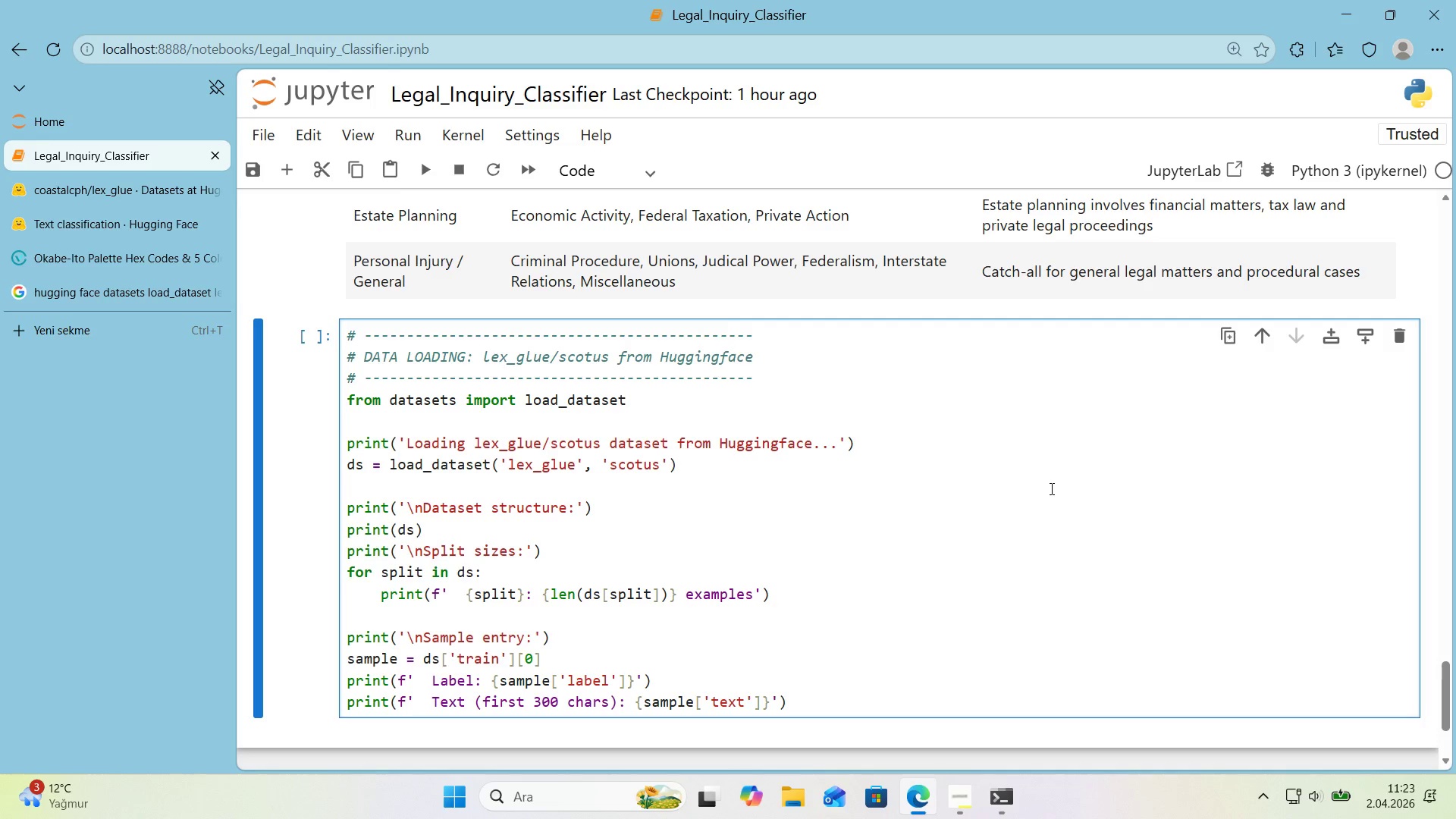 
key(ArrowRight)
 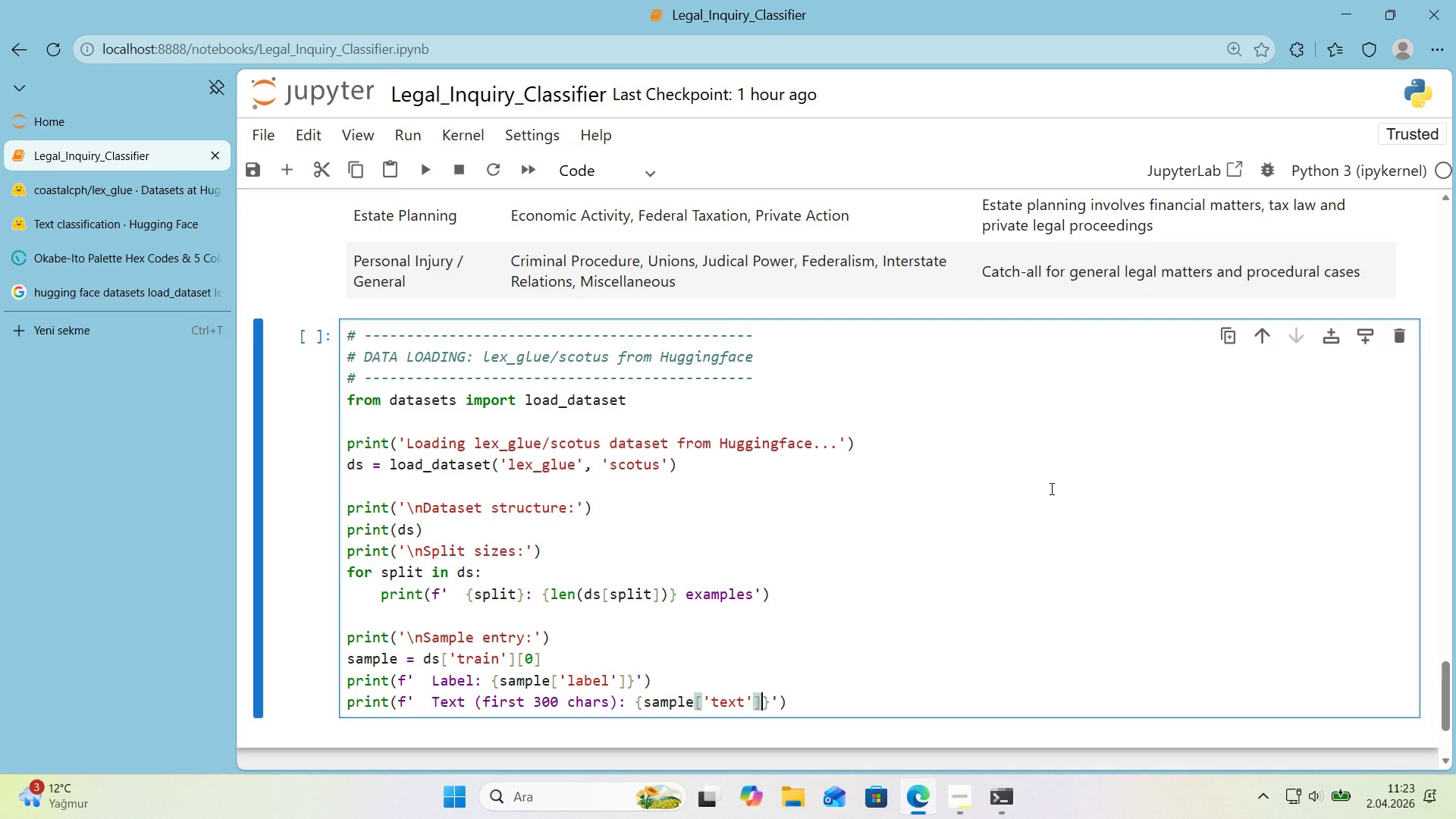 
key(ArrowRight)
 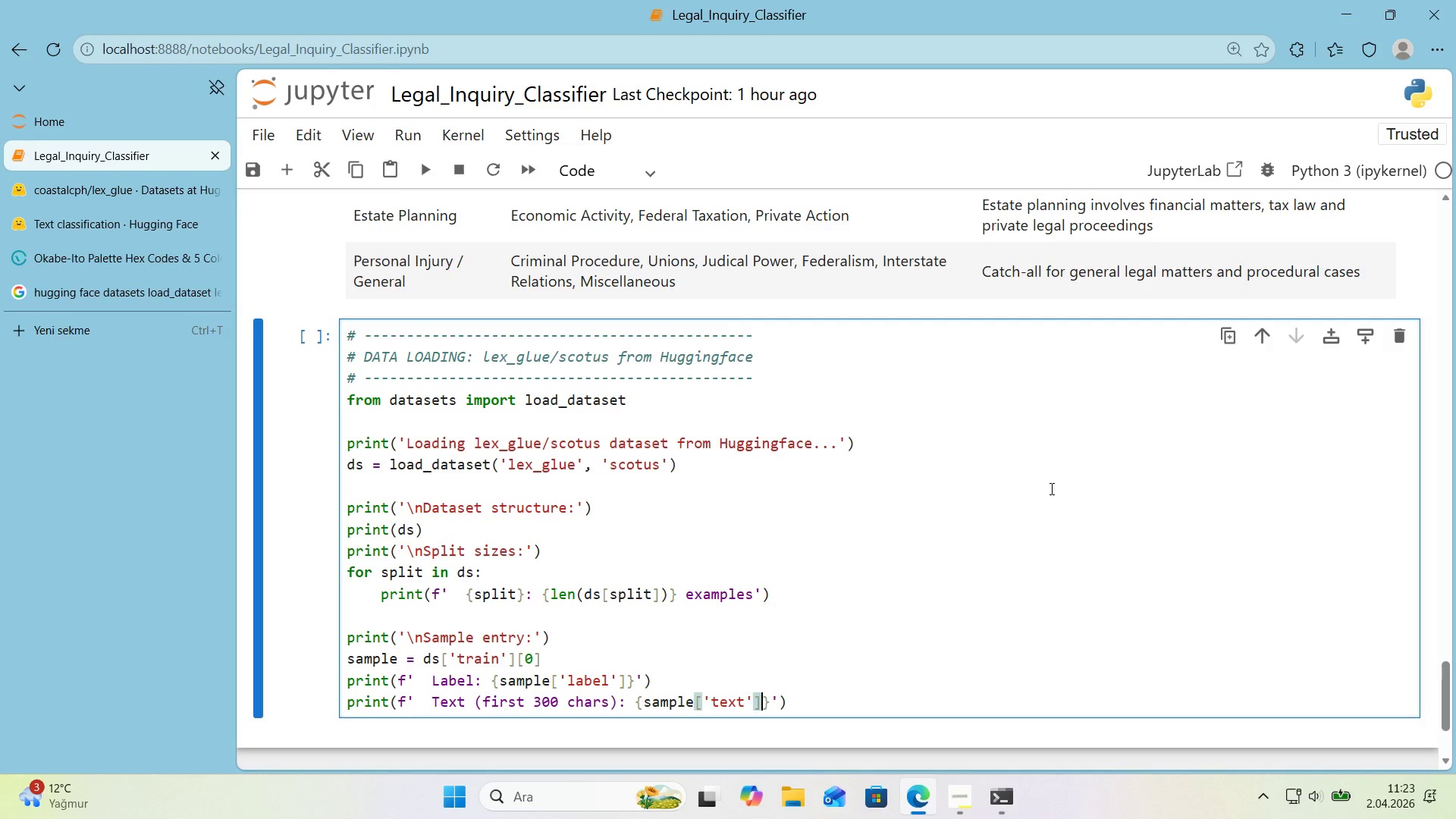 
key(Alt+Control+8)
 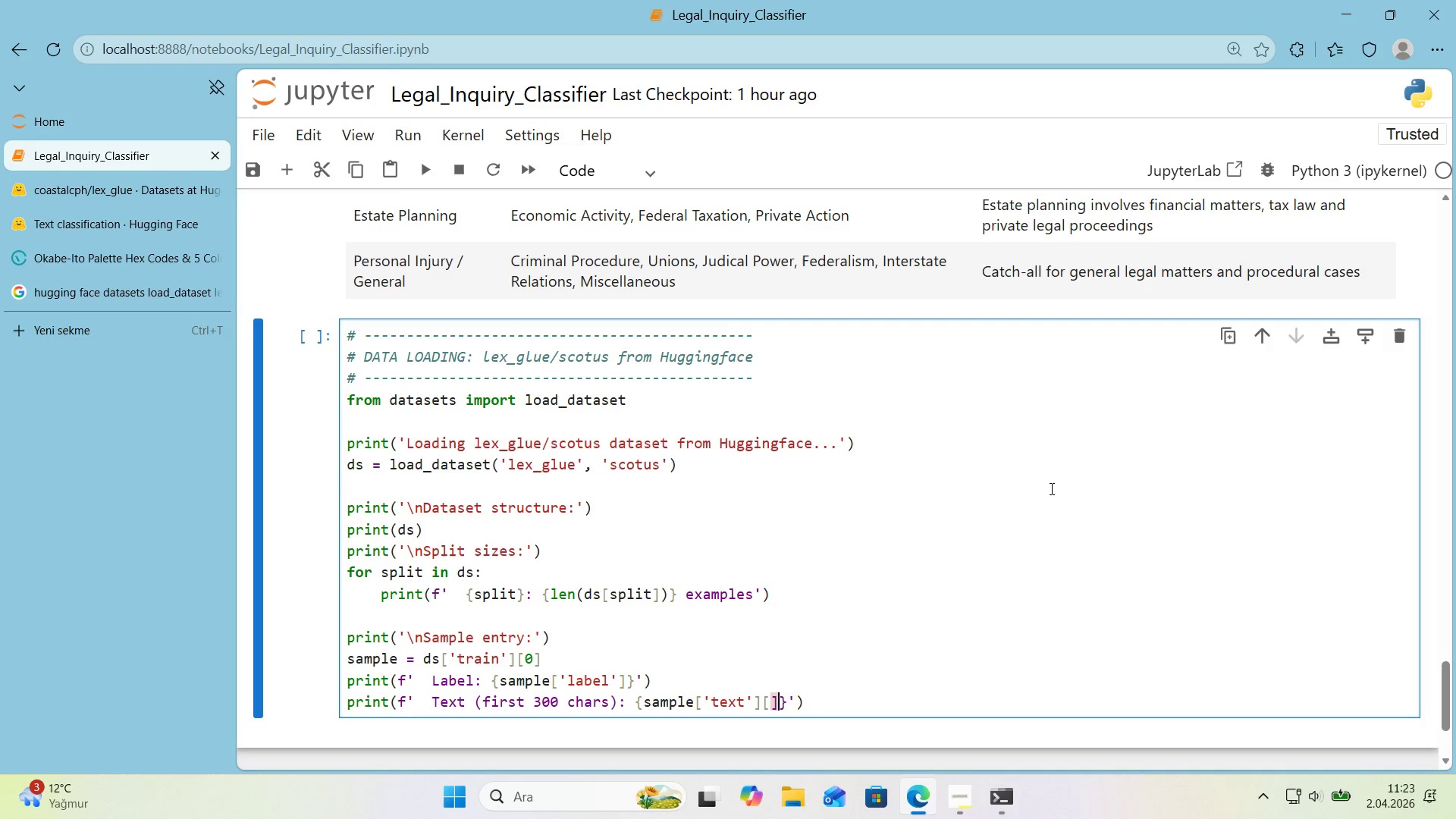 
key(Alt+Control+9)
 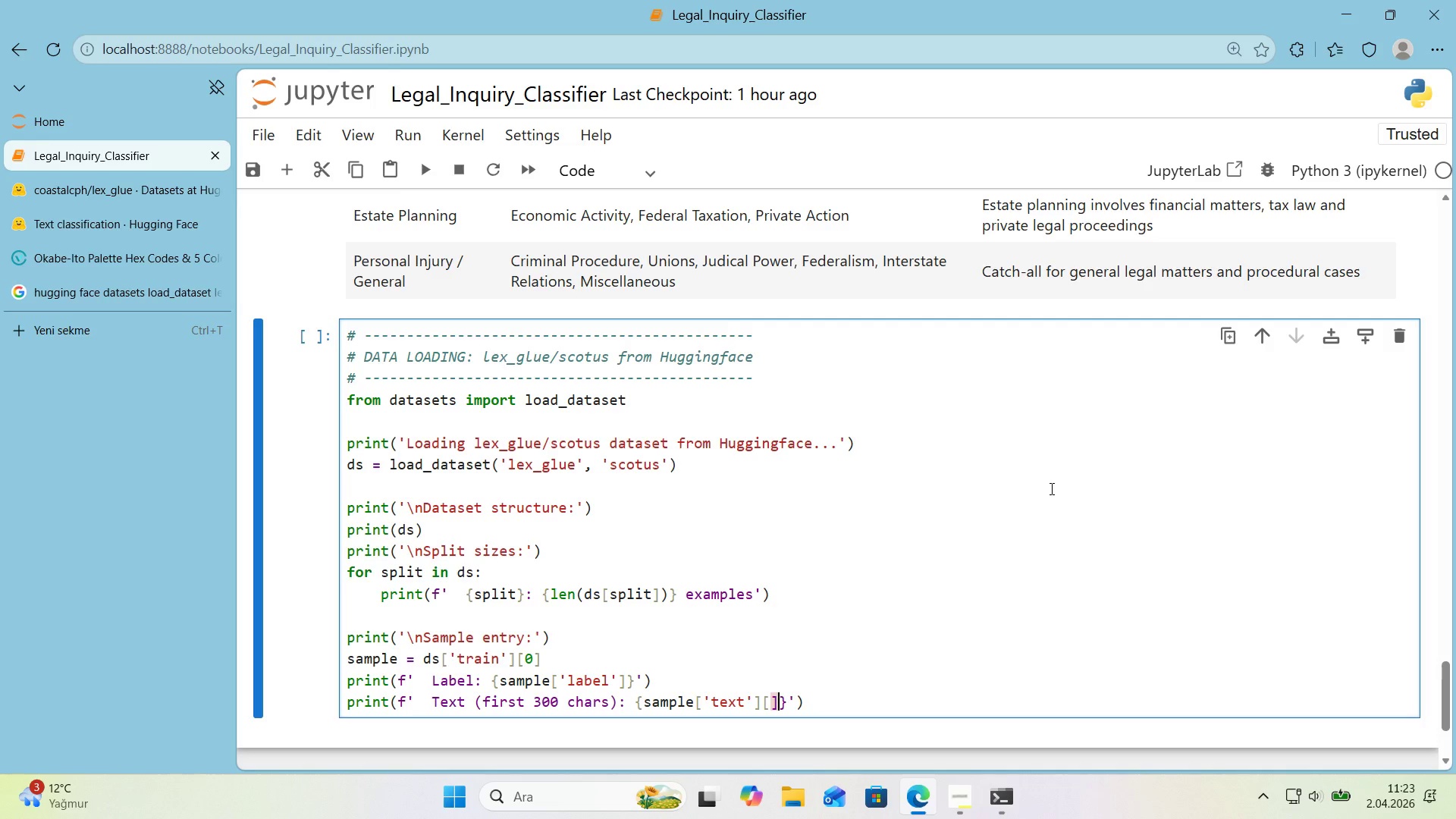 
key(ArrowLeft)
 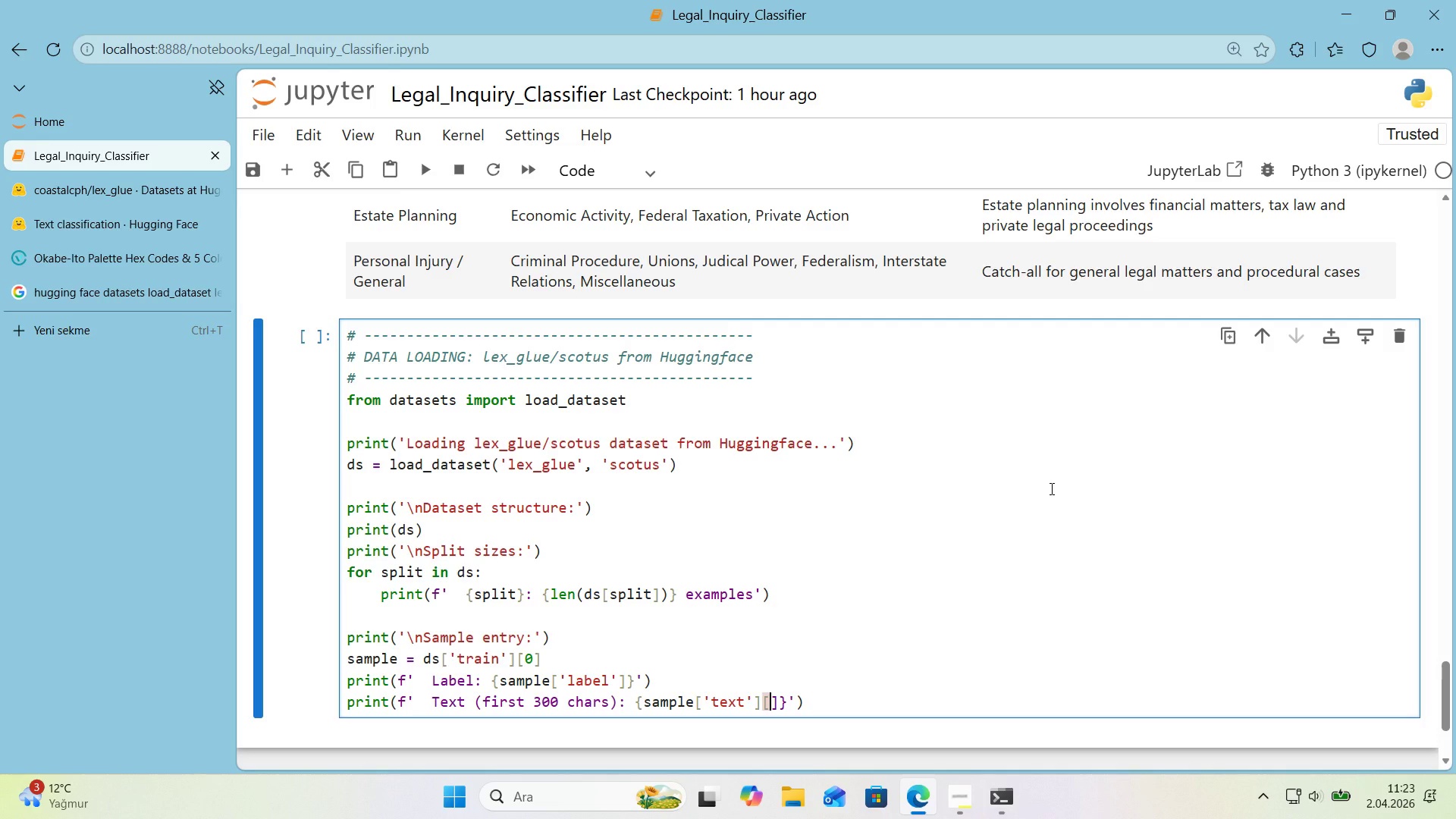 
hold_key(key=ShiftRight, duration=0.66)
 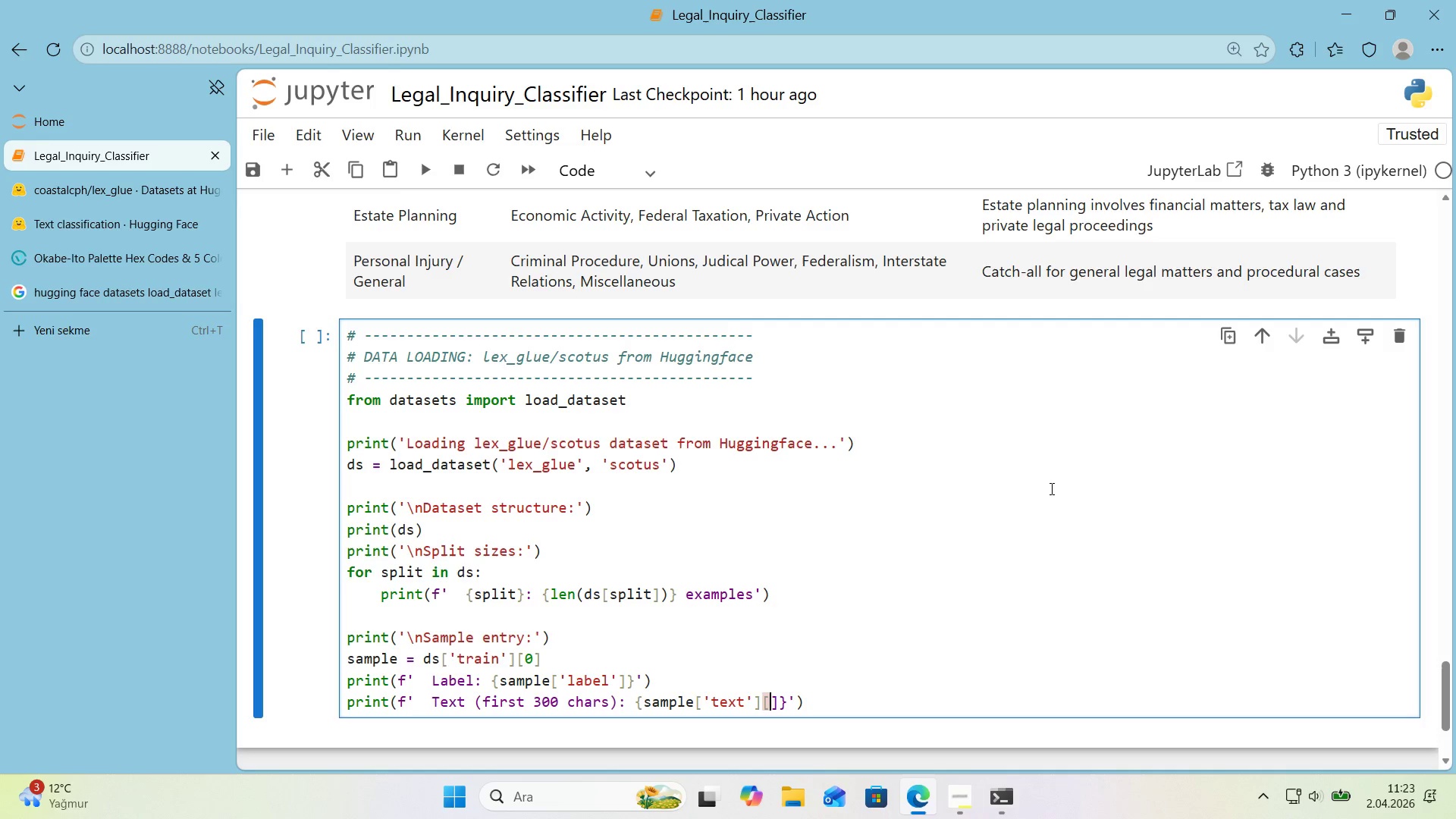 
type(>300)
 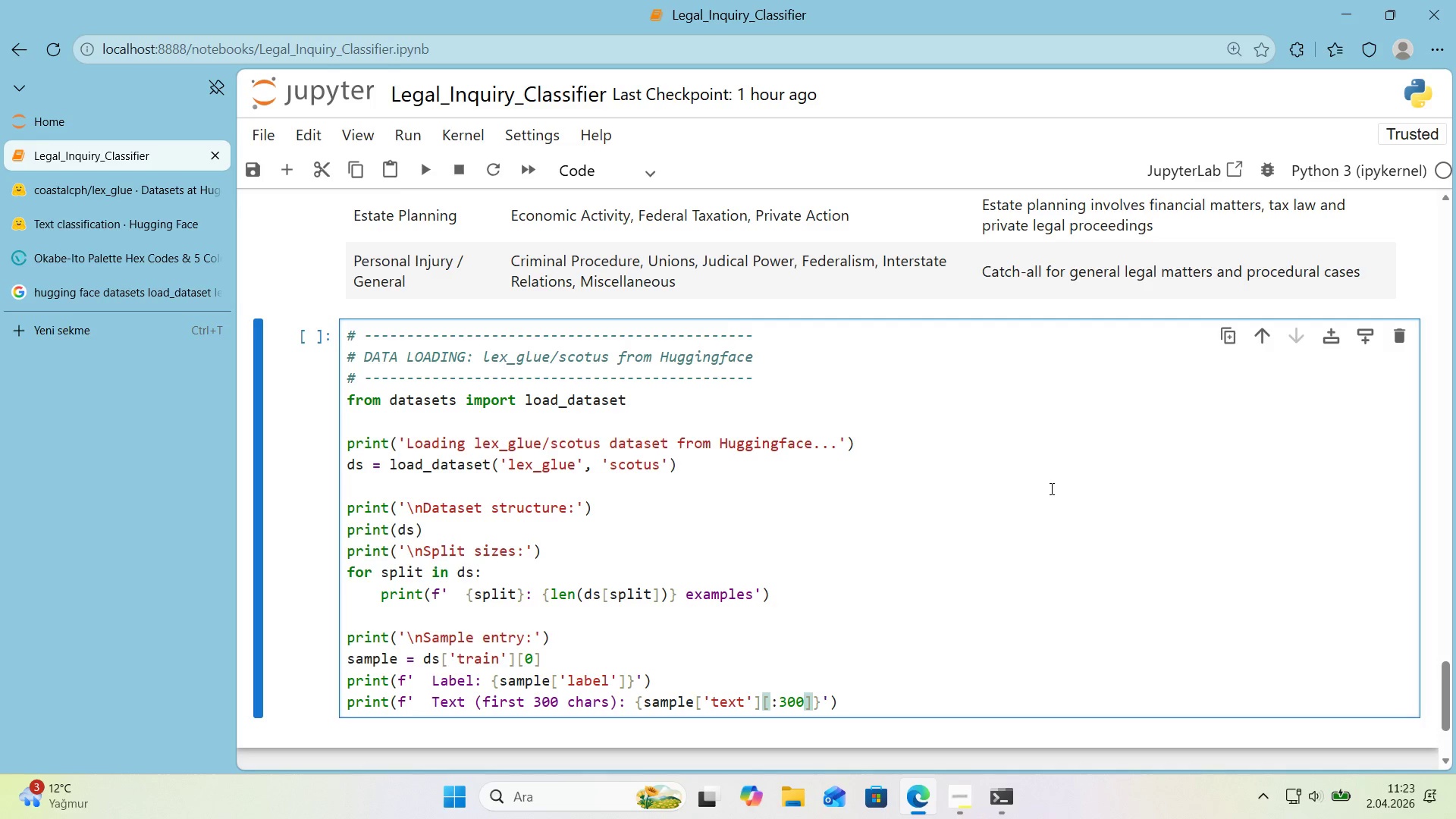 
key(ArrowRight)
 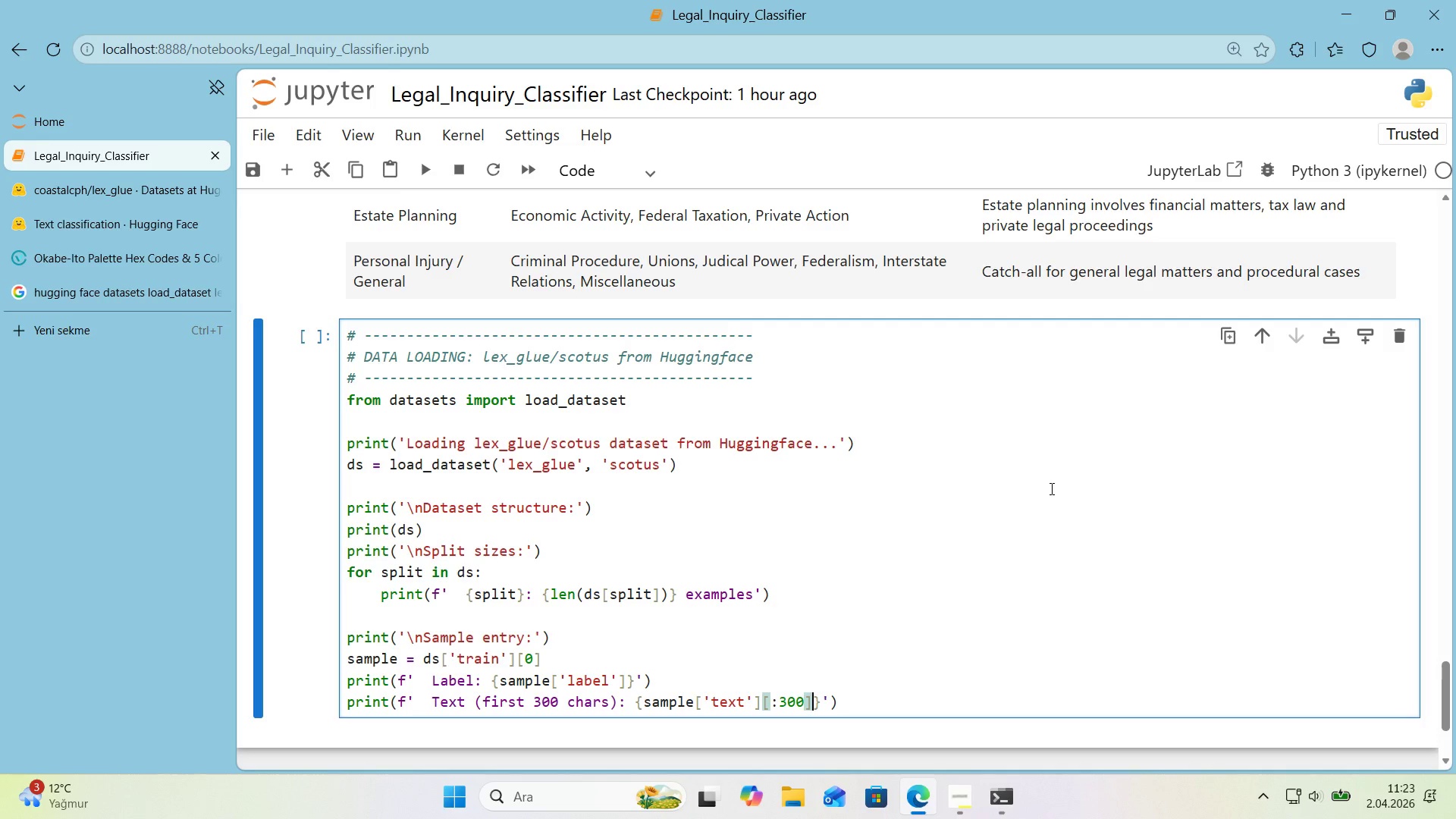 
key(ArrowRight)
 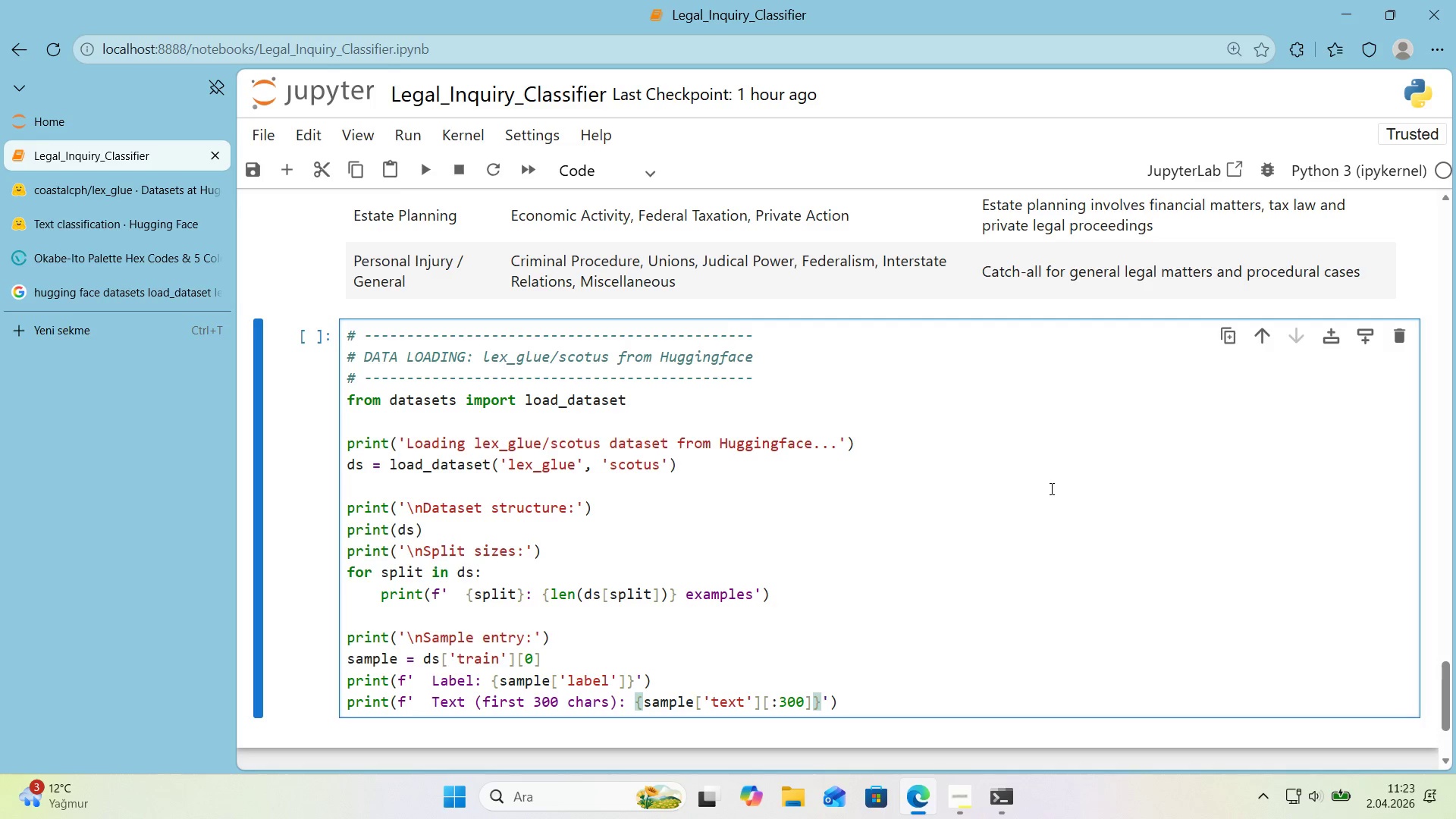 
key(Period)
 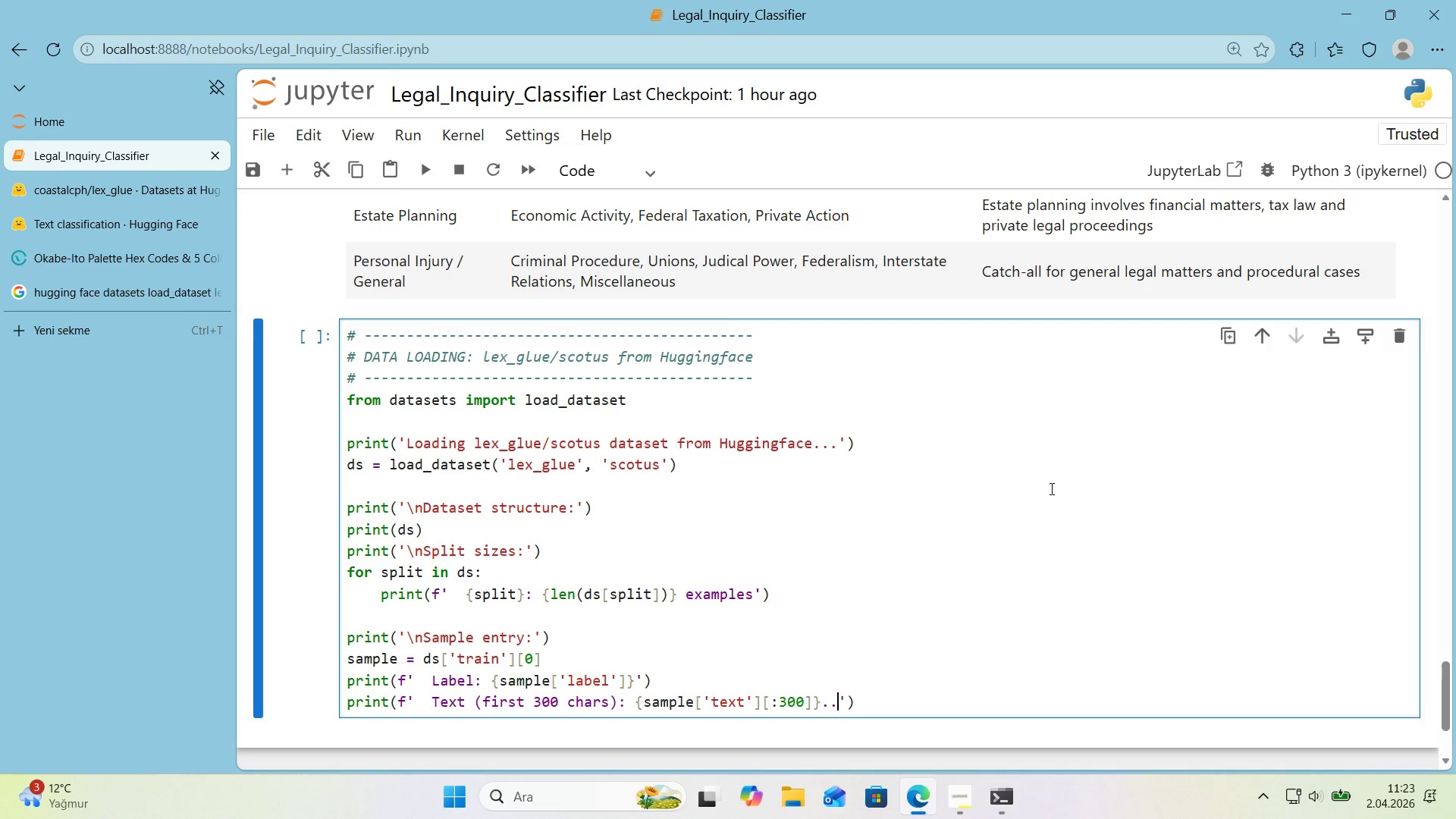 
key(Period)
 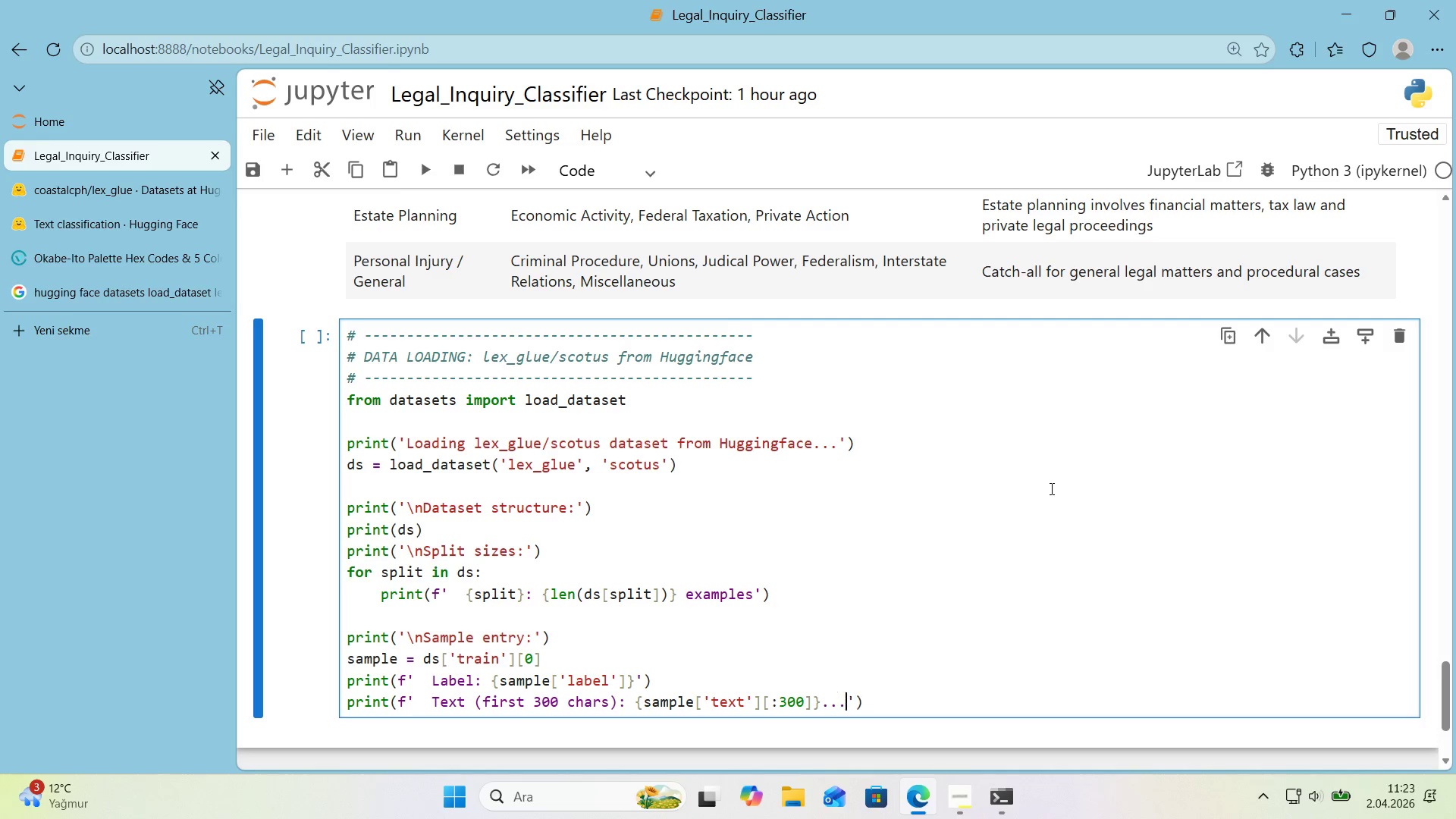 
key(Period)
 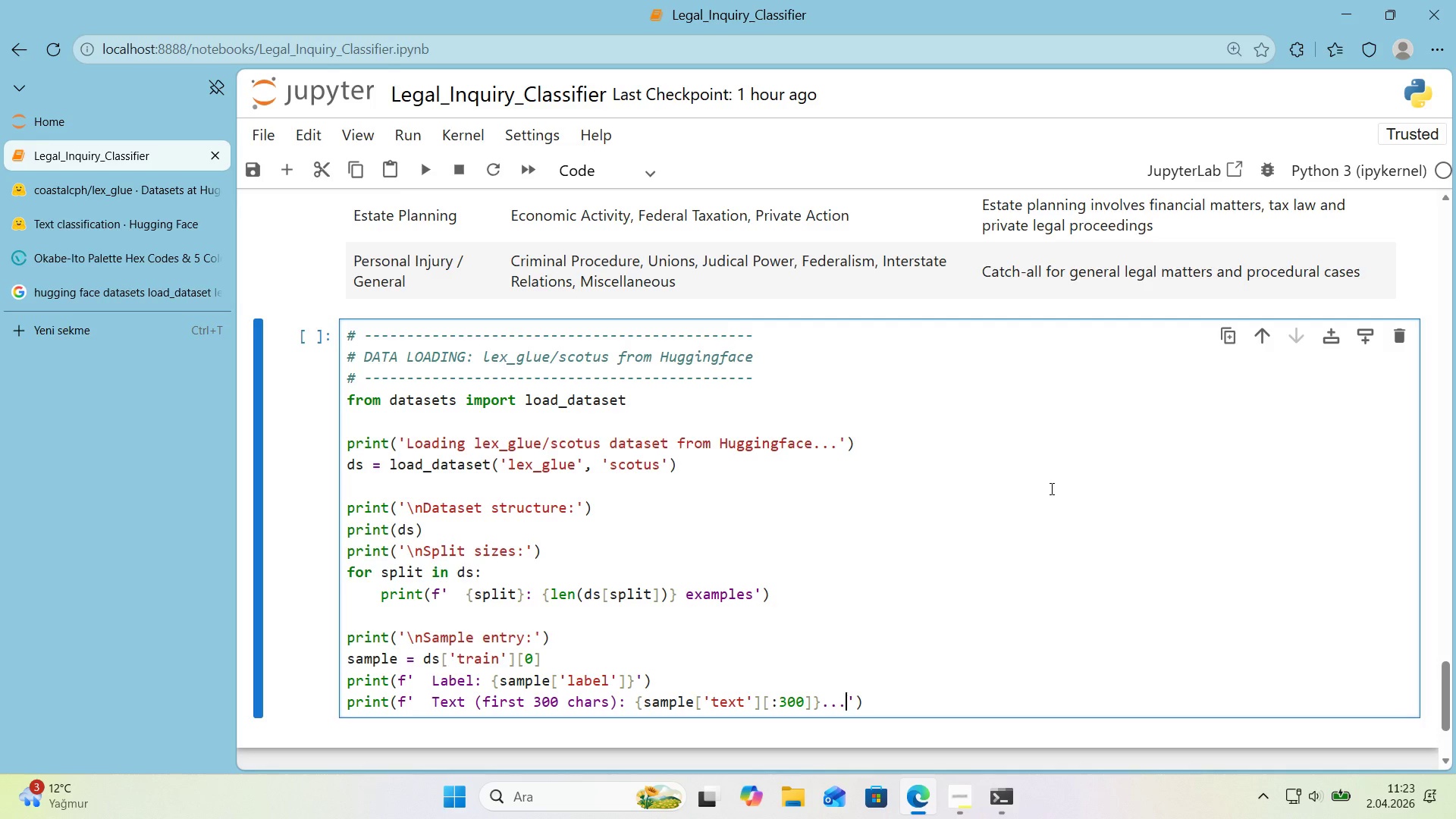 
key(ArrowRight)
 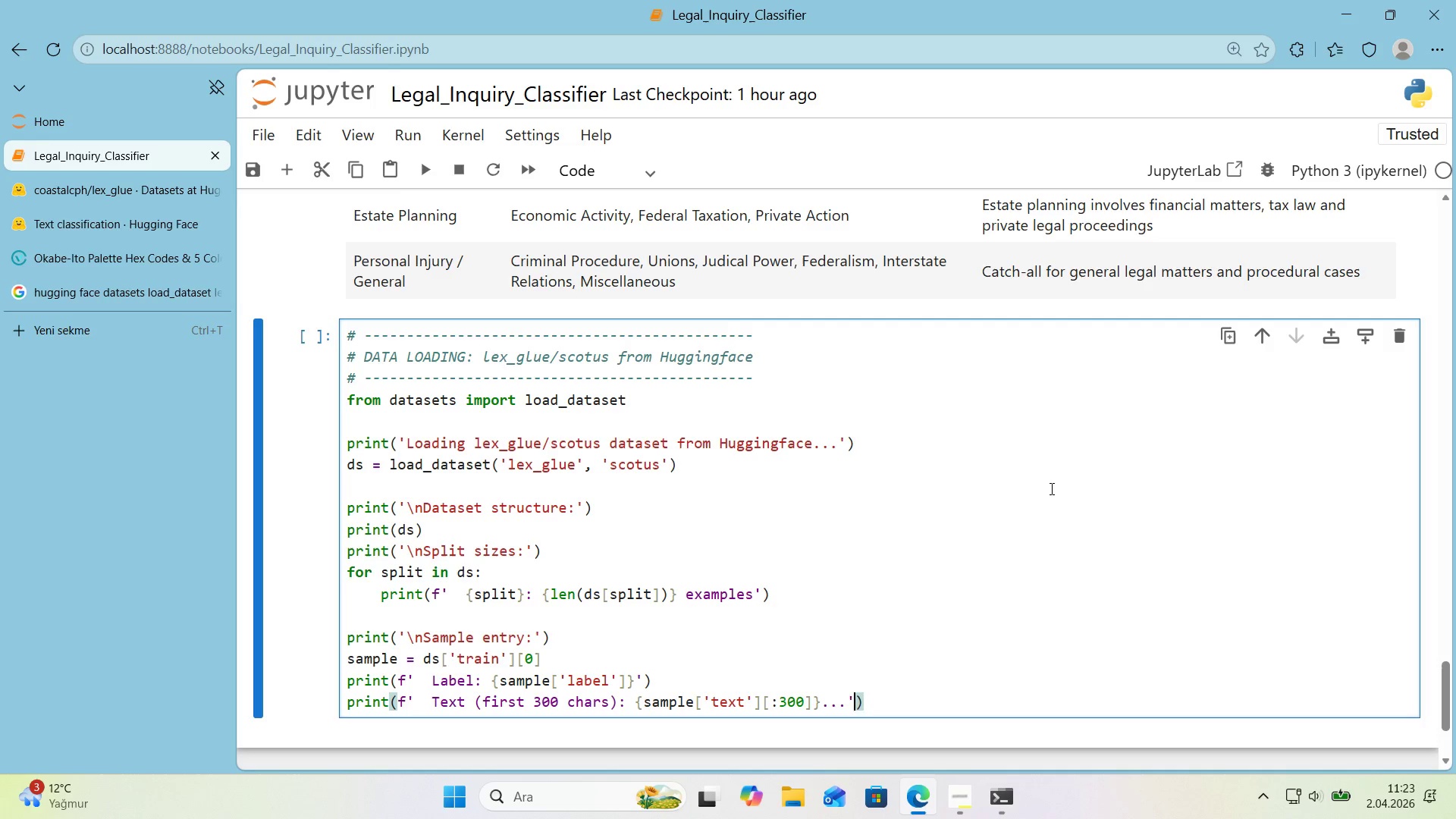 
key(ArrowRight)
 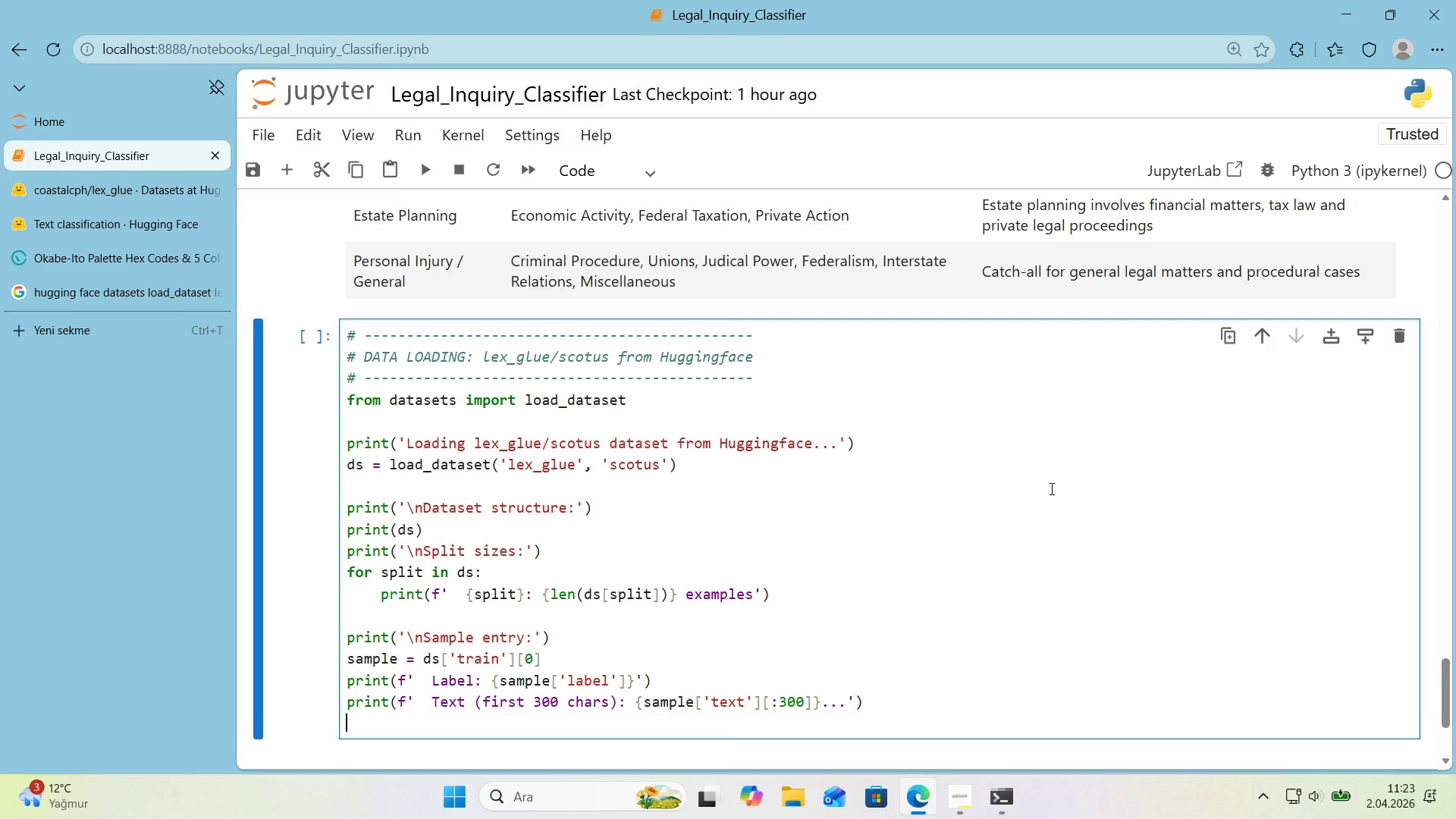 
key(Enter)
 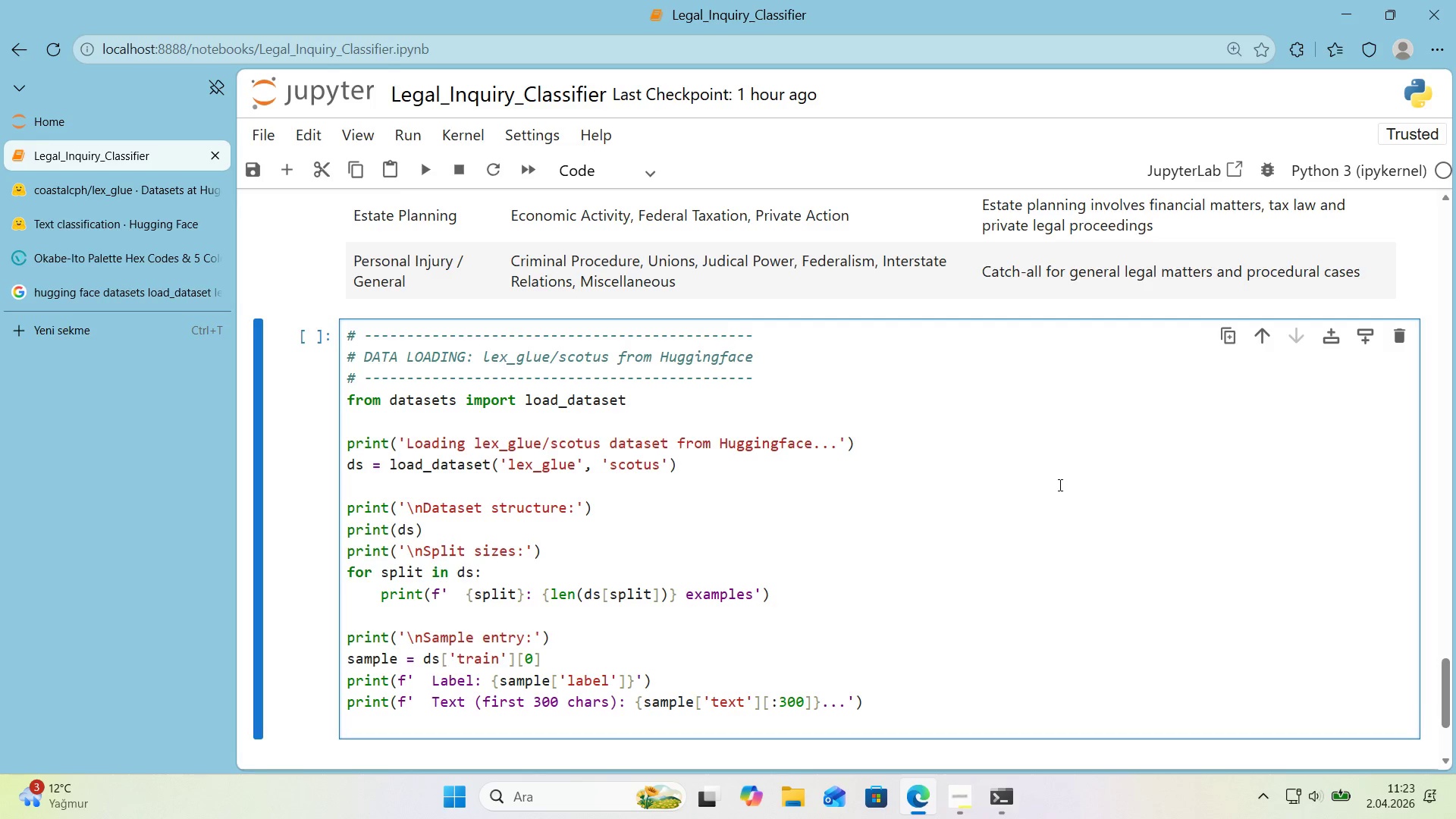 
scroll: coordinate [1059, 485], scroll_direction: down, amount: 1.0
 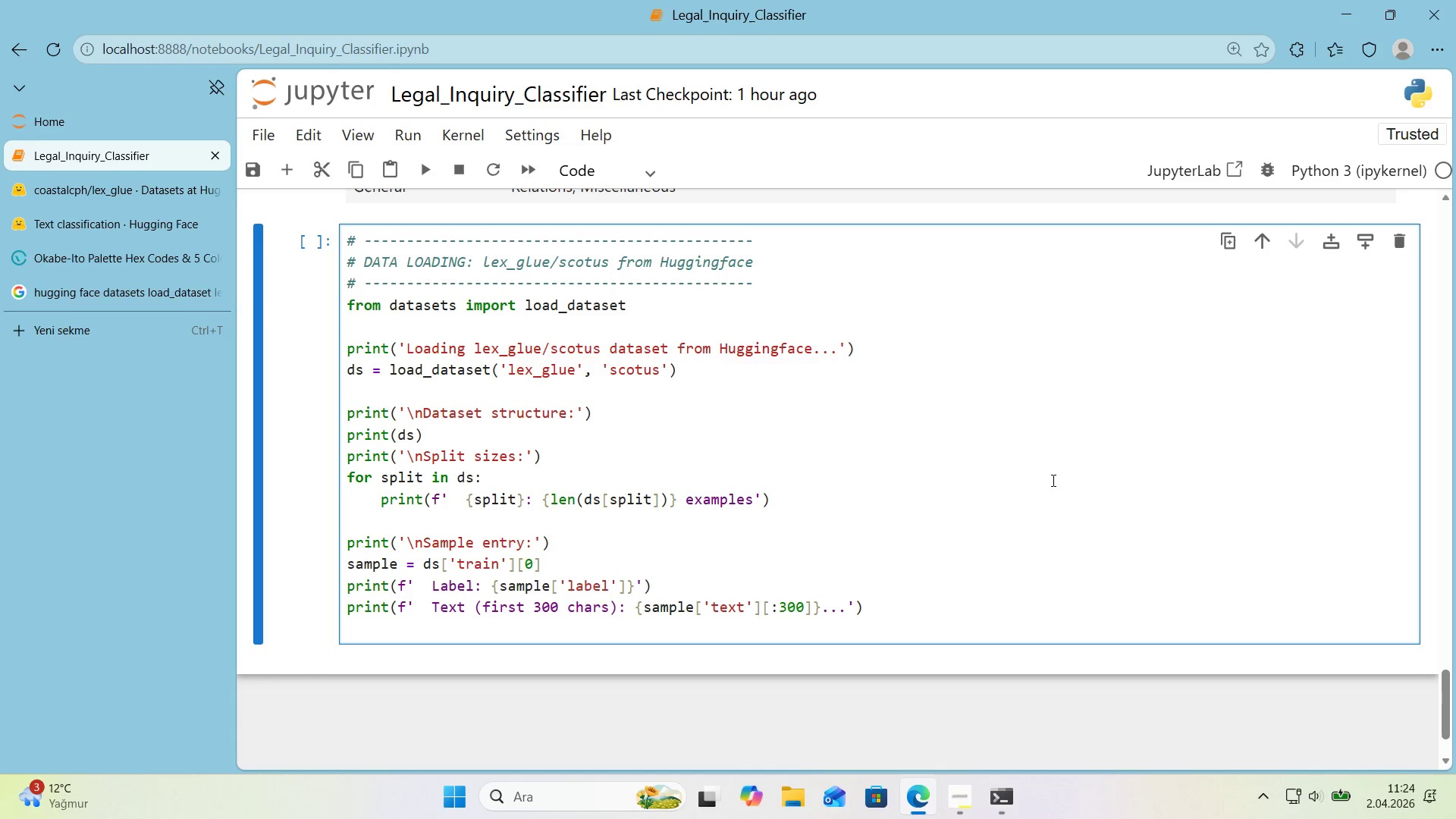 
wait(36.74)
 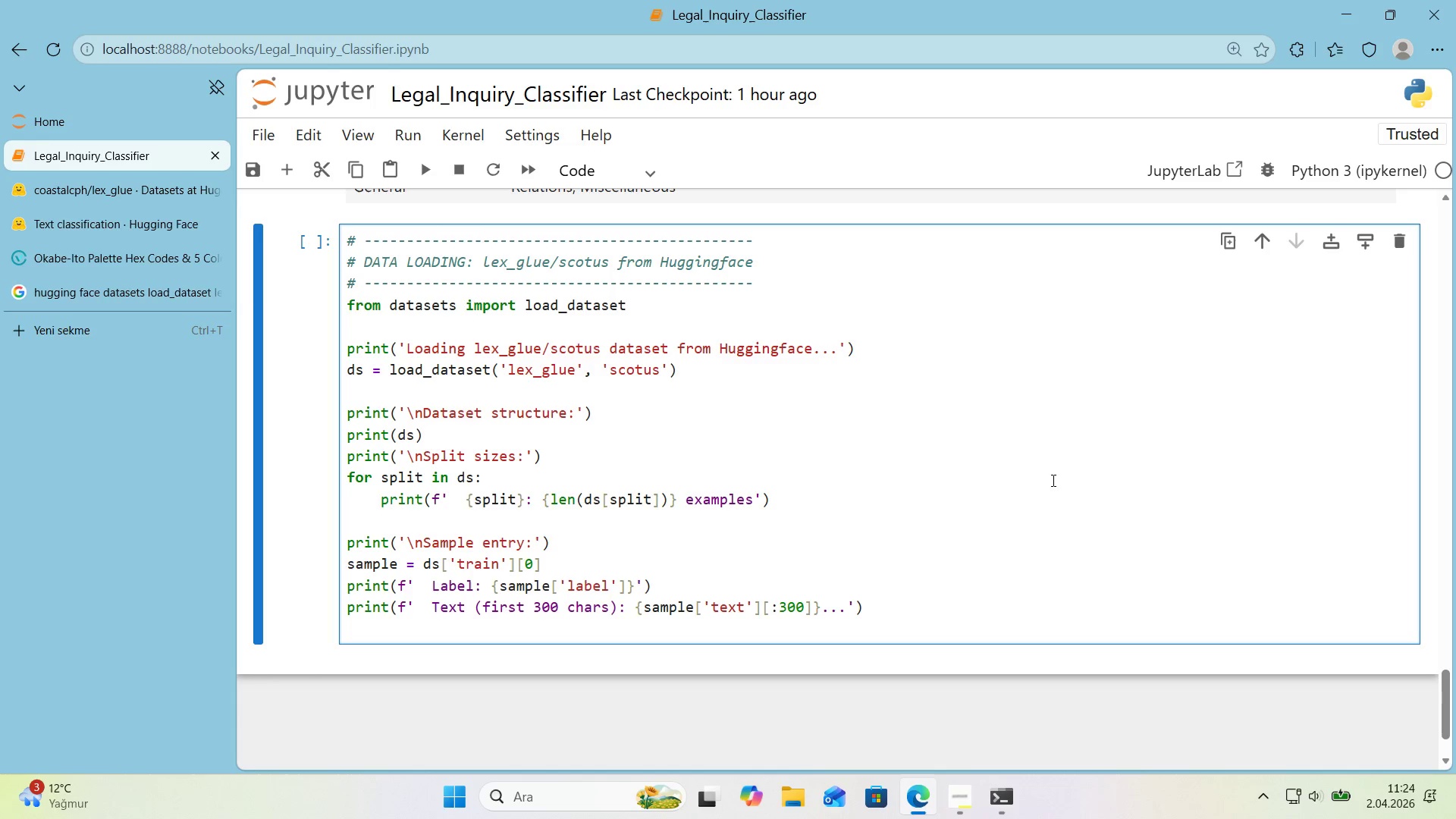 
left_click([510, 373])
 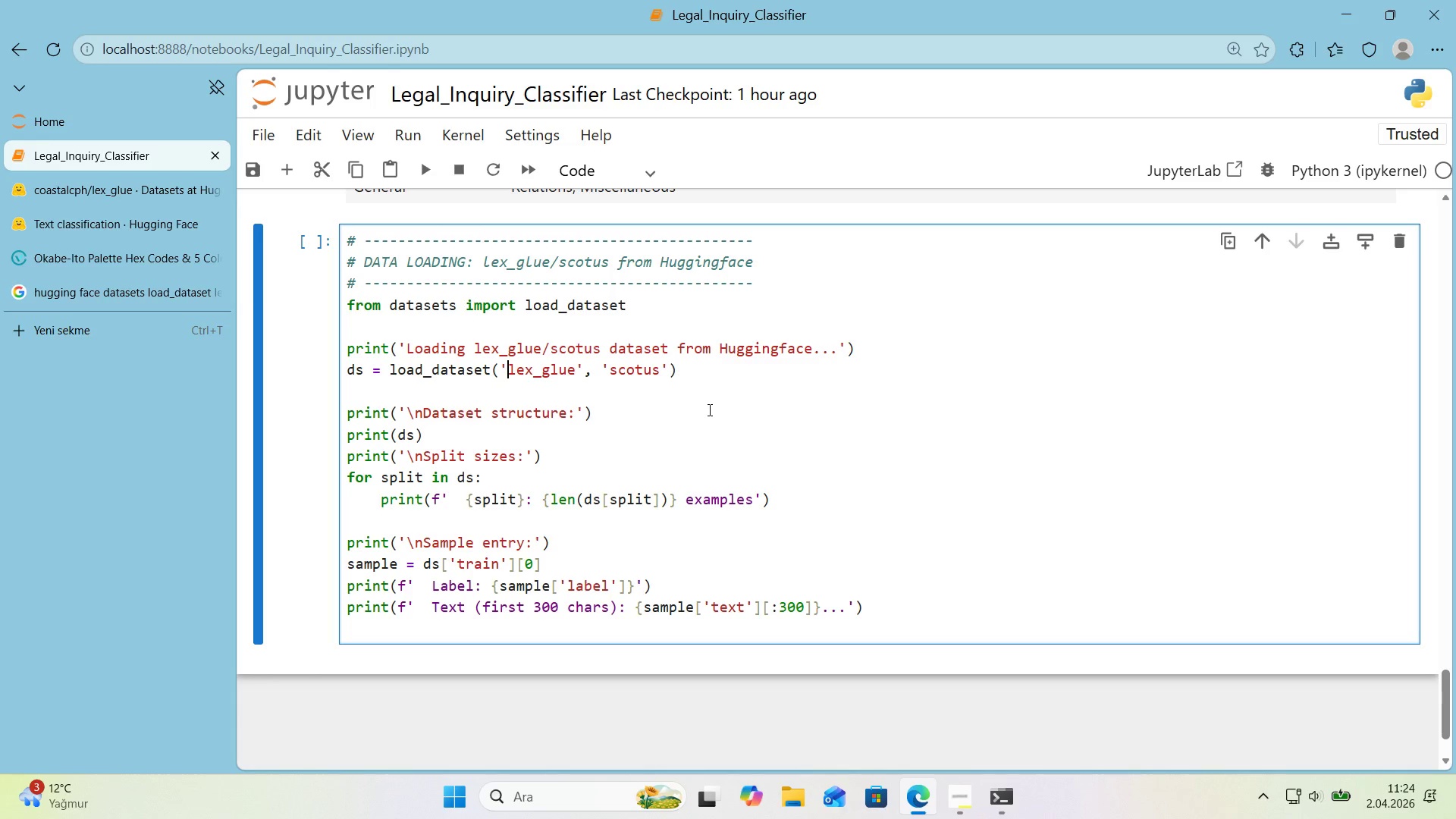 
type(coastalcph&)
 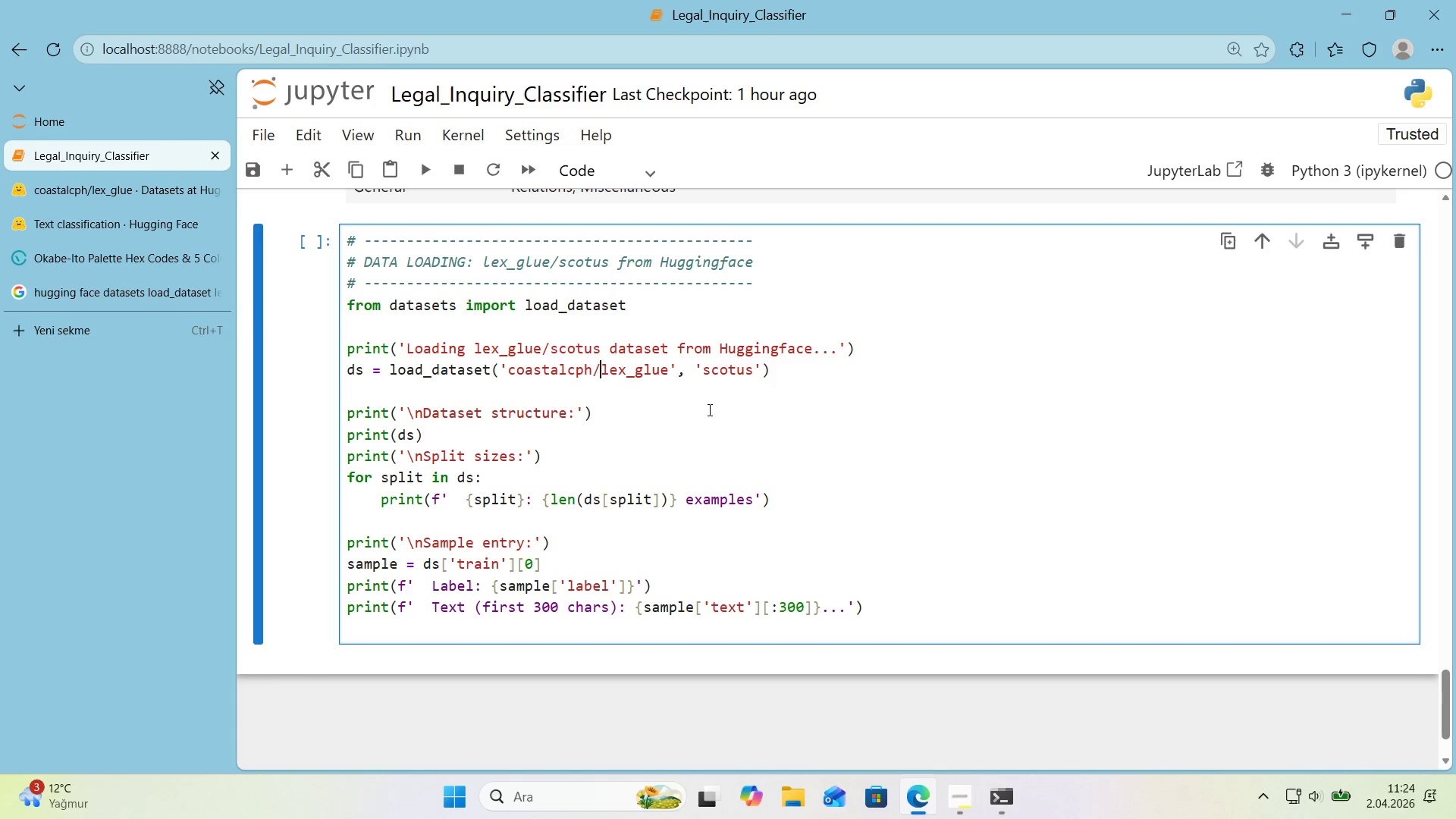 
wait(6.26)
 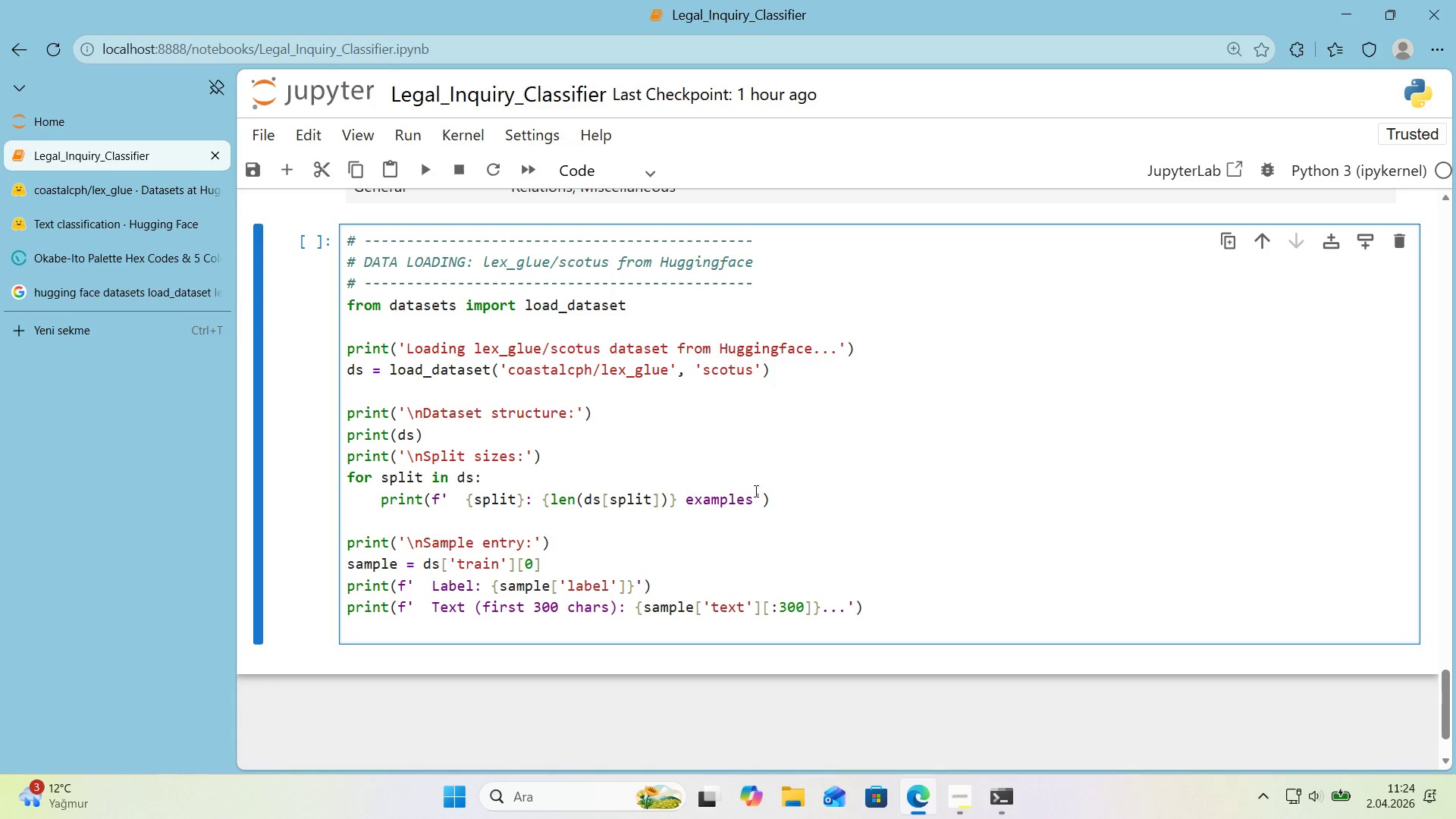 
left_click([152, 297])
 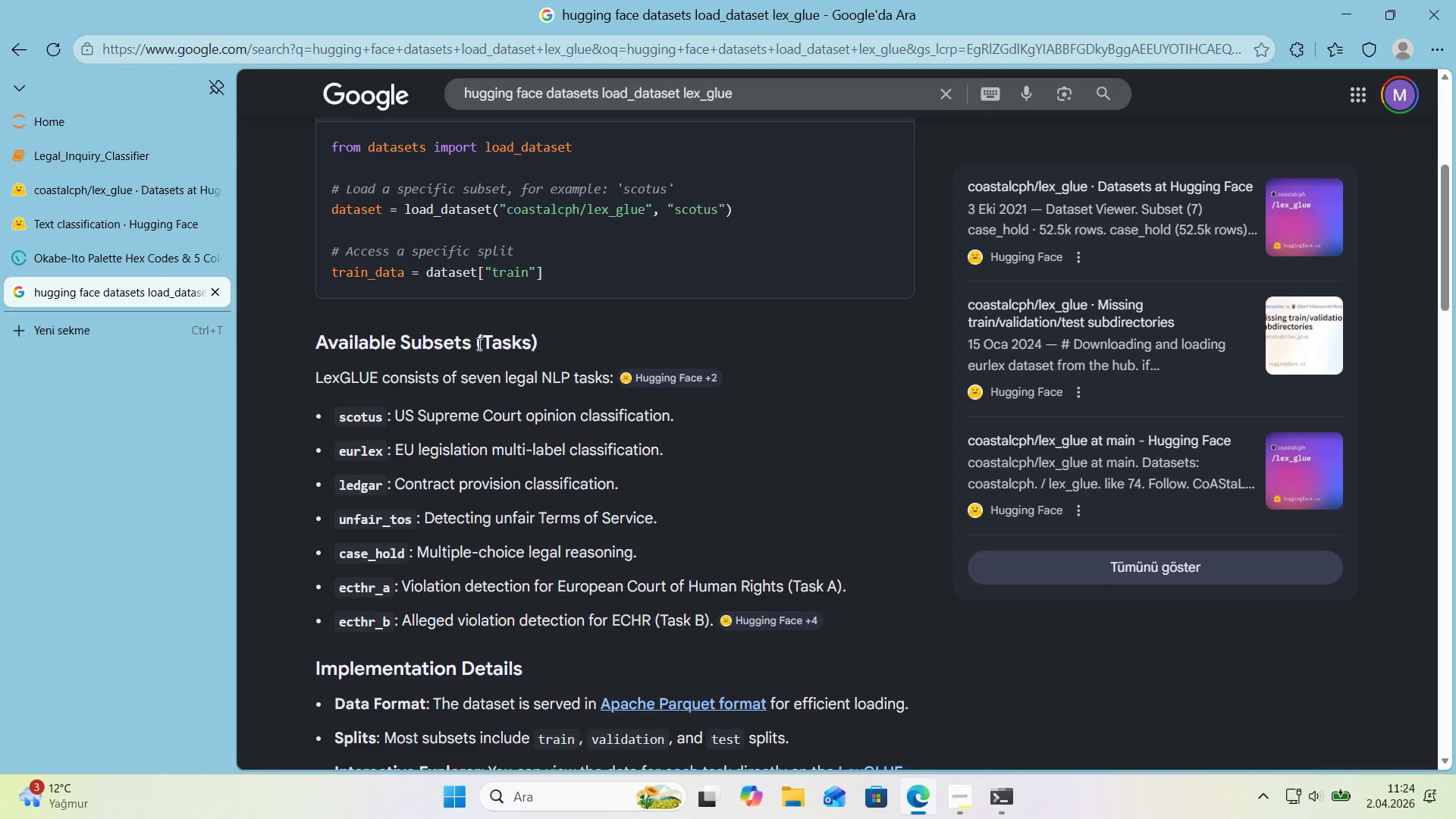 
scroll: coordinate [491, 347], scroll_direction: up, amount: 1.0
 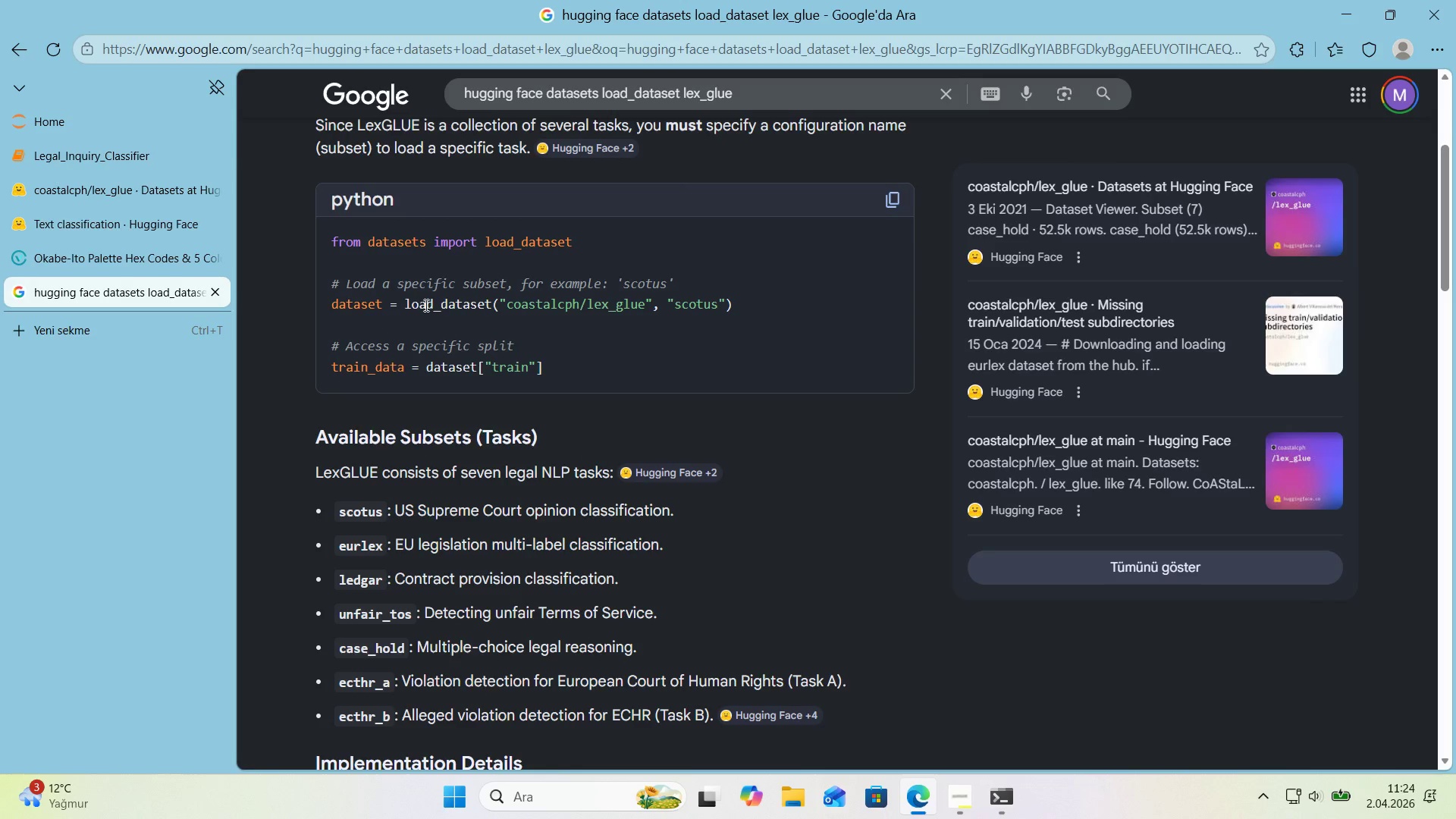 
double_click([543, 304])
 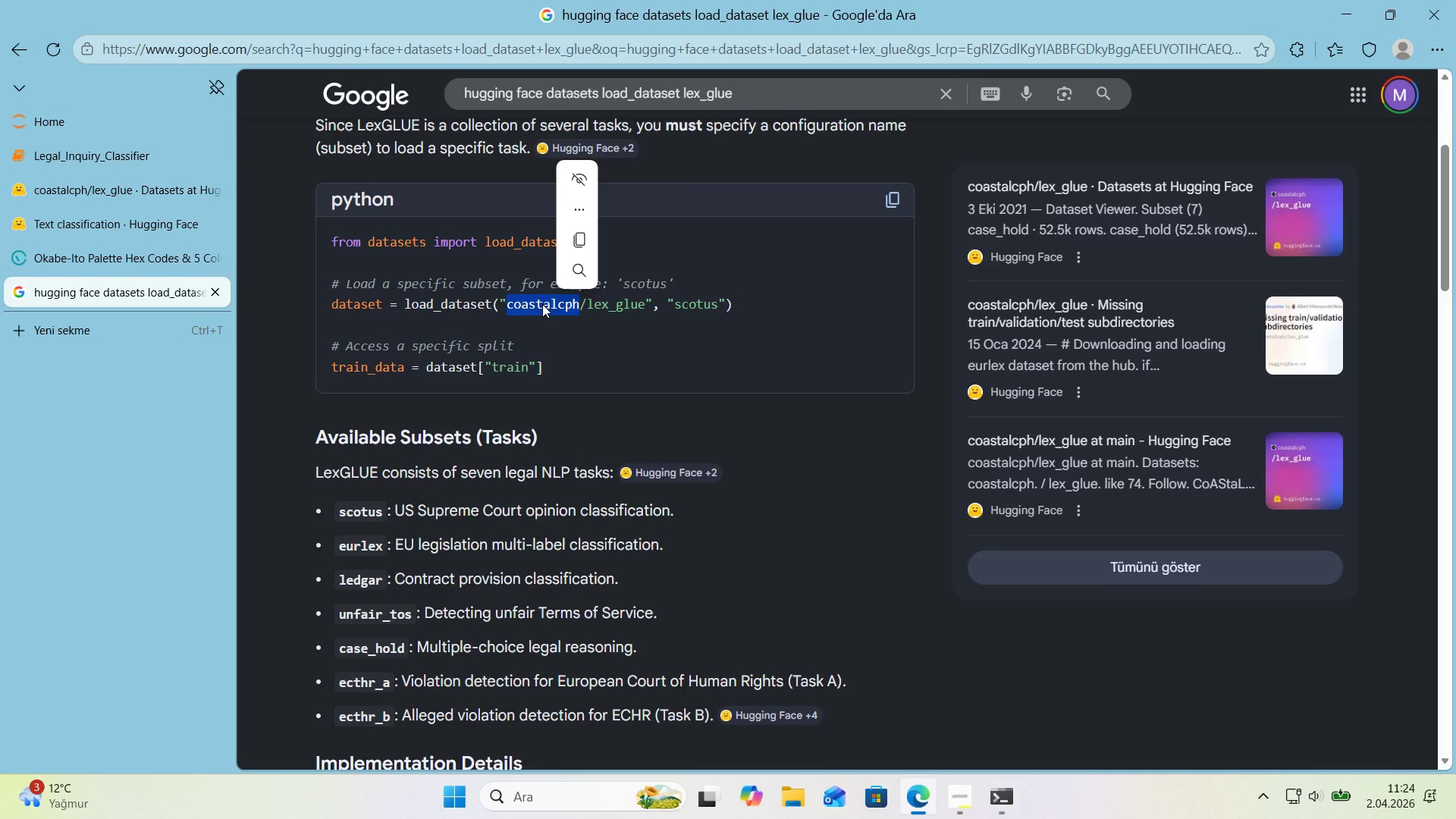 
key(Control+C)
 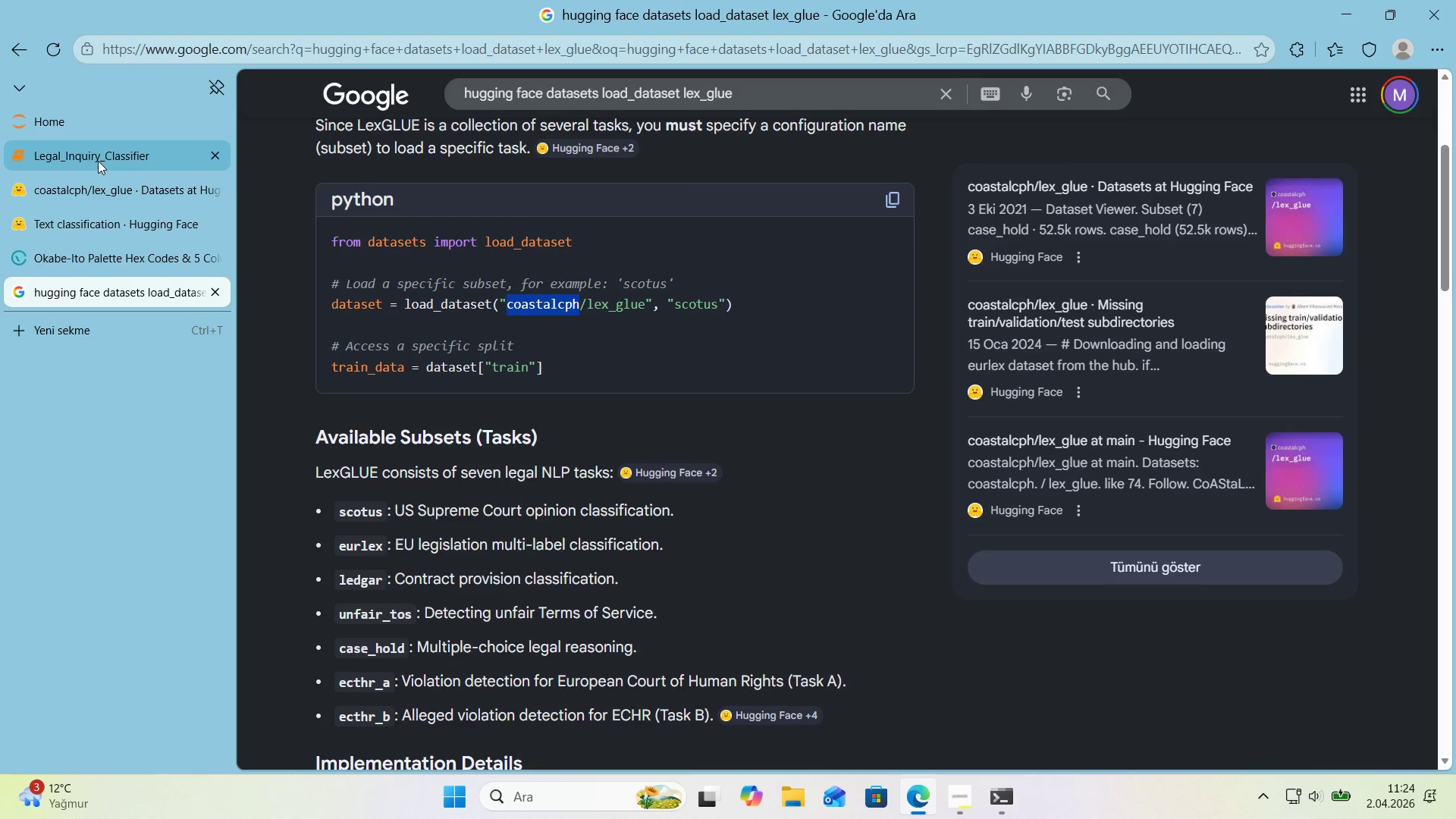 
left_click([98, 161])
 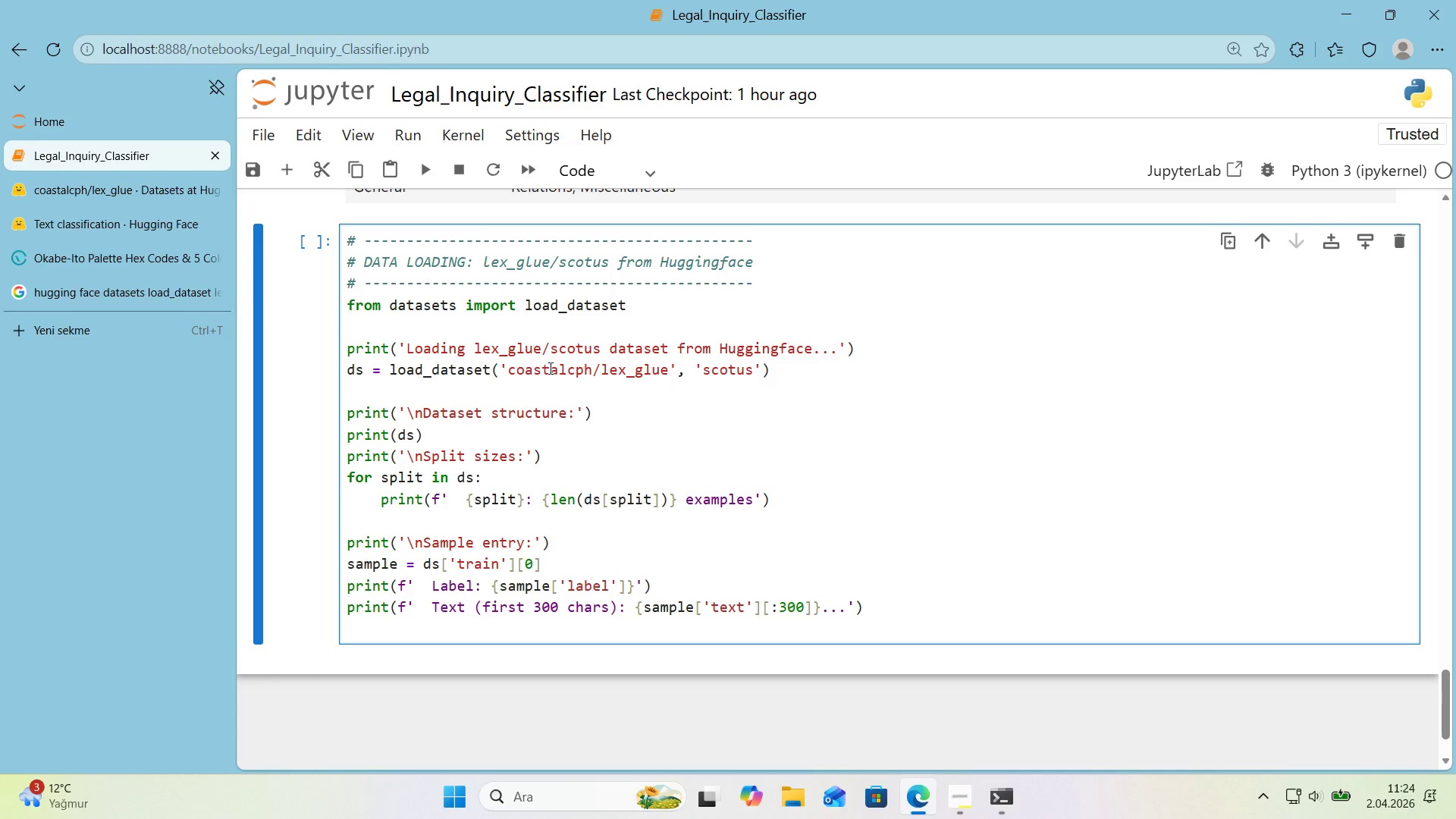 
double_click([548, 369])
 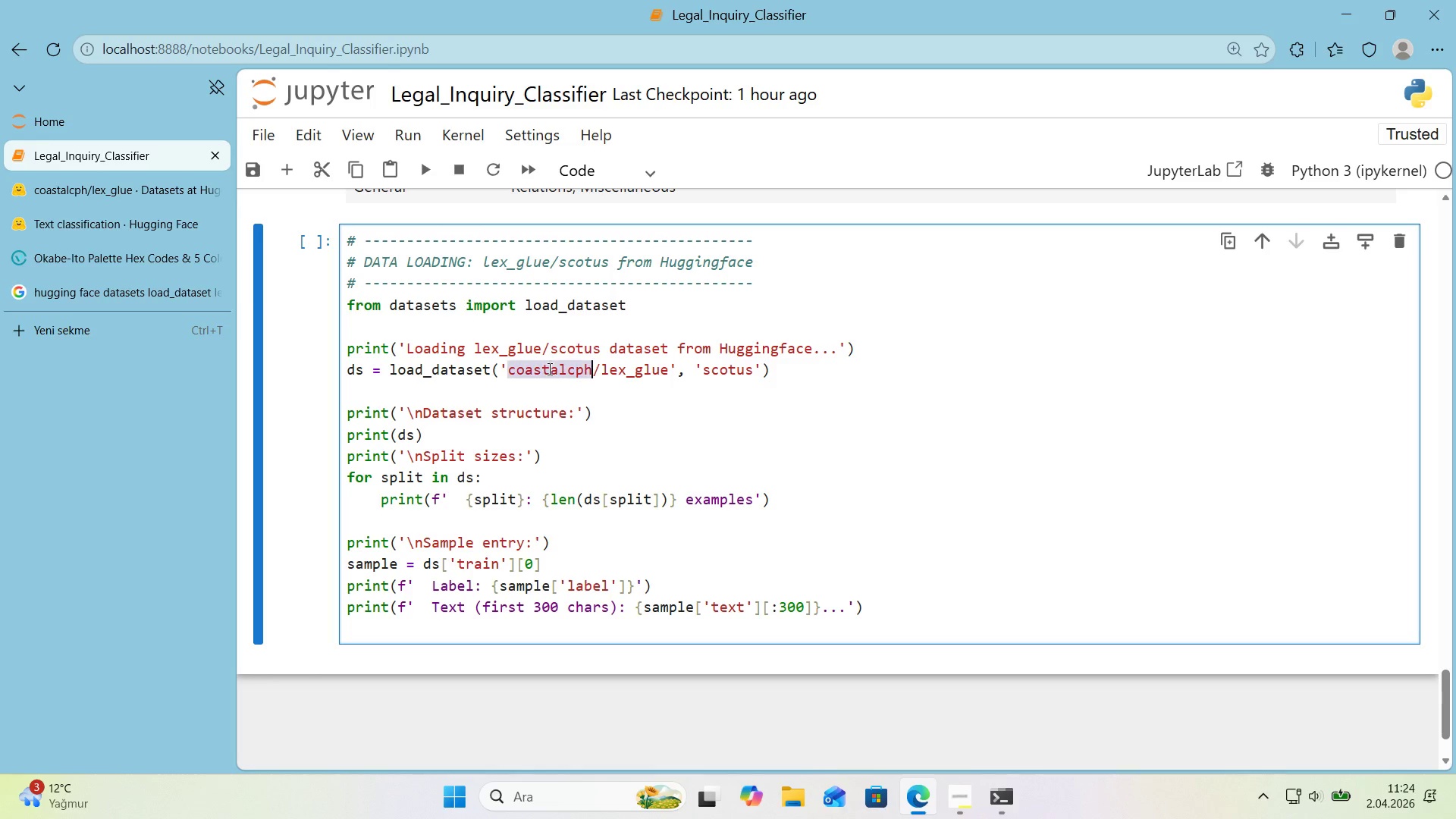 
key(Control+V)
 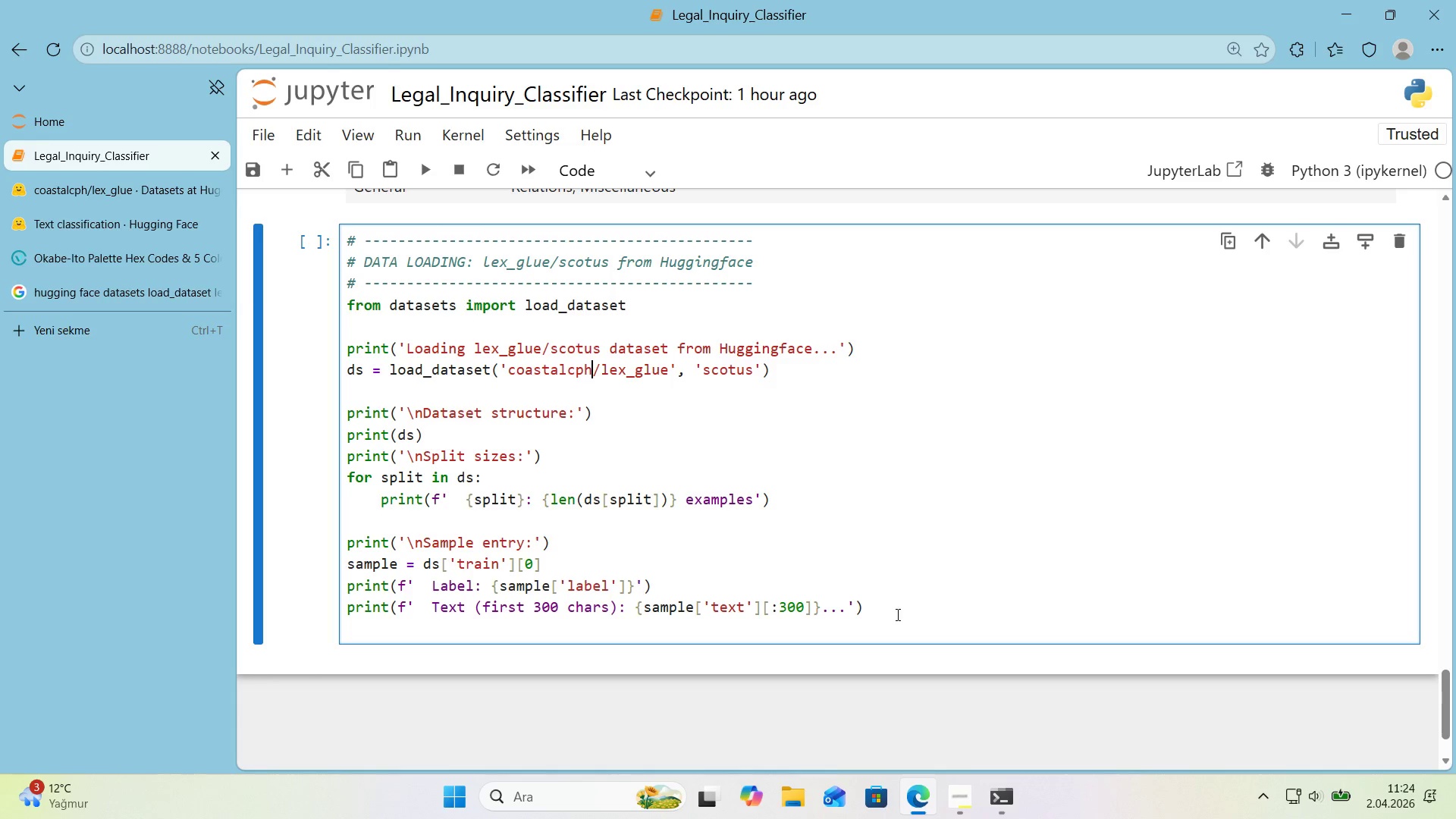 
left_click([893, 614])
 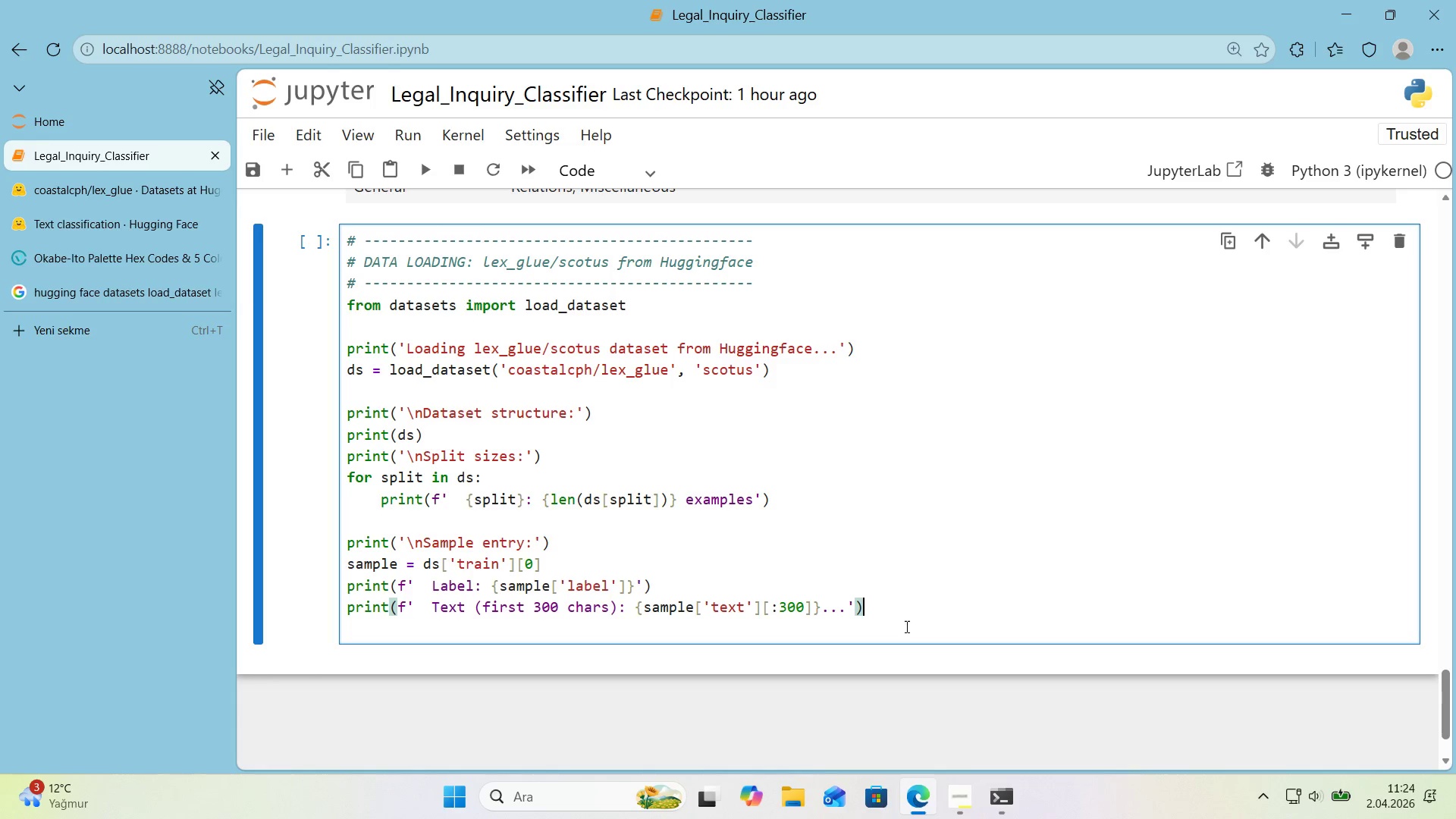 
left_click([905, 628])
 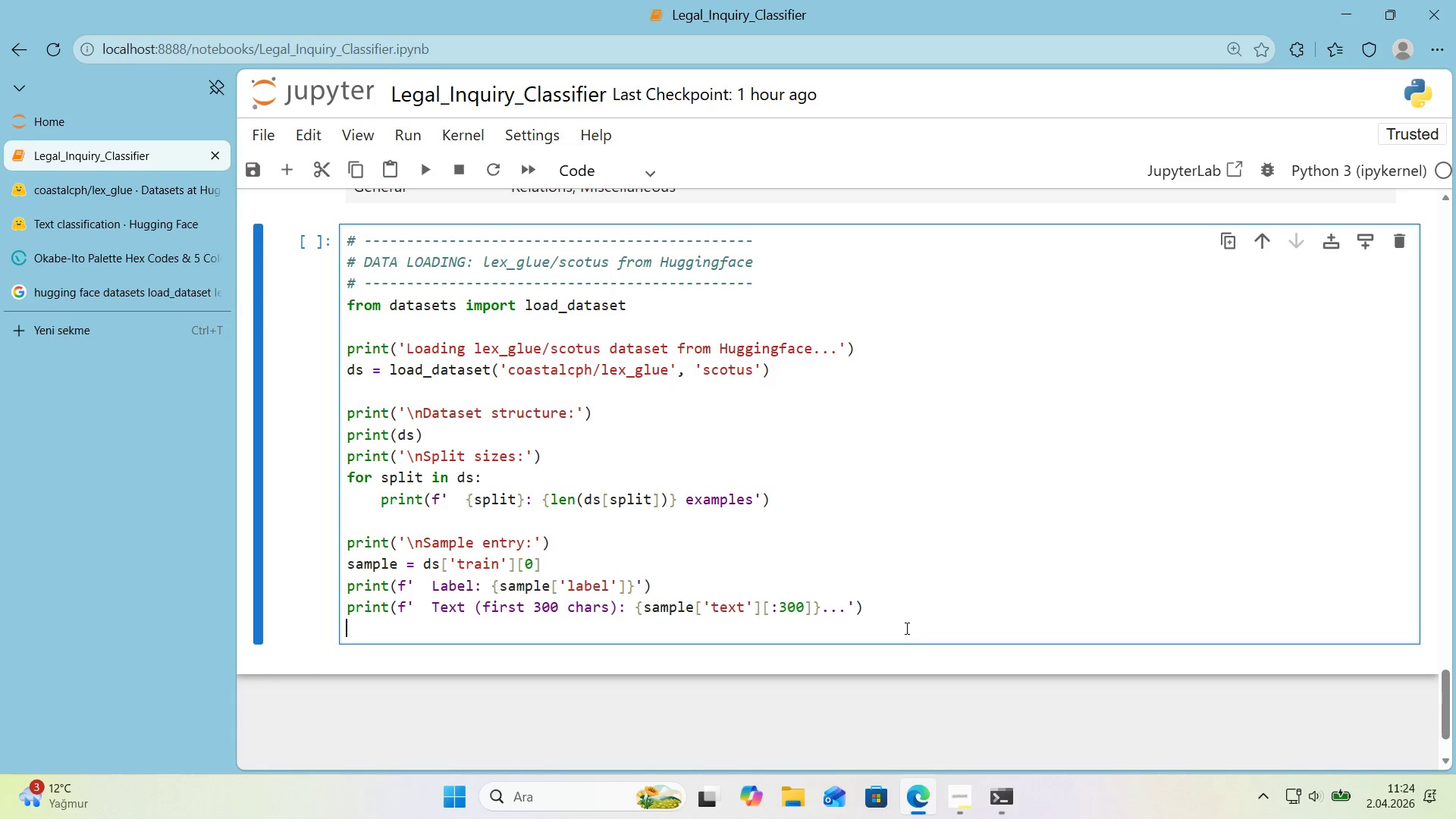 
wait(21.03)
 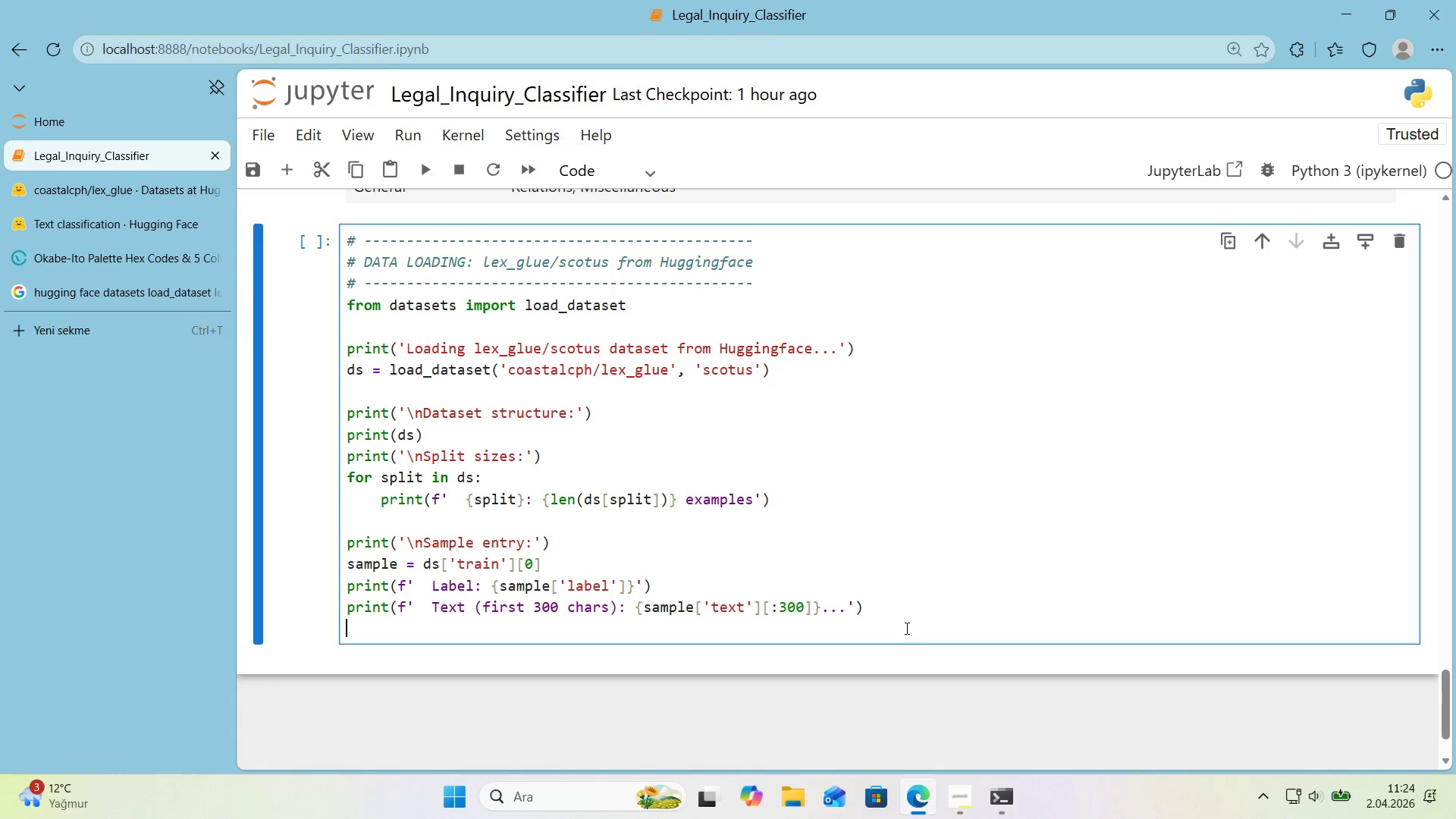 
type(pr'nt*()
 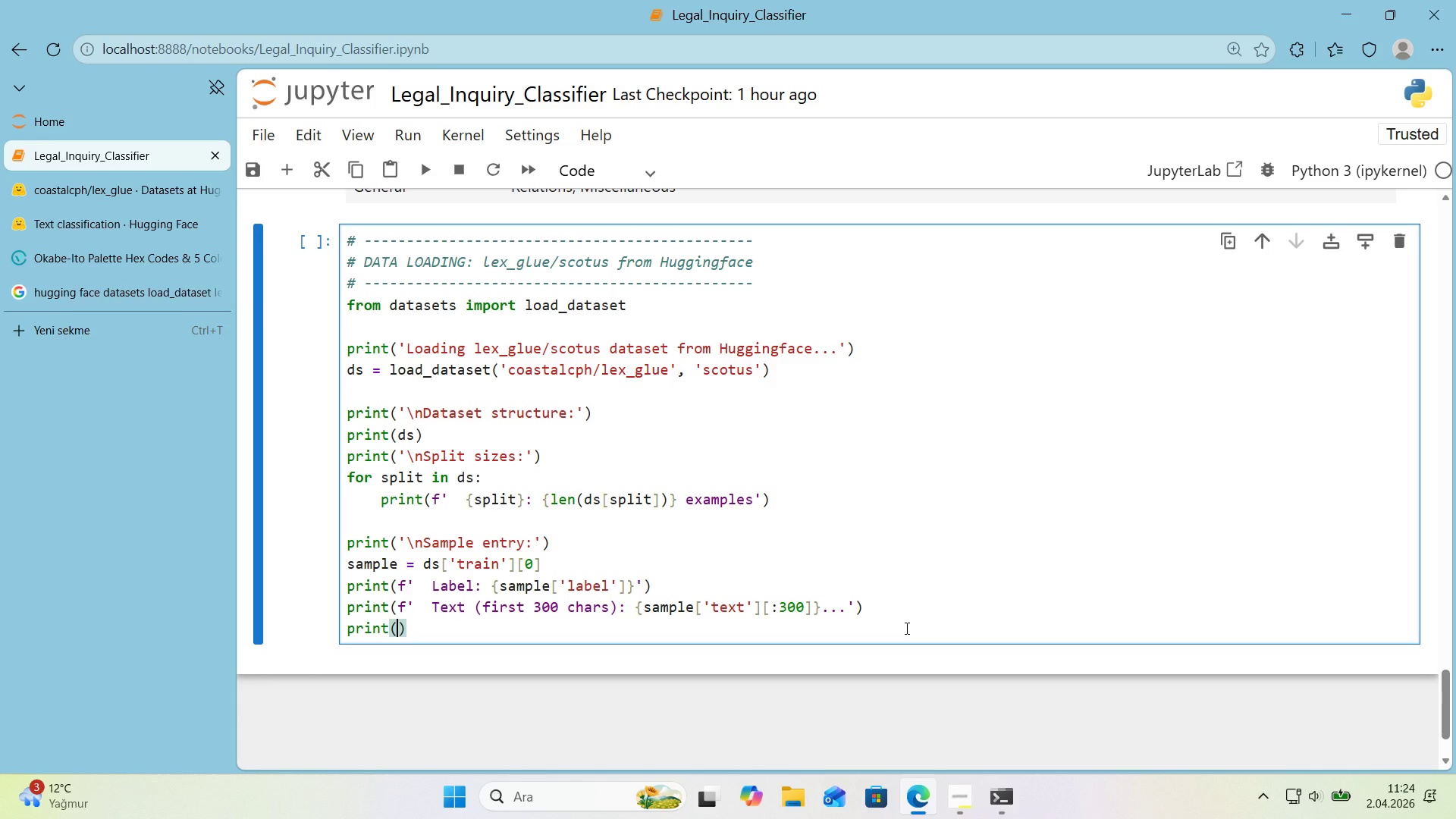 
 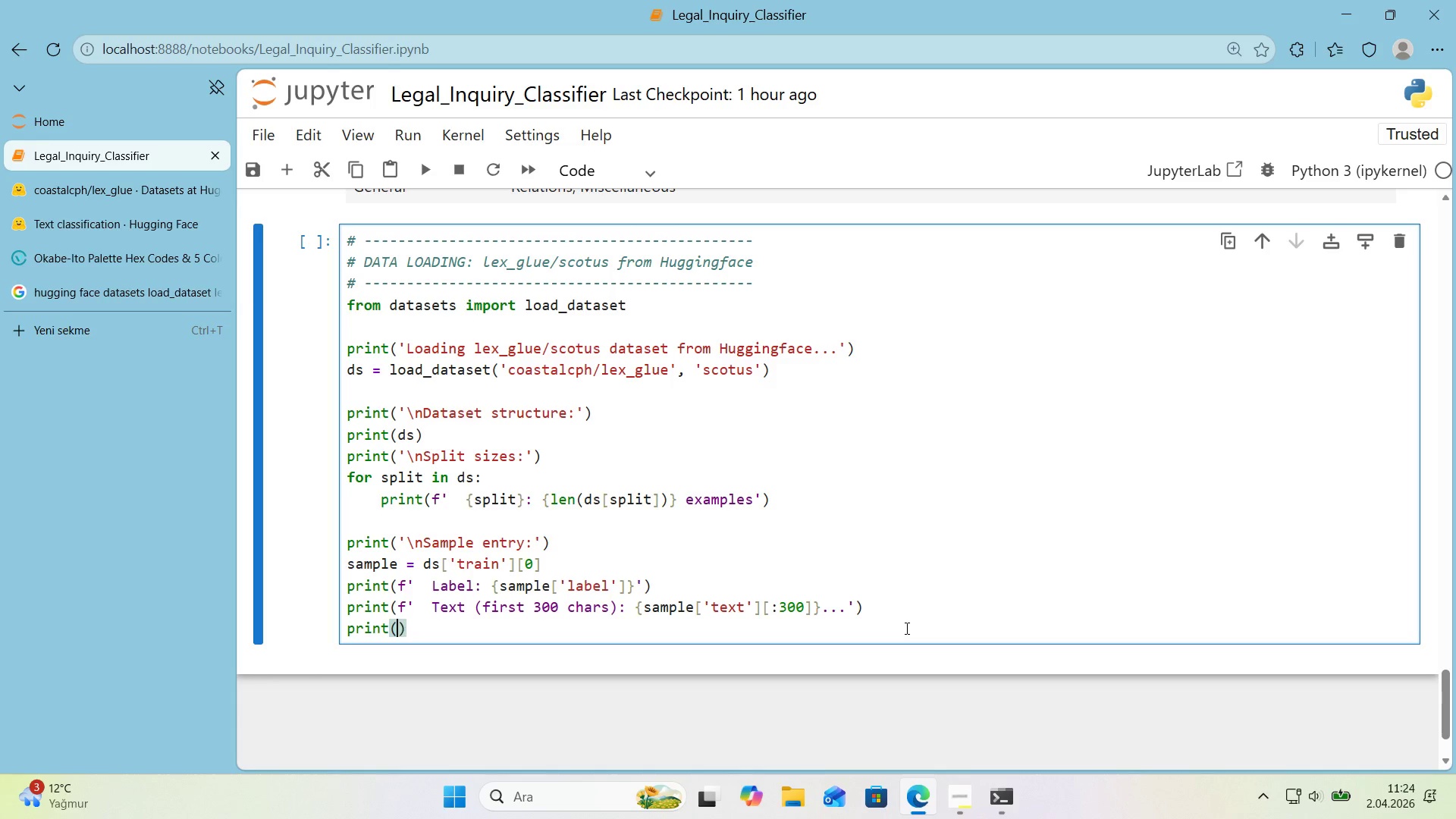 
key(ArrowLeft)
 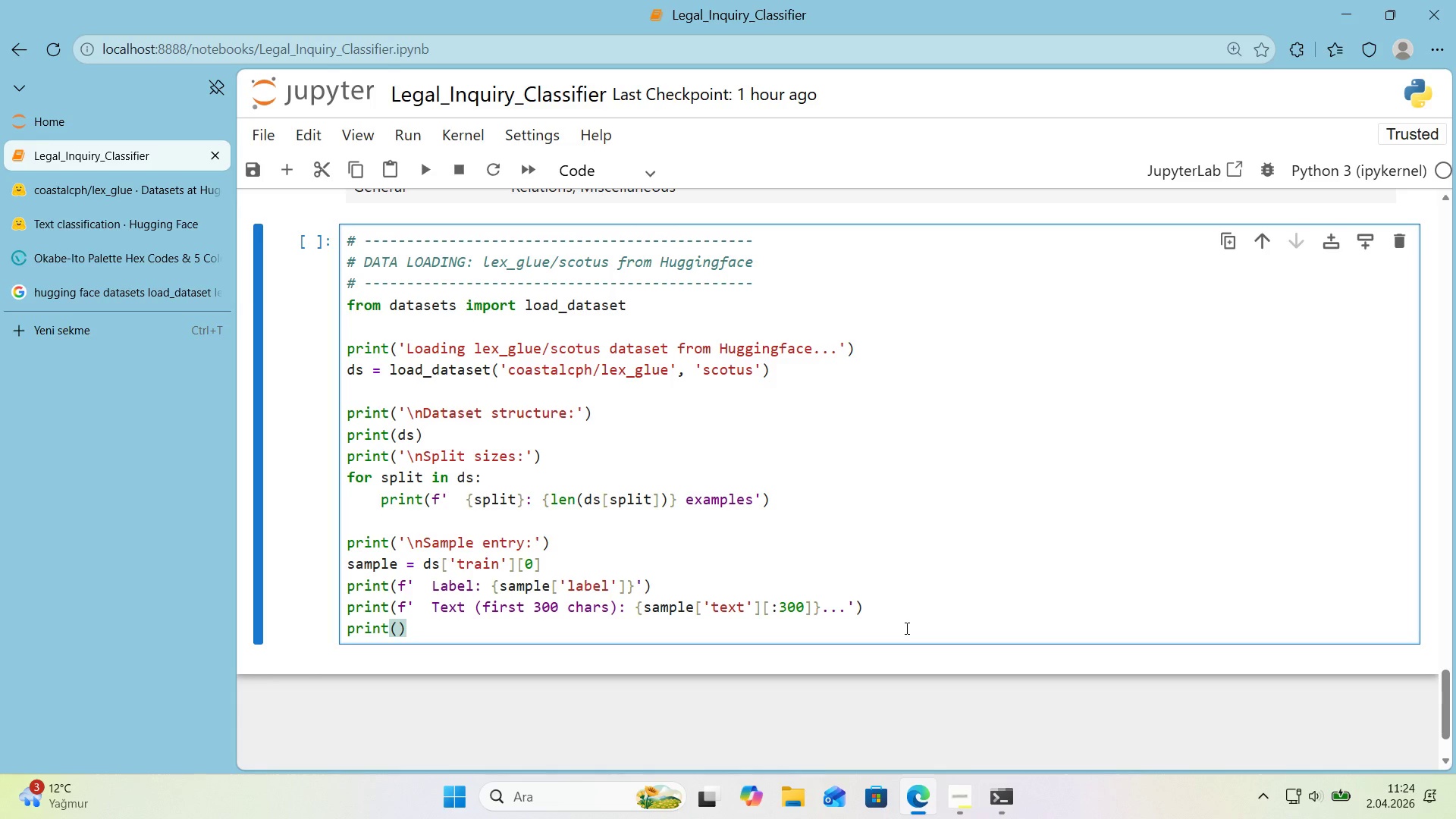 
type(@@)
 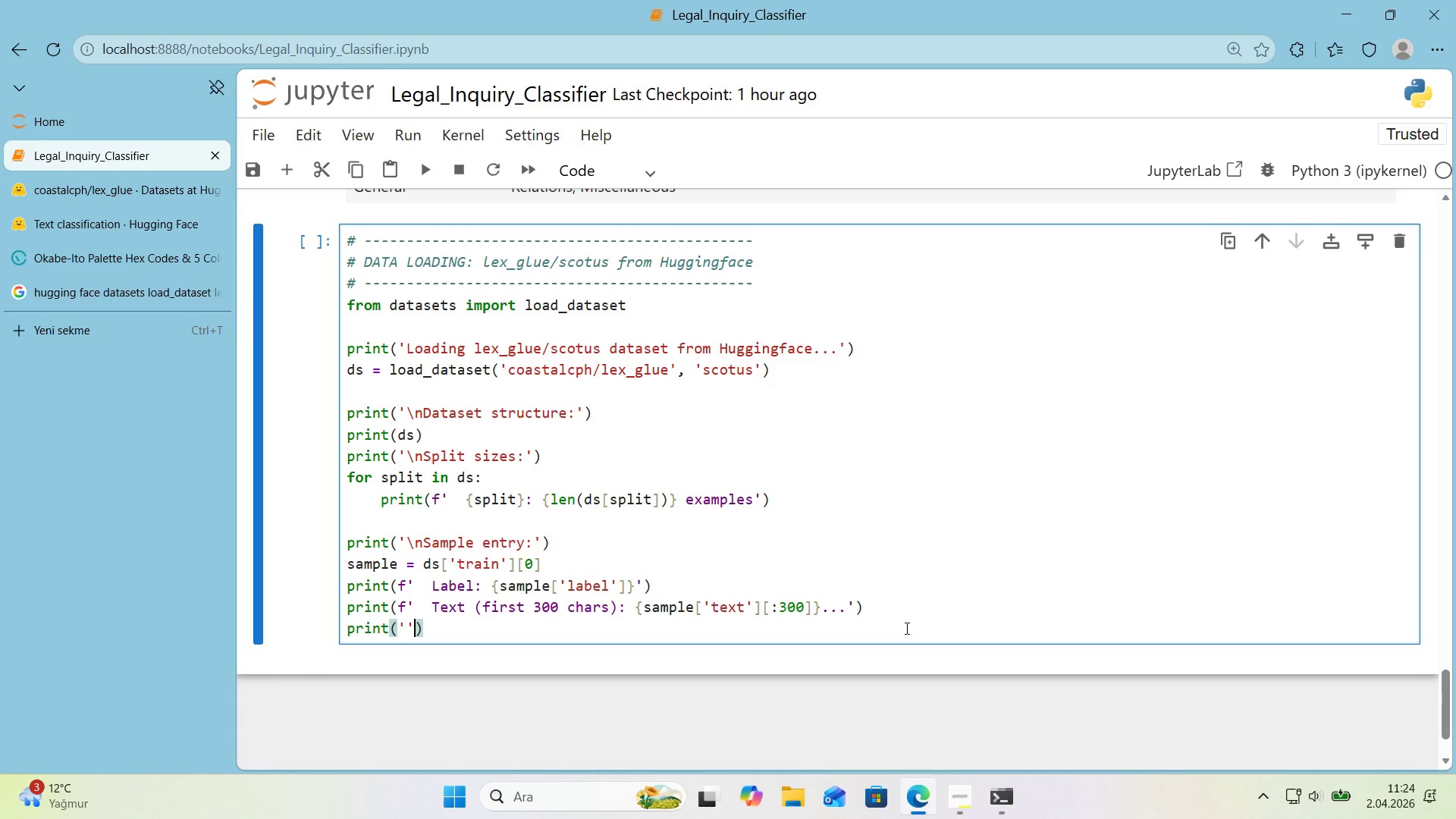 
key(ArrowLeft)
 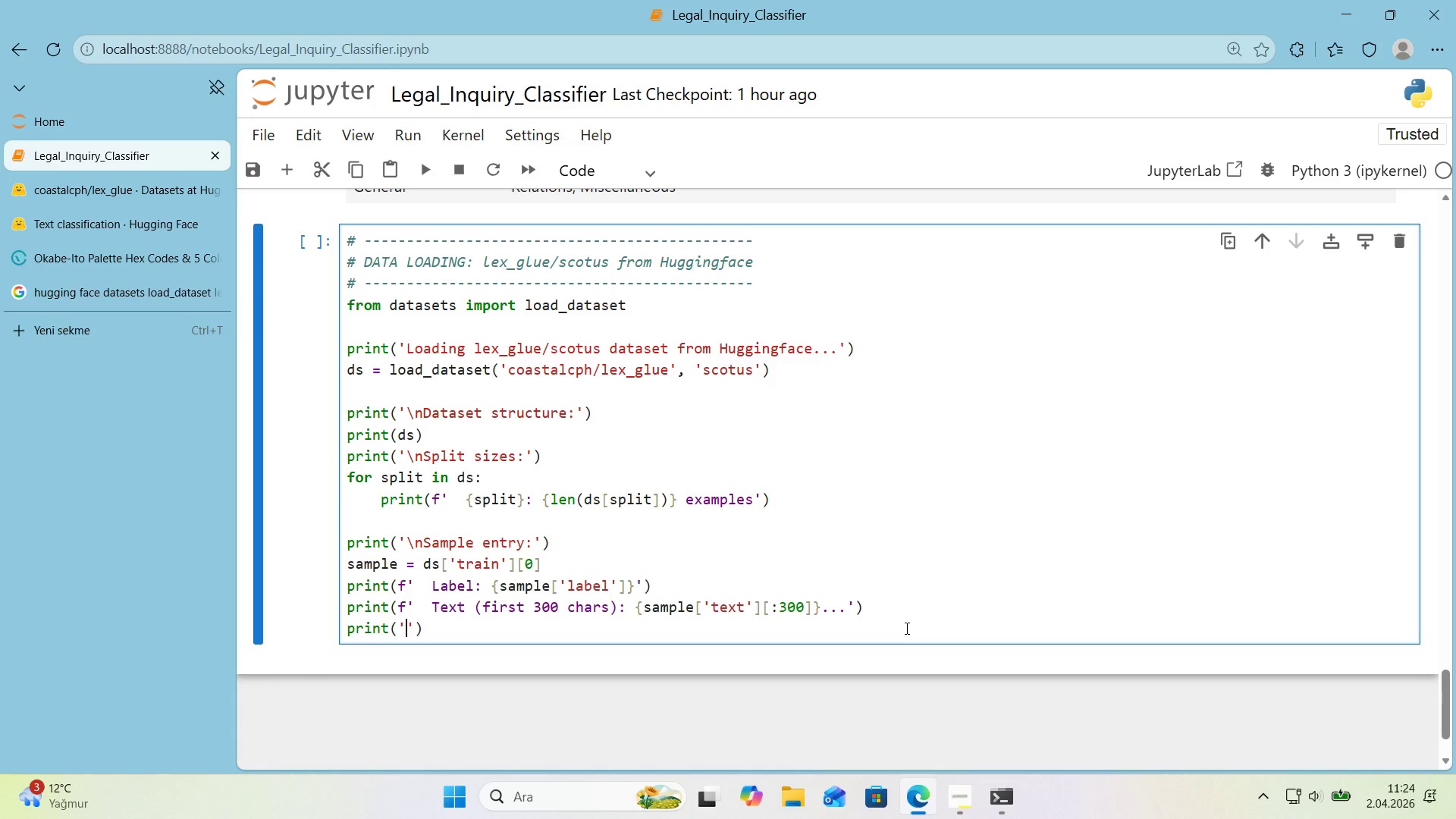 
key(Alt+Control+IntlYen)
 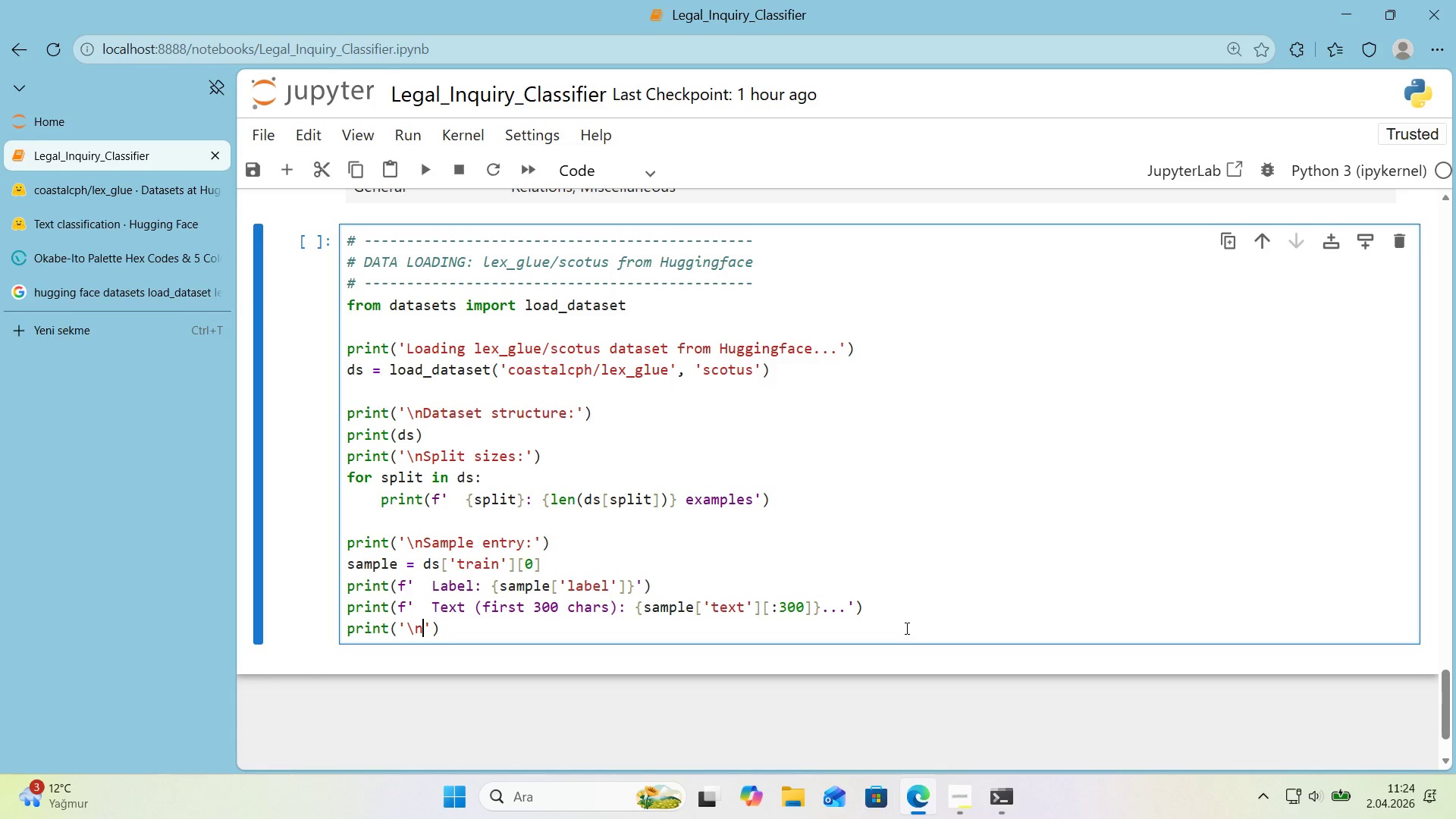 
type(nOr'g'nal label names *()
 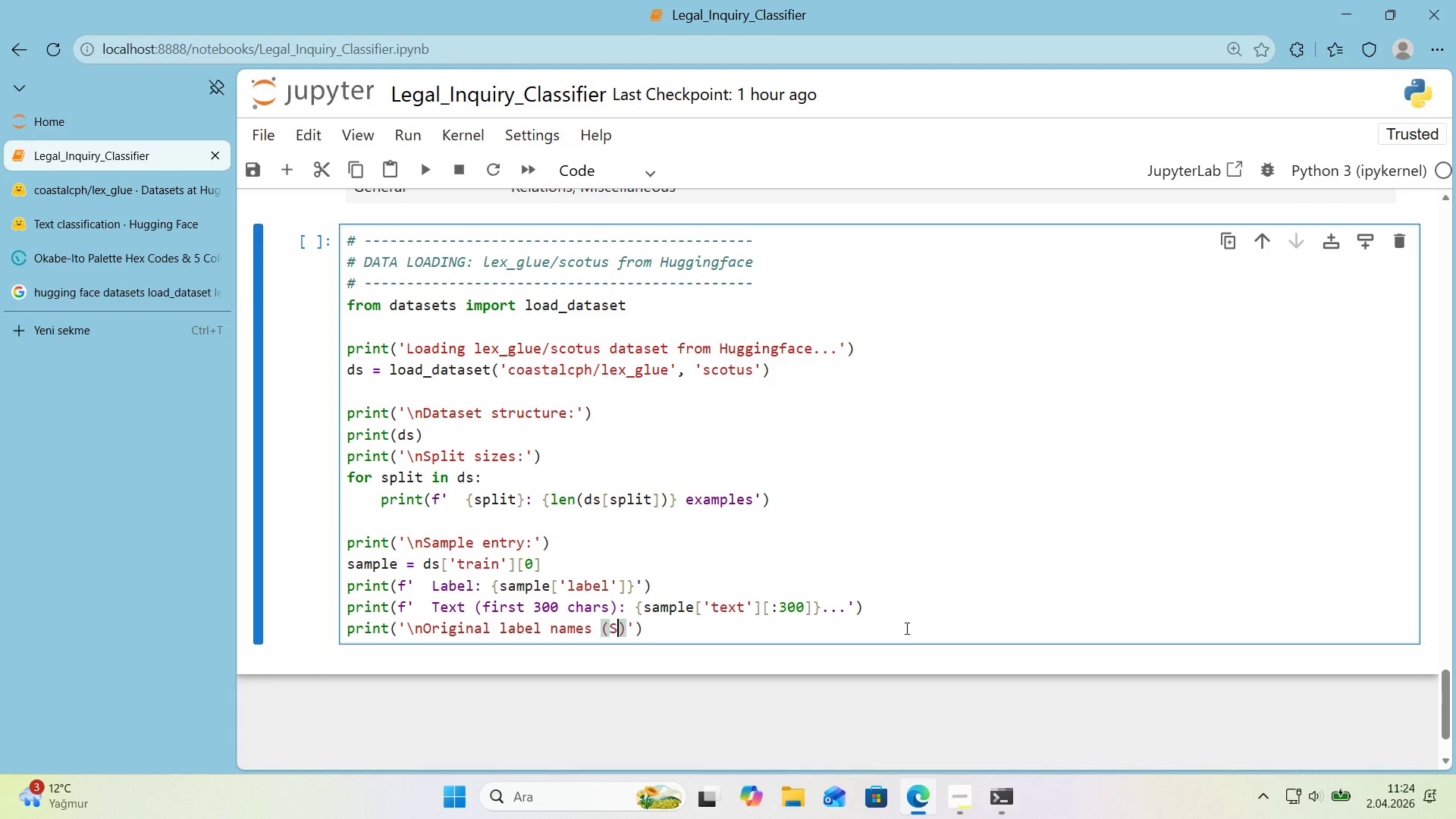 
 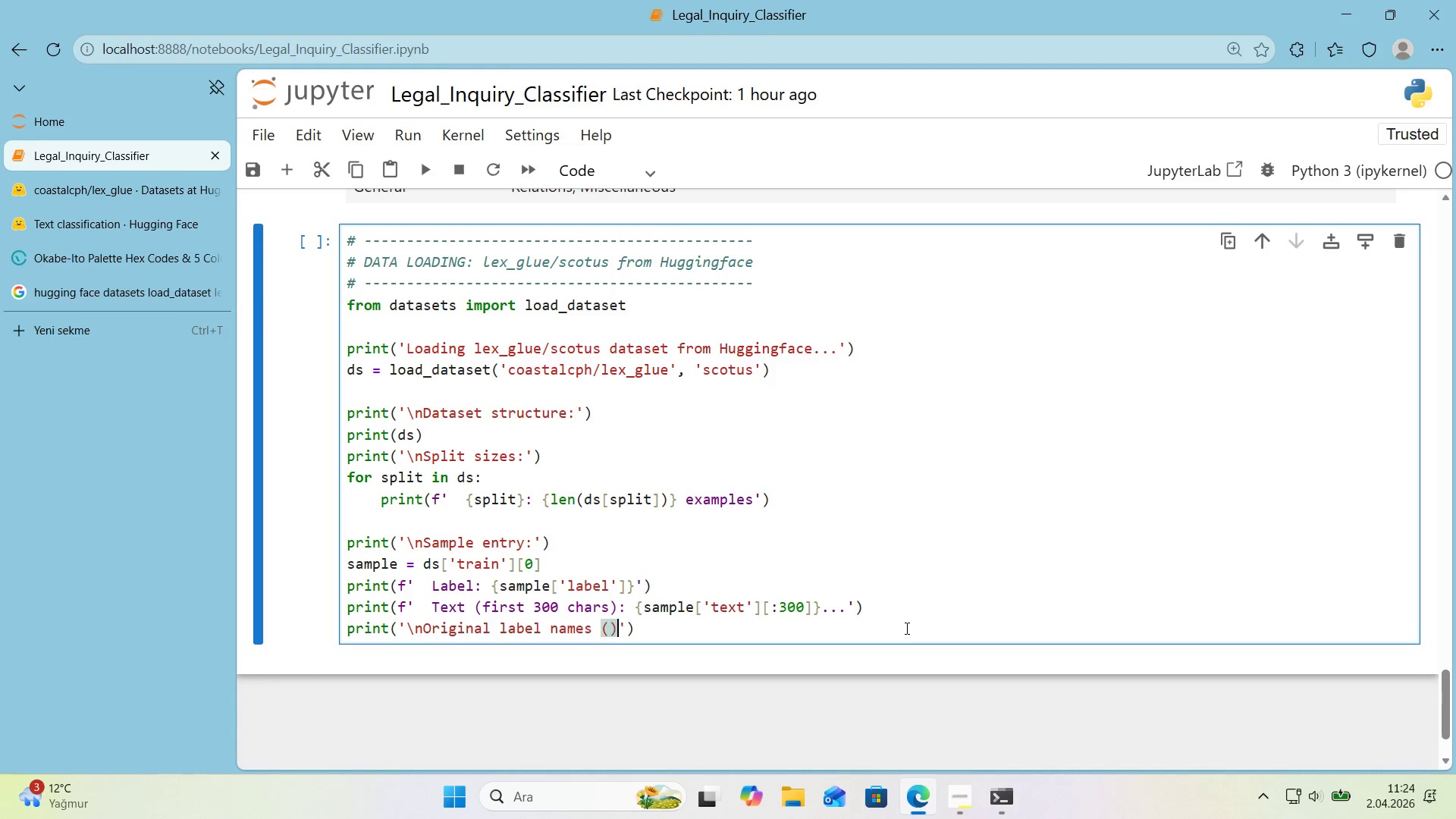 
key(ArrowLeft)
 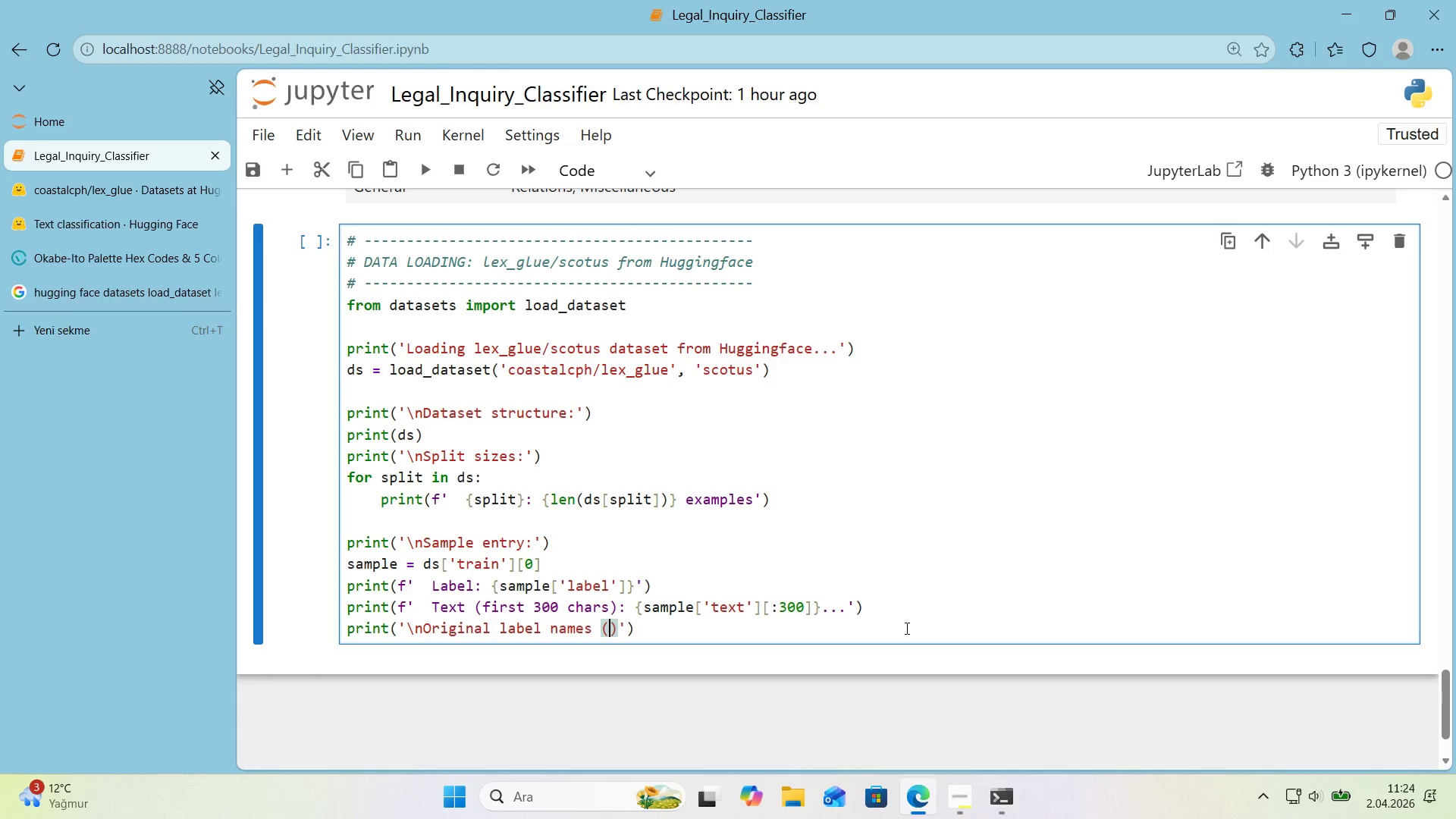 
type(SCOTOUS 'ssue areas)
 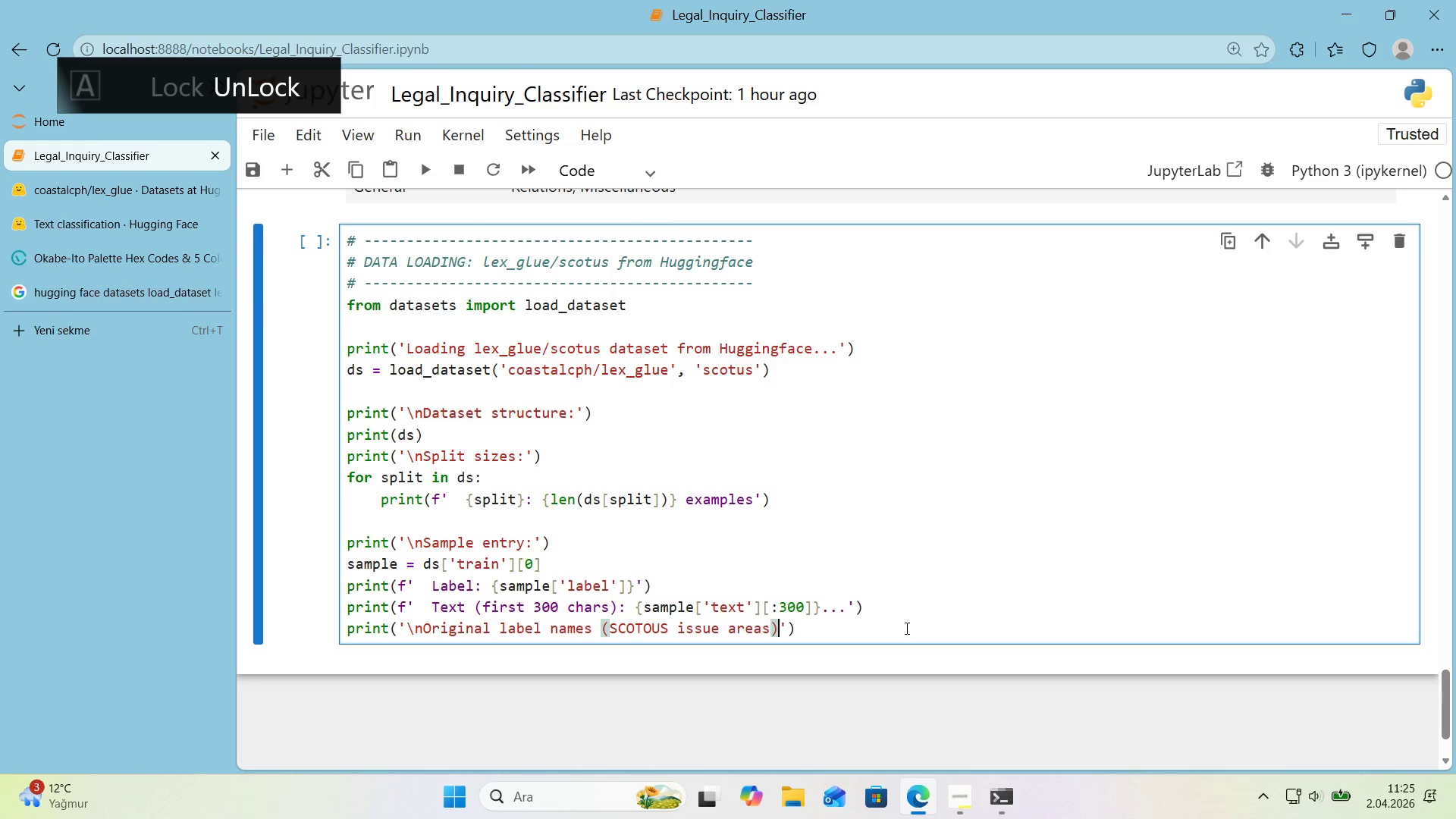 
key(ArrowRight)
 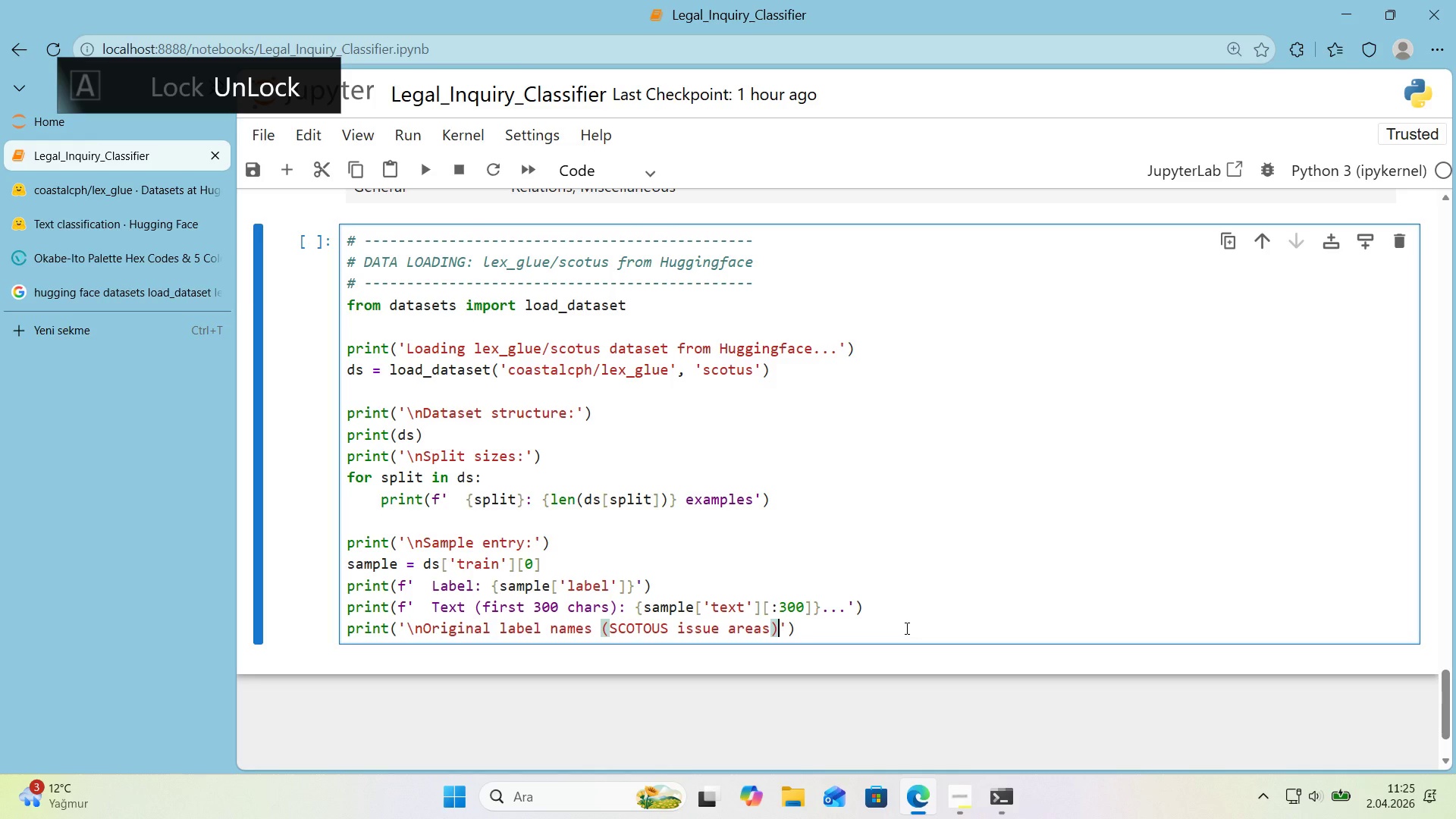 
key(Shift+Period)
 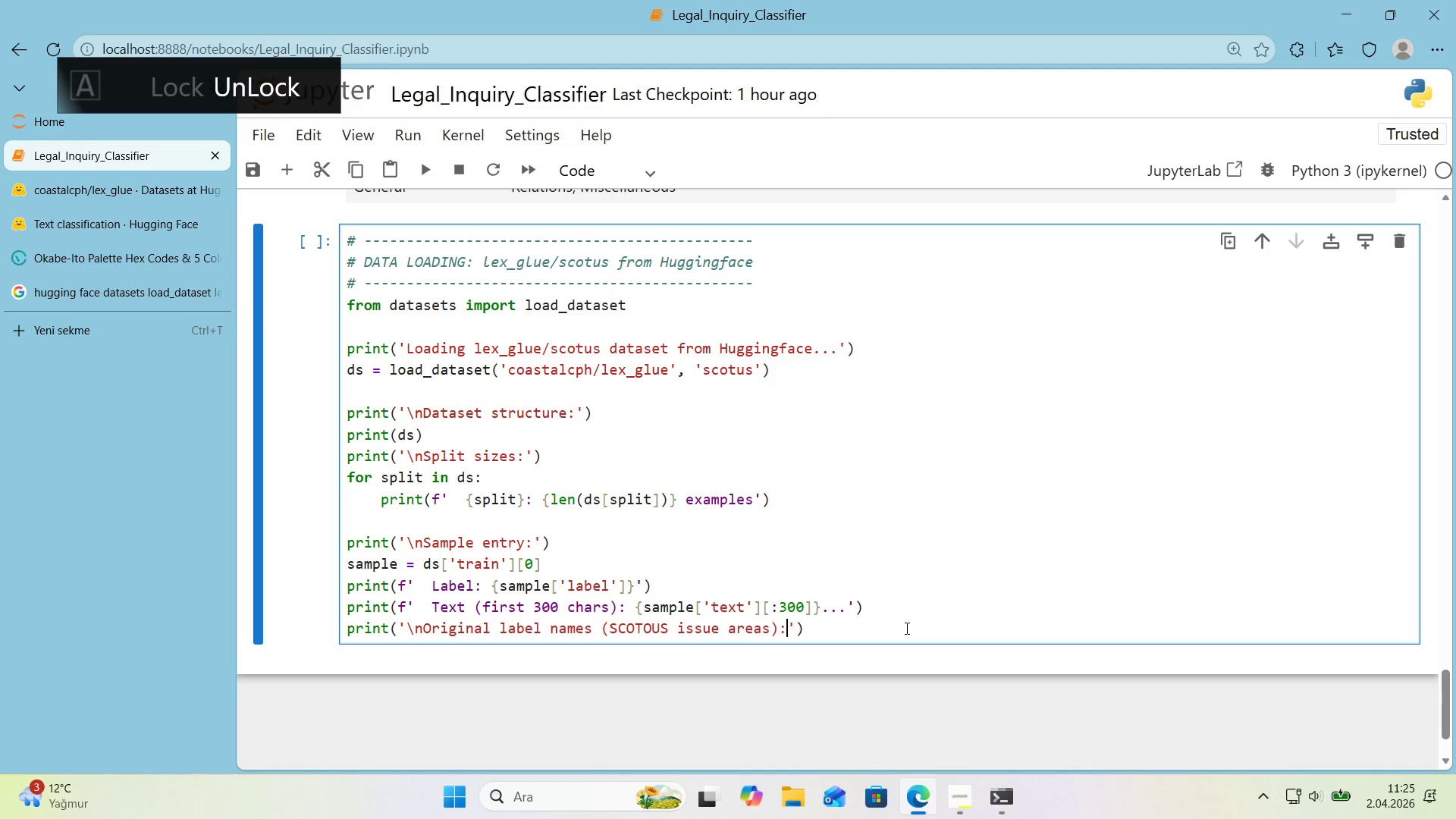 
key(ArrowRight)
 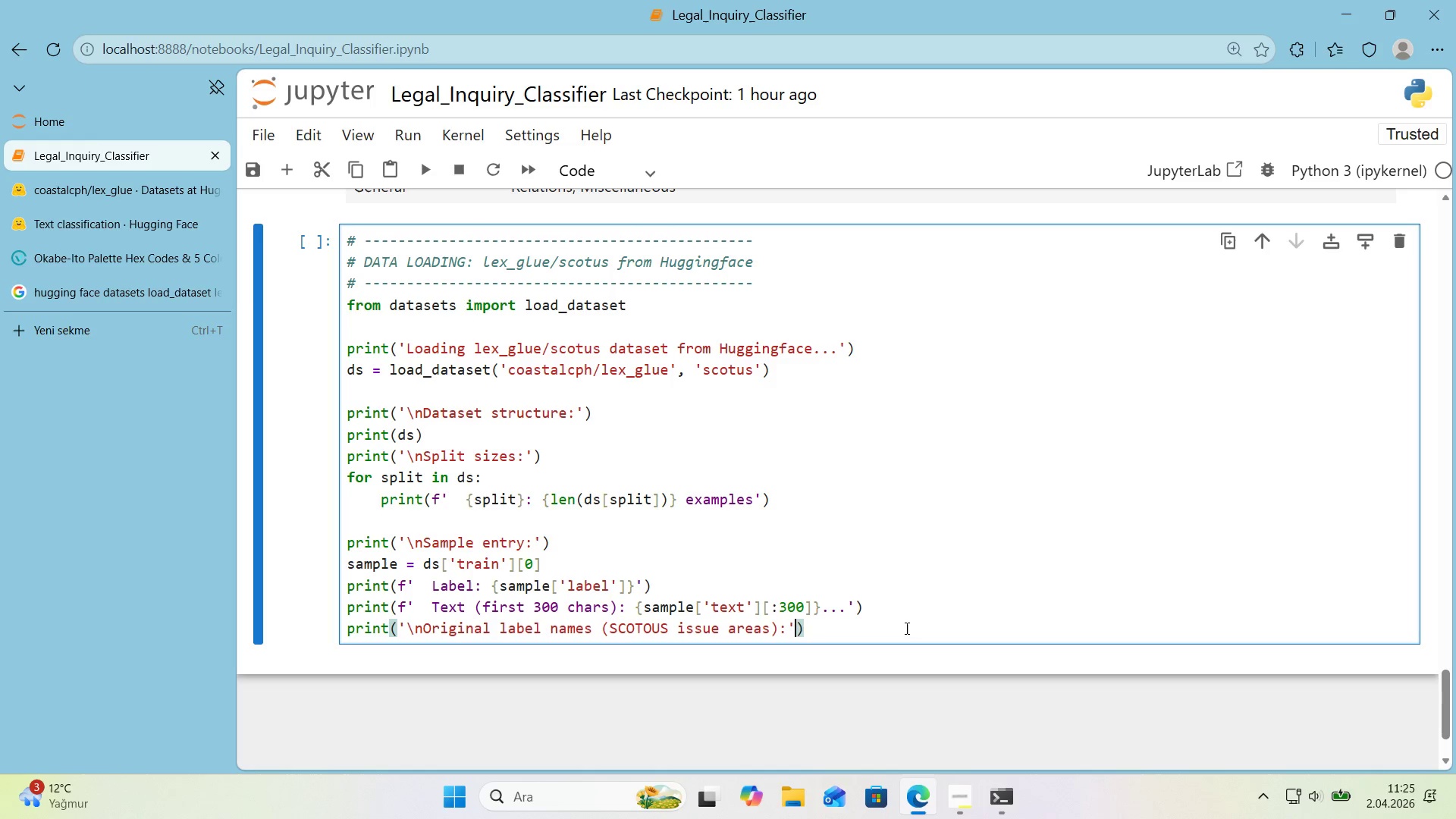 
key(ArrowRight)
 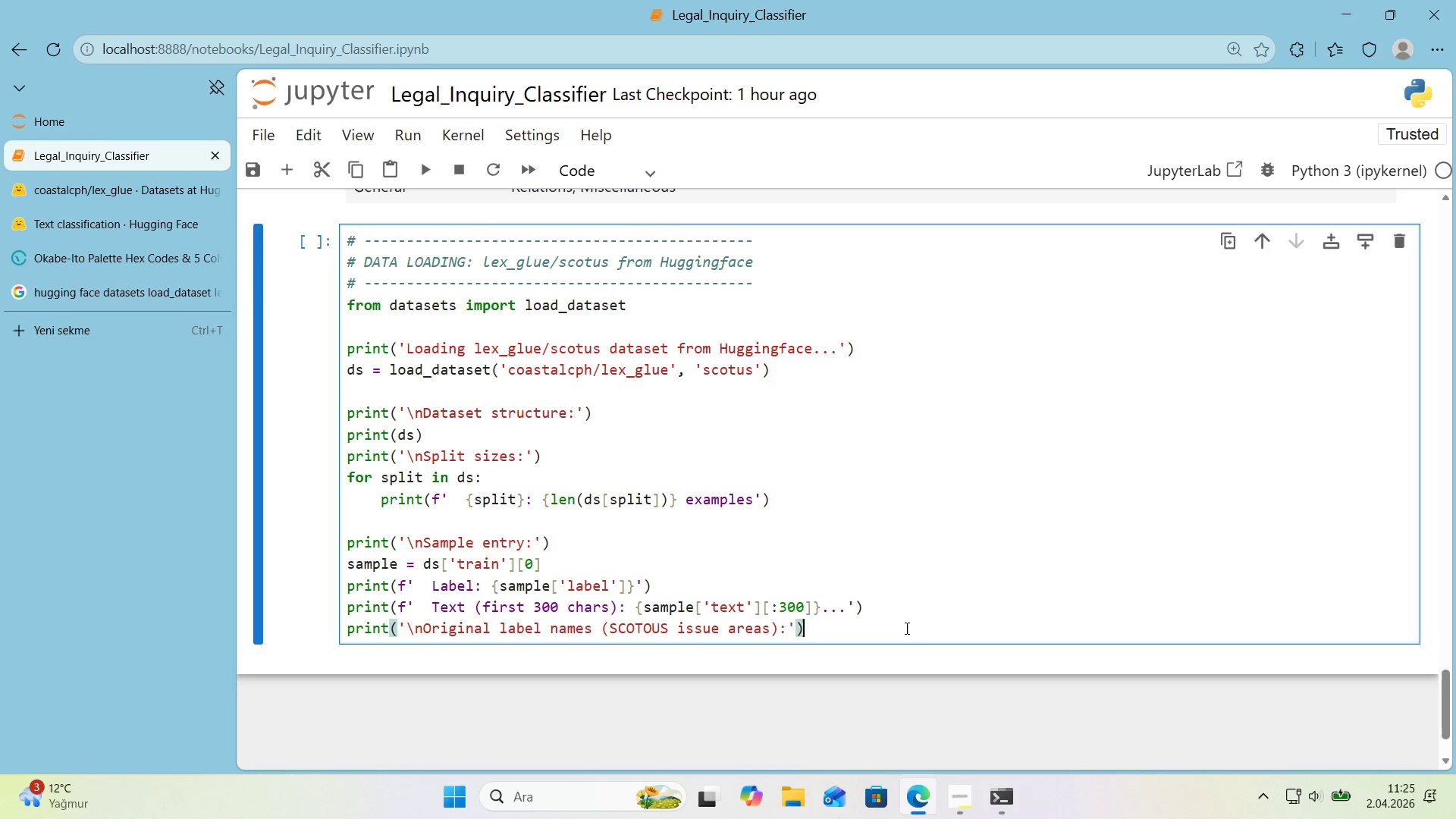 
key(Enter)
 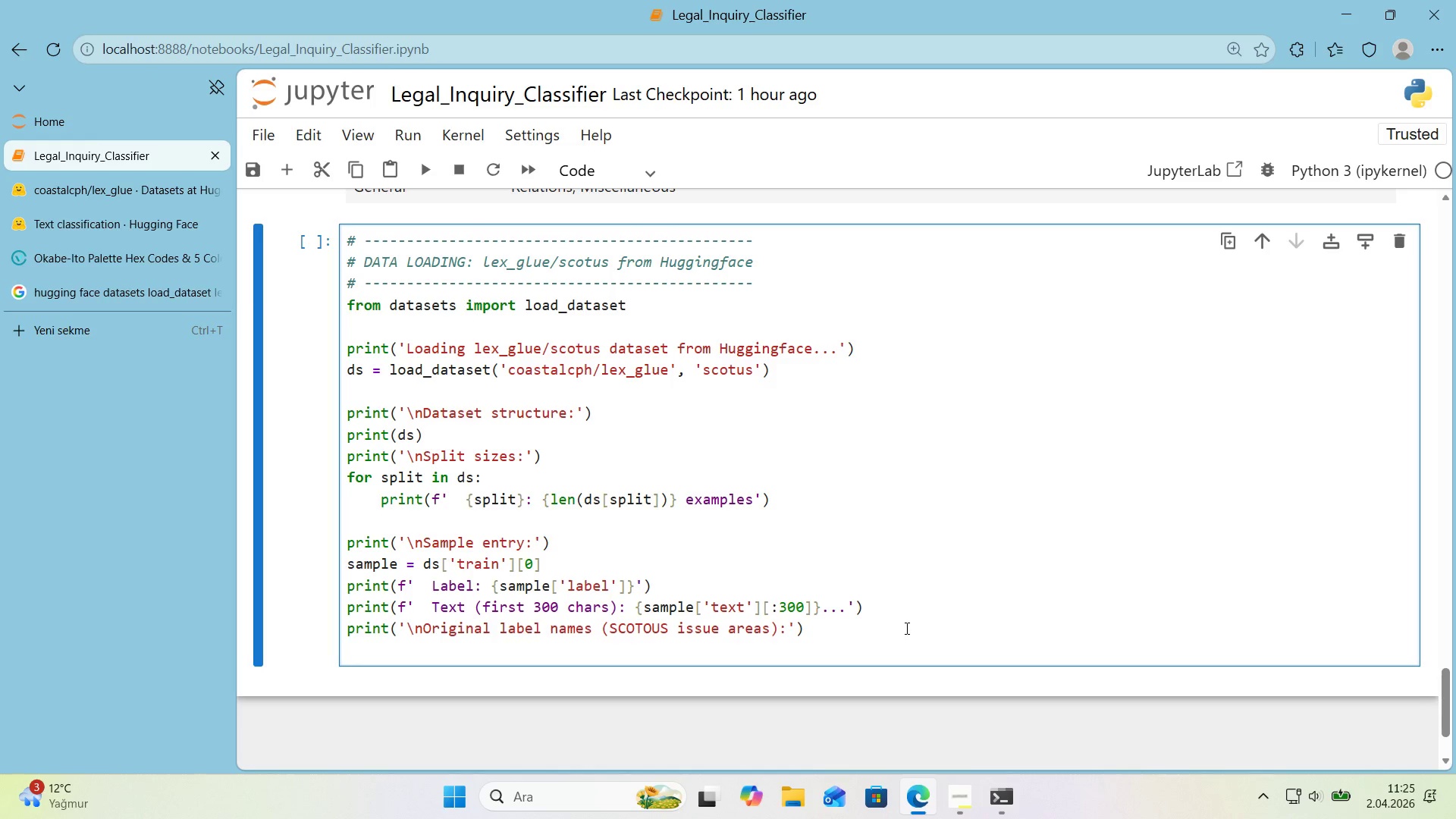 
type(scotous_labels ) )
 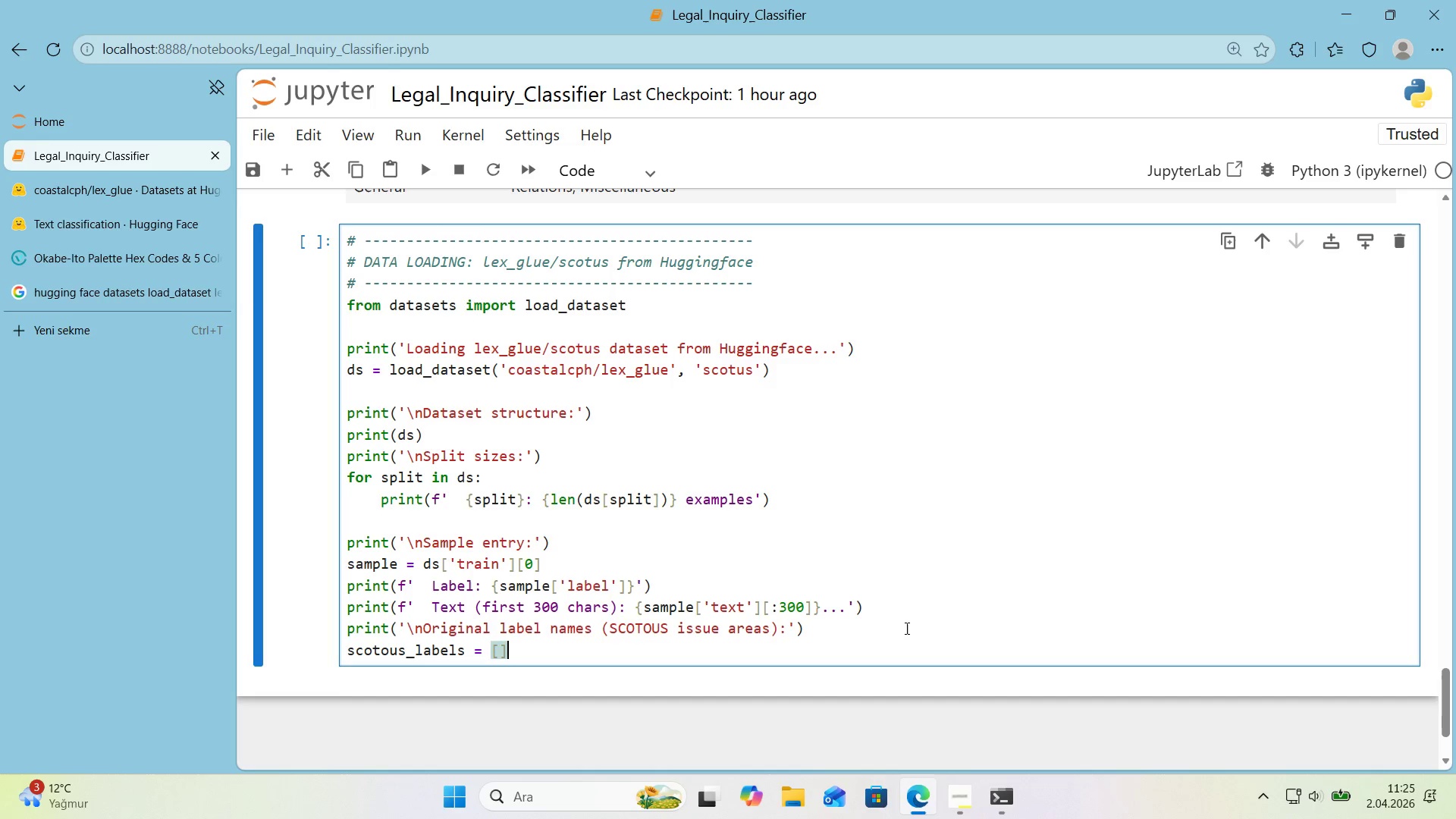 
key(Alt+Control+8)
 